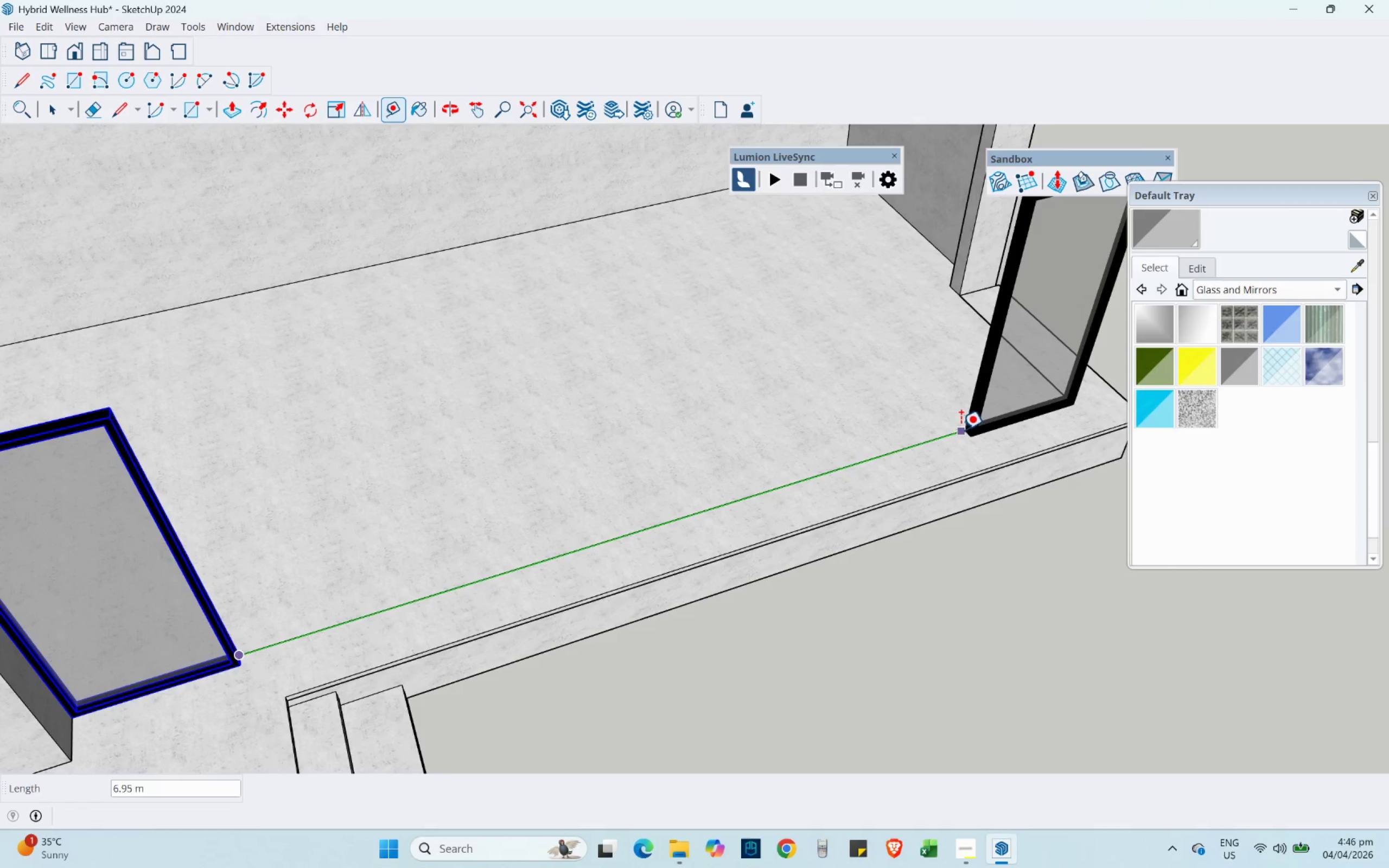 
key(Shift+ShiftLeft)
 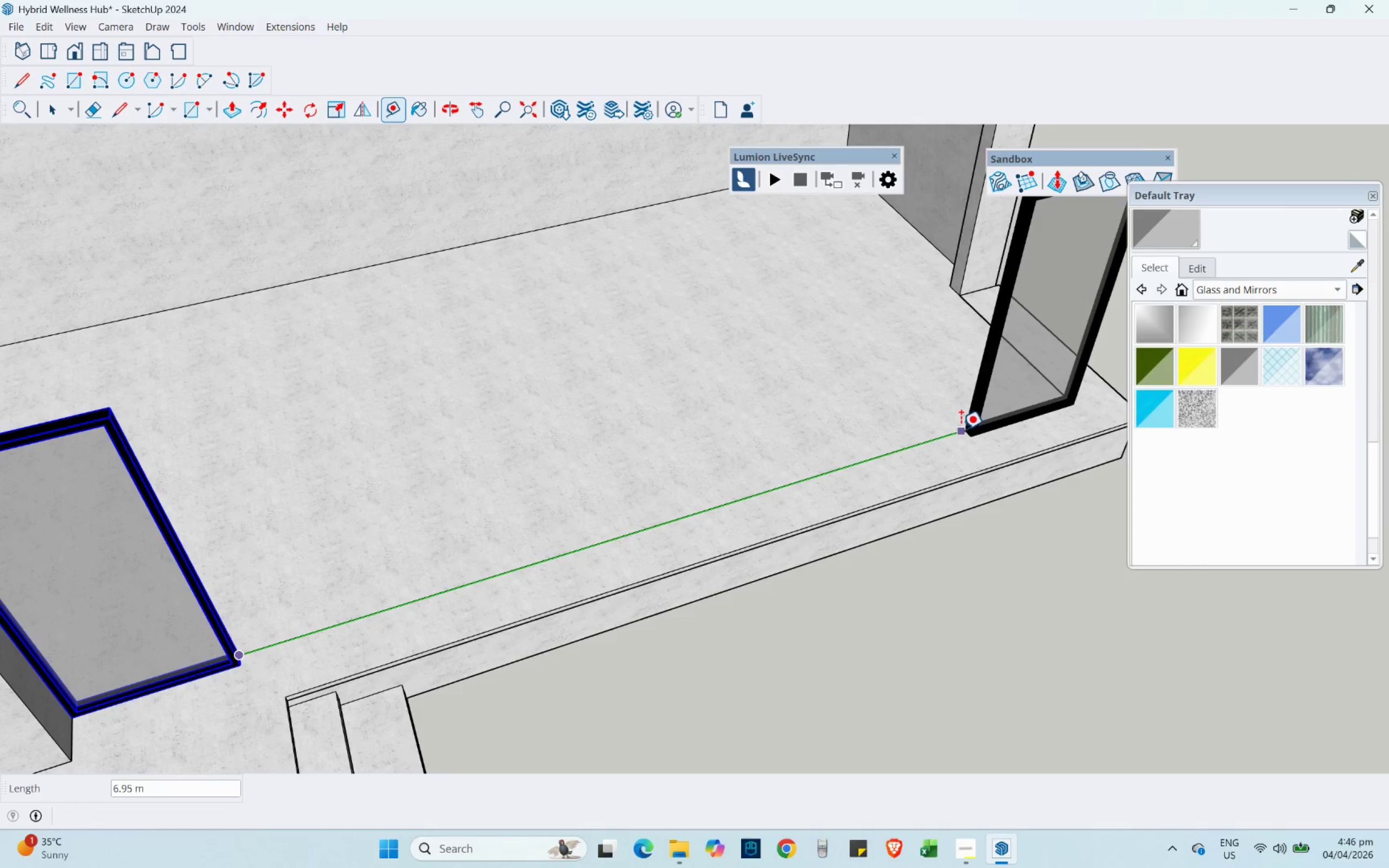 
key(Shift+ShiftLeft)
 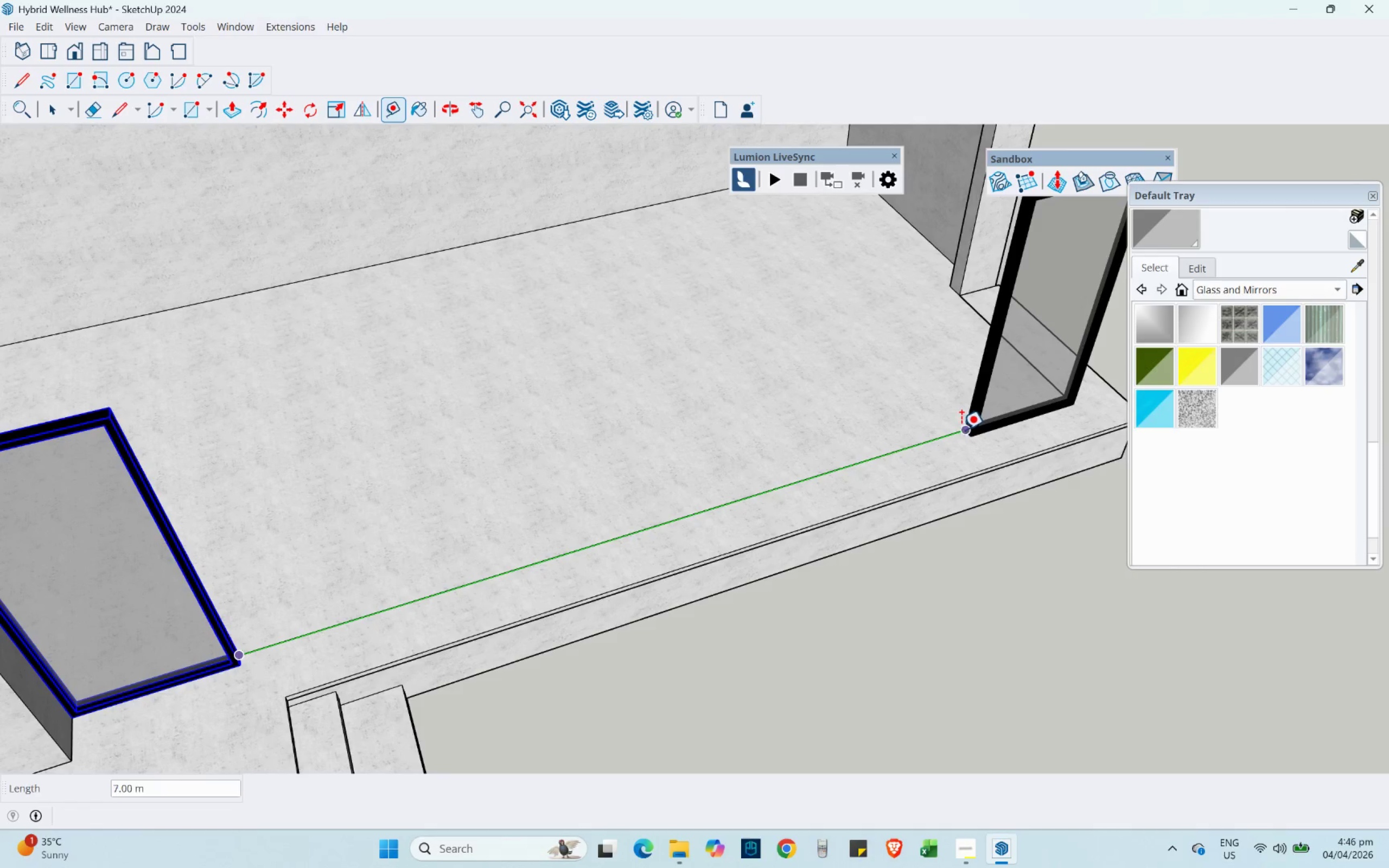 
key(Shift+ShiftLeft)
 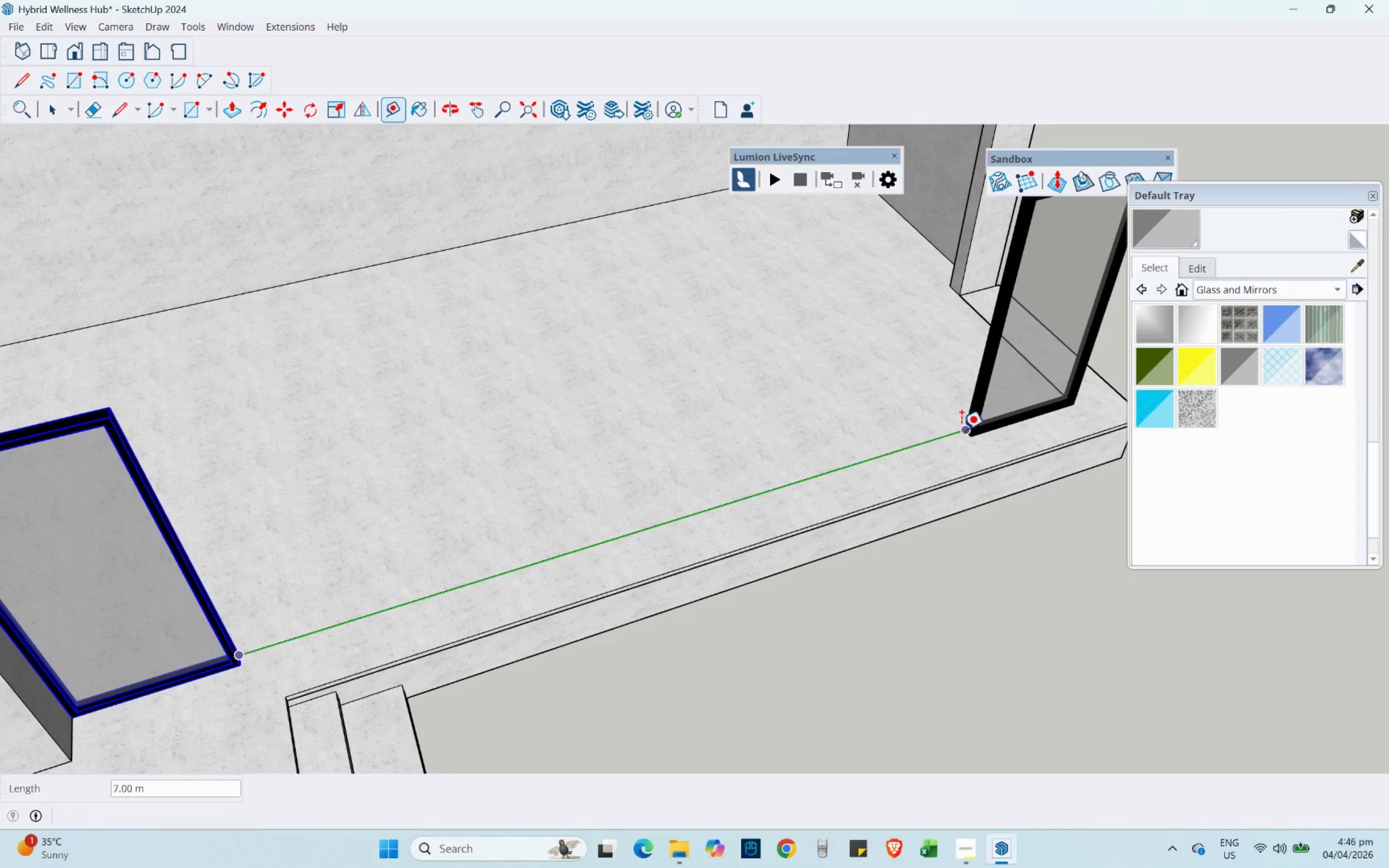 
key(Shift+ShiftLeft)
 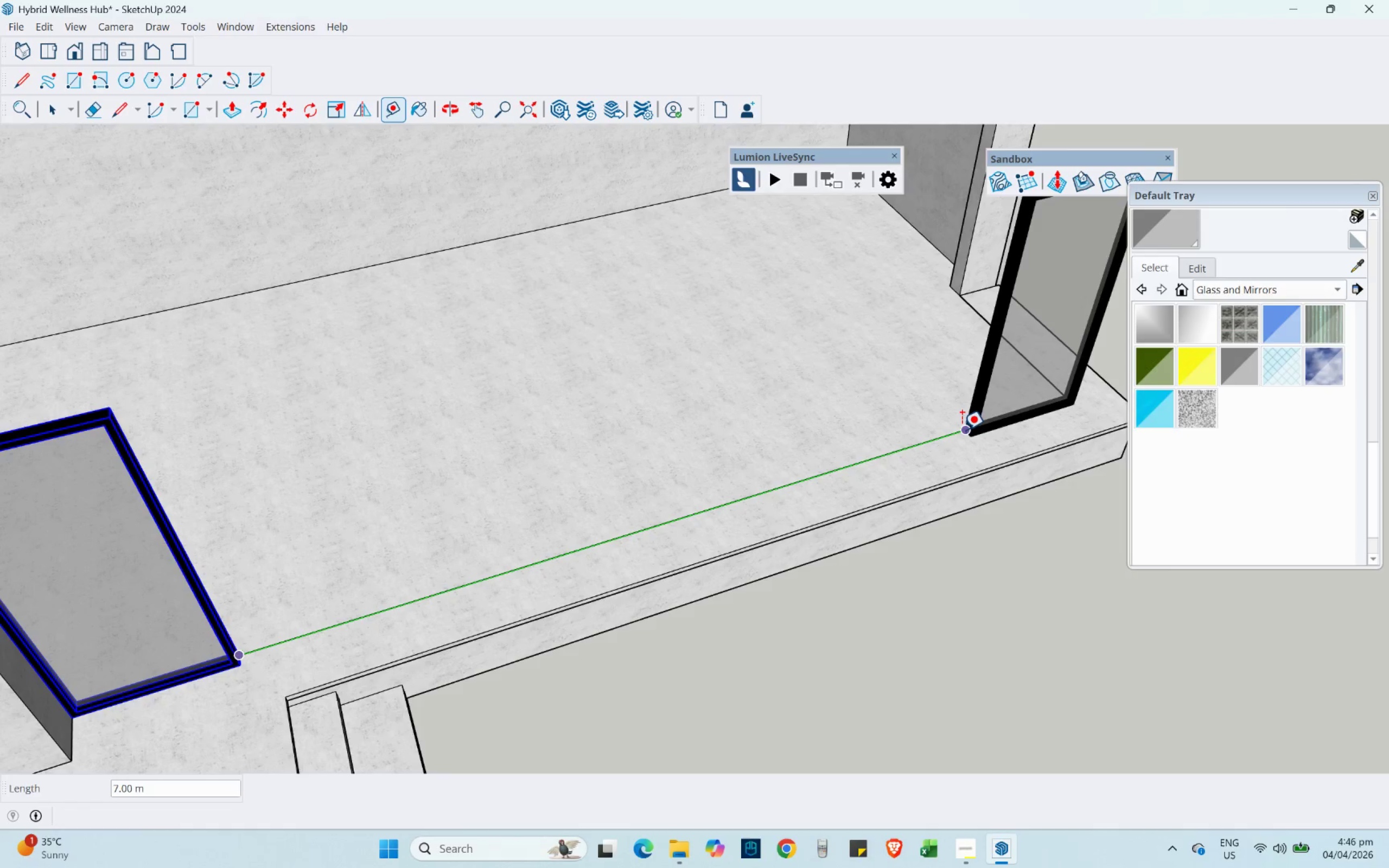 
key(Shift+ShiftLeft)
 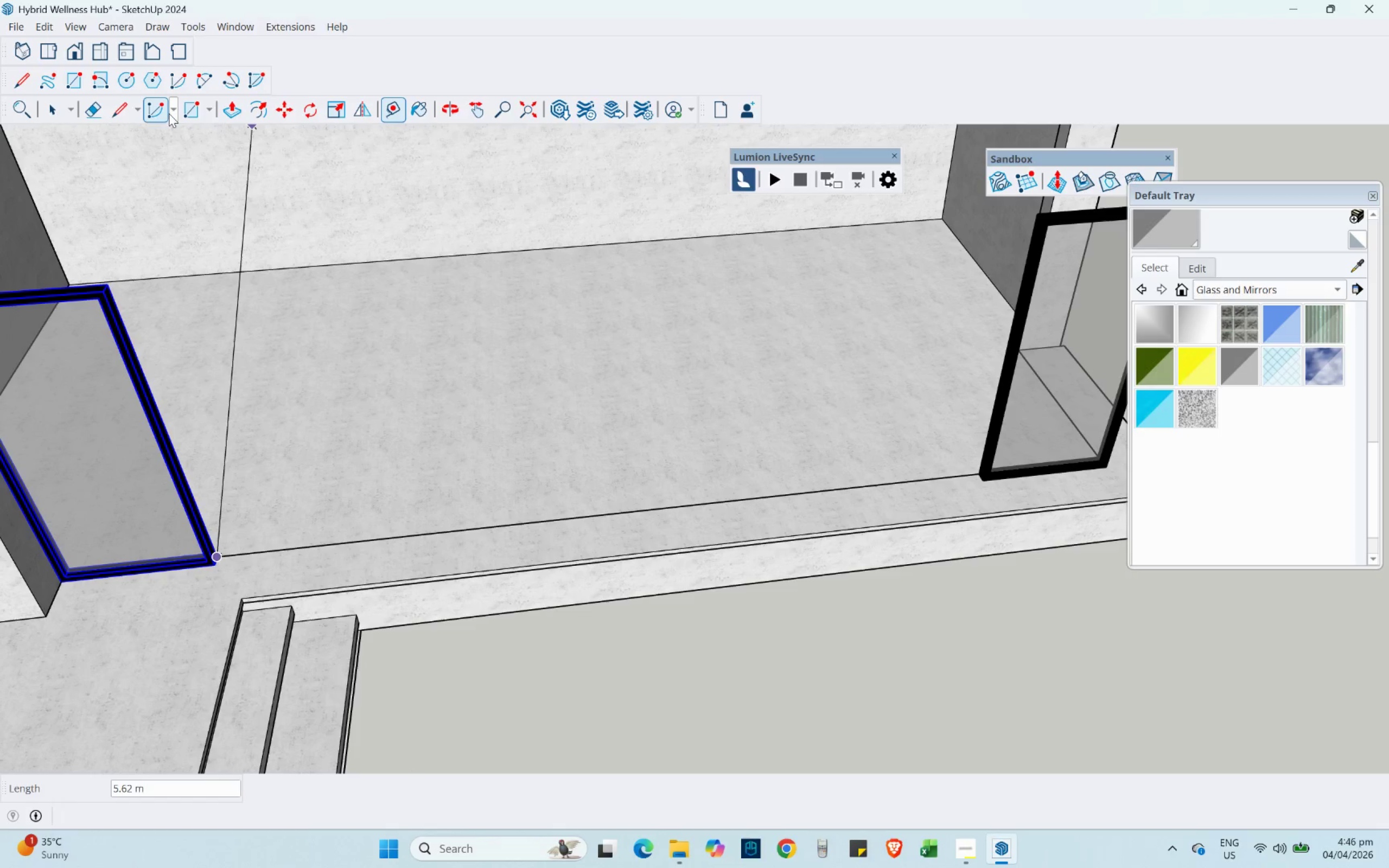 
wait(5.41)
 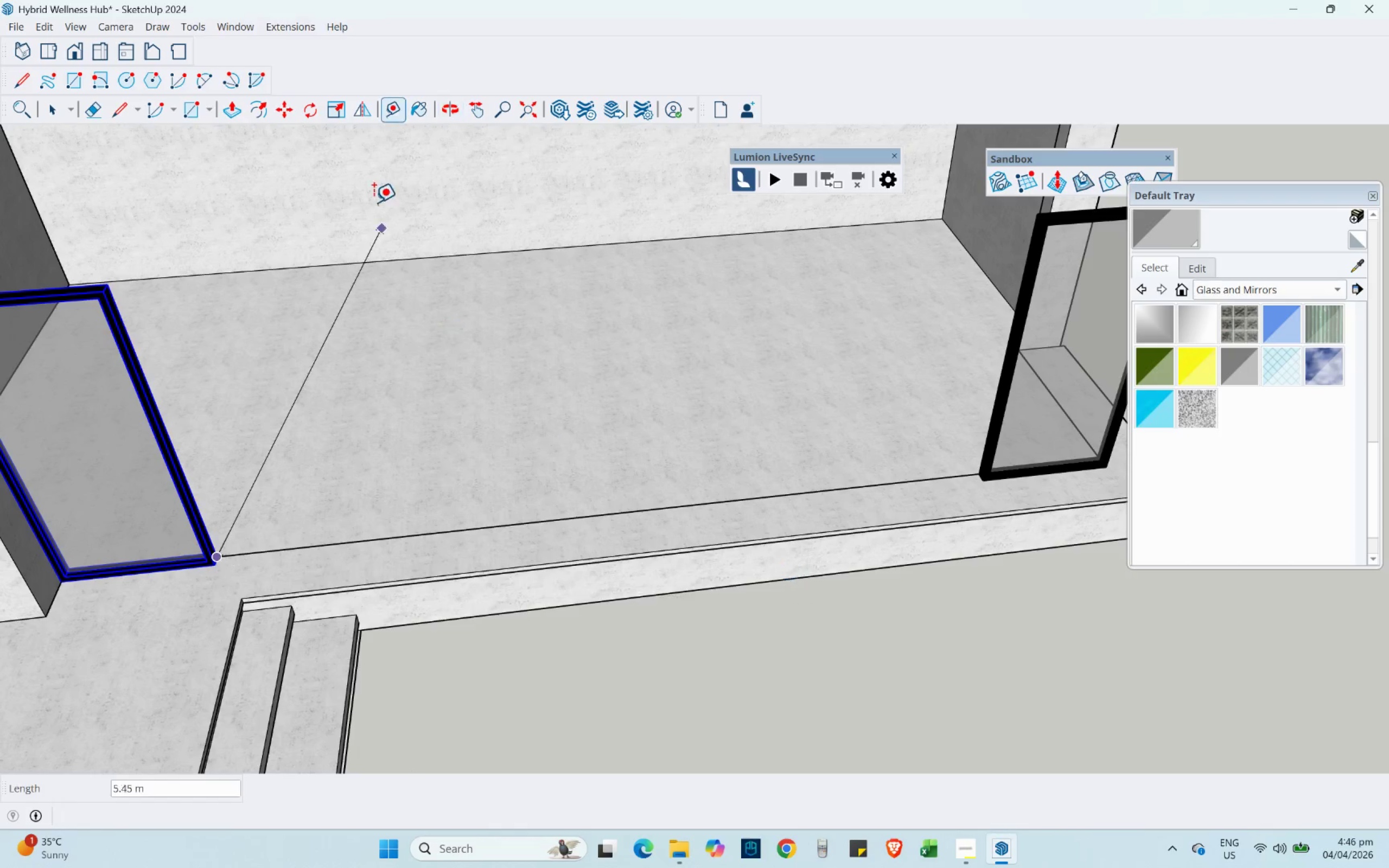 
scroll: coordinate [183, 486], scroll_direction: up, amount: 8.0
 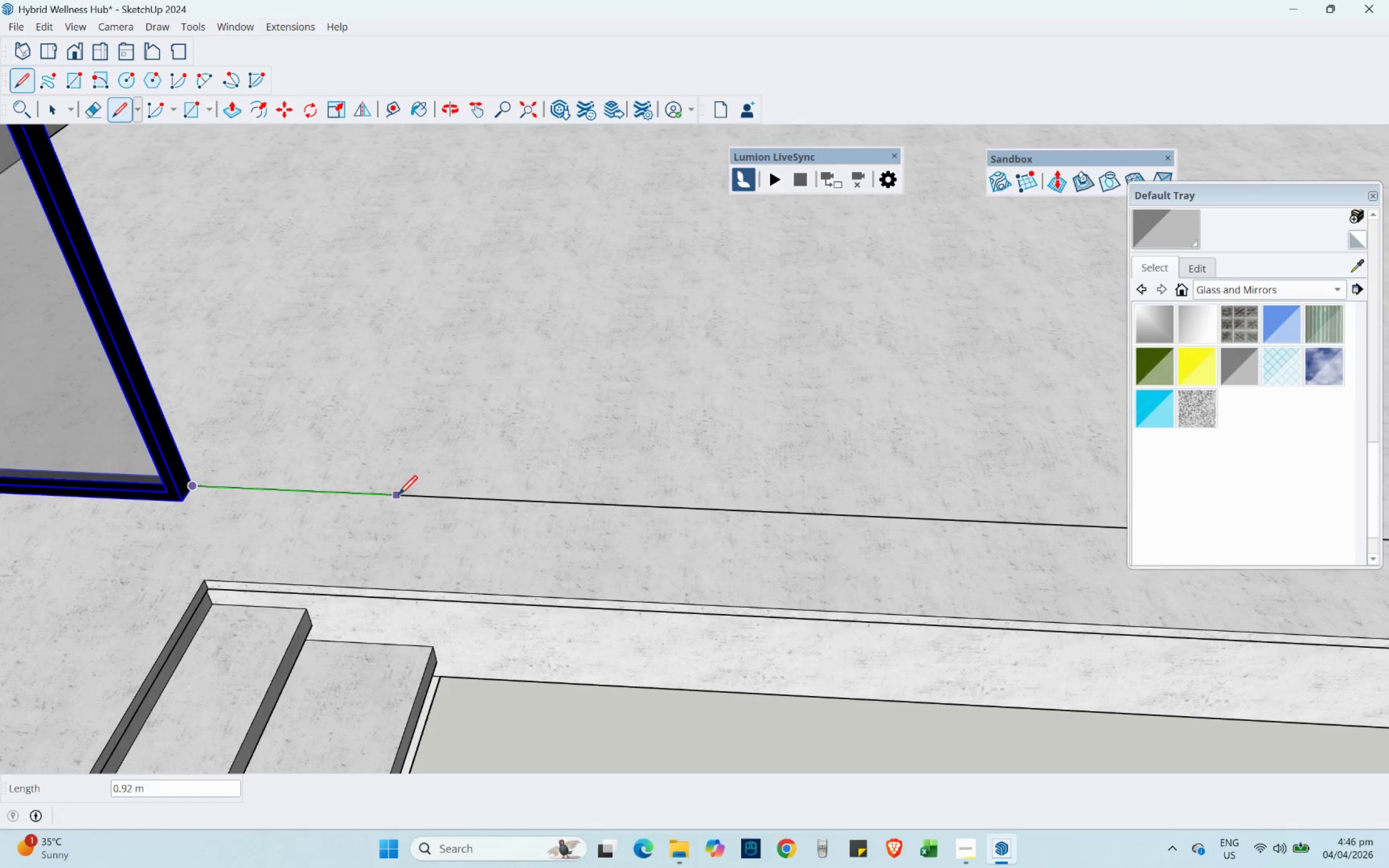 
key(Numpad1)
 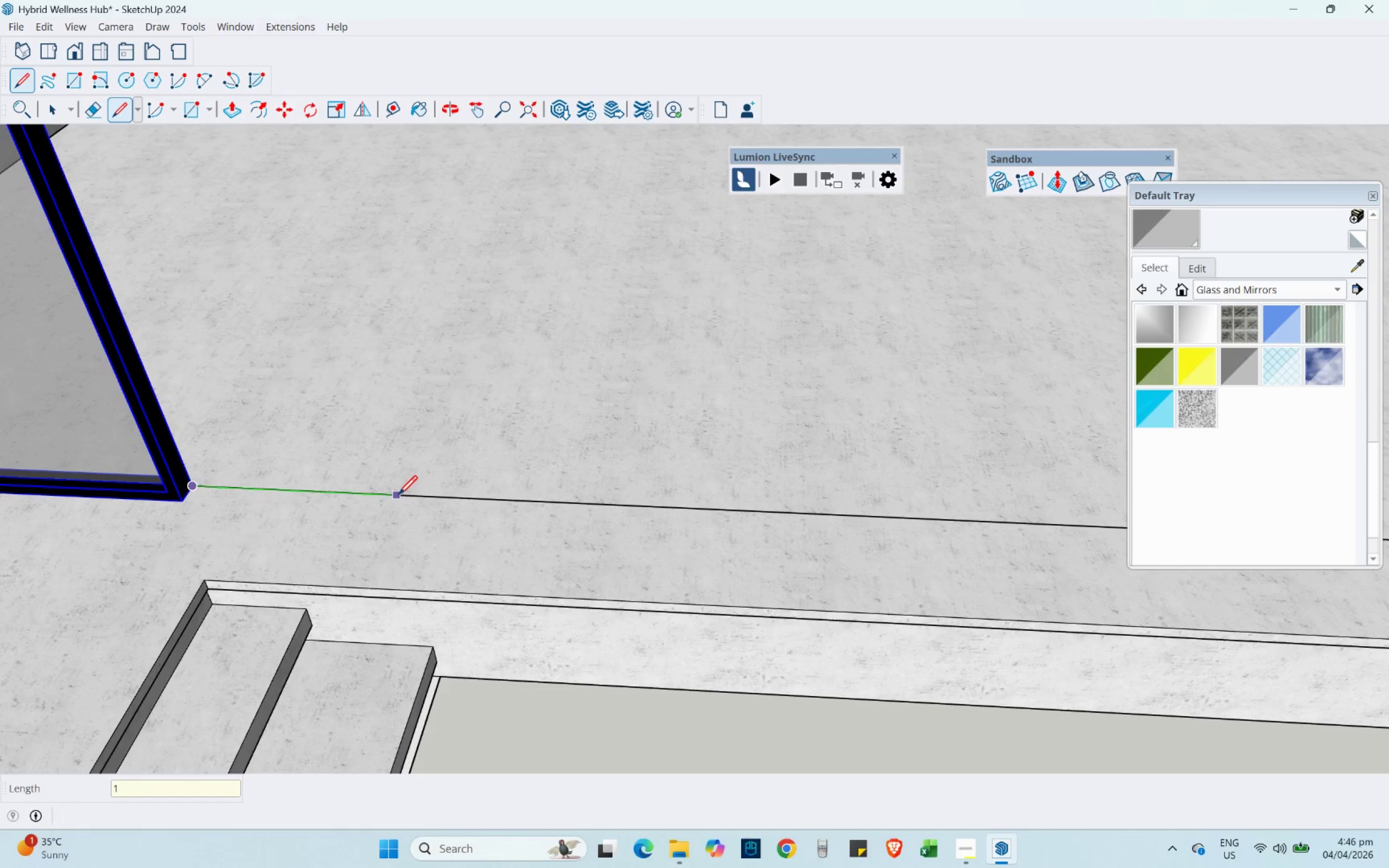 
key(NumpadEnter)
 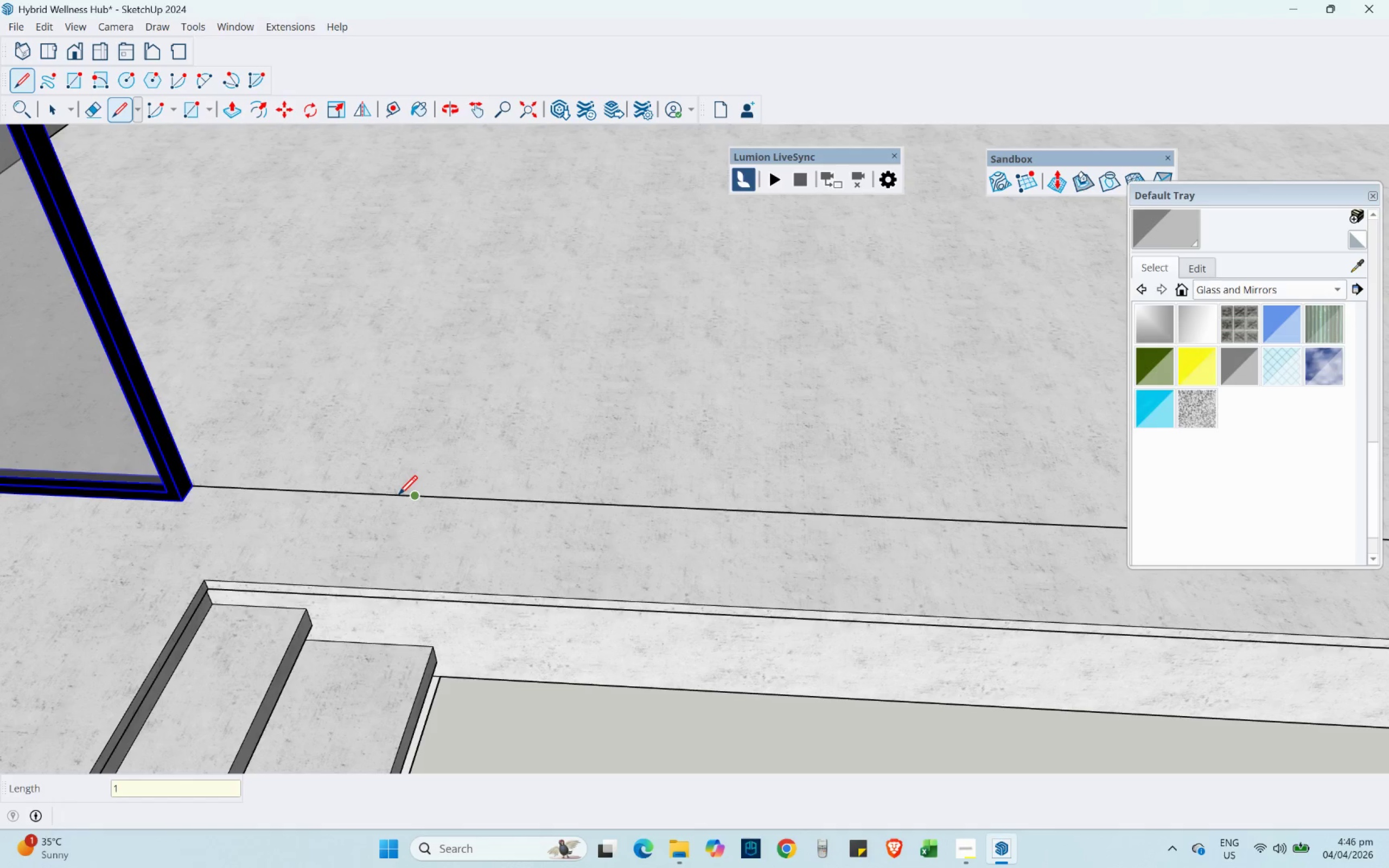 
scroll: coordinate [387, 489], scroll_direction: down, amount: 8.0
 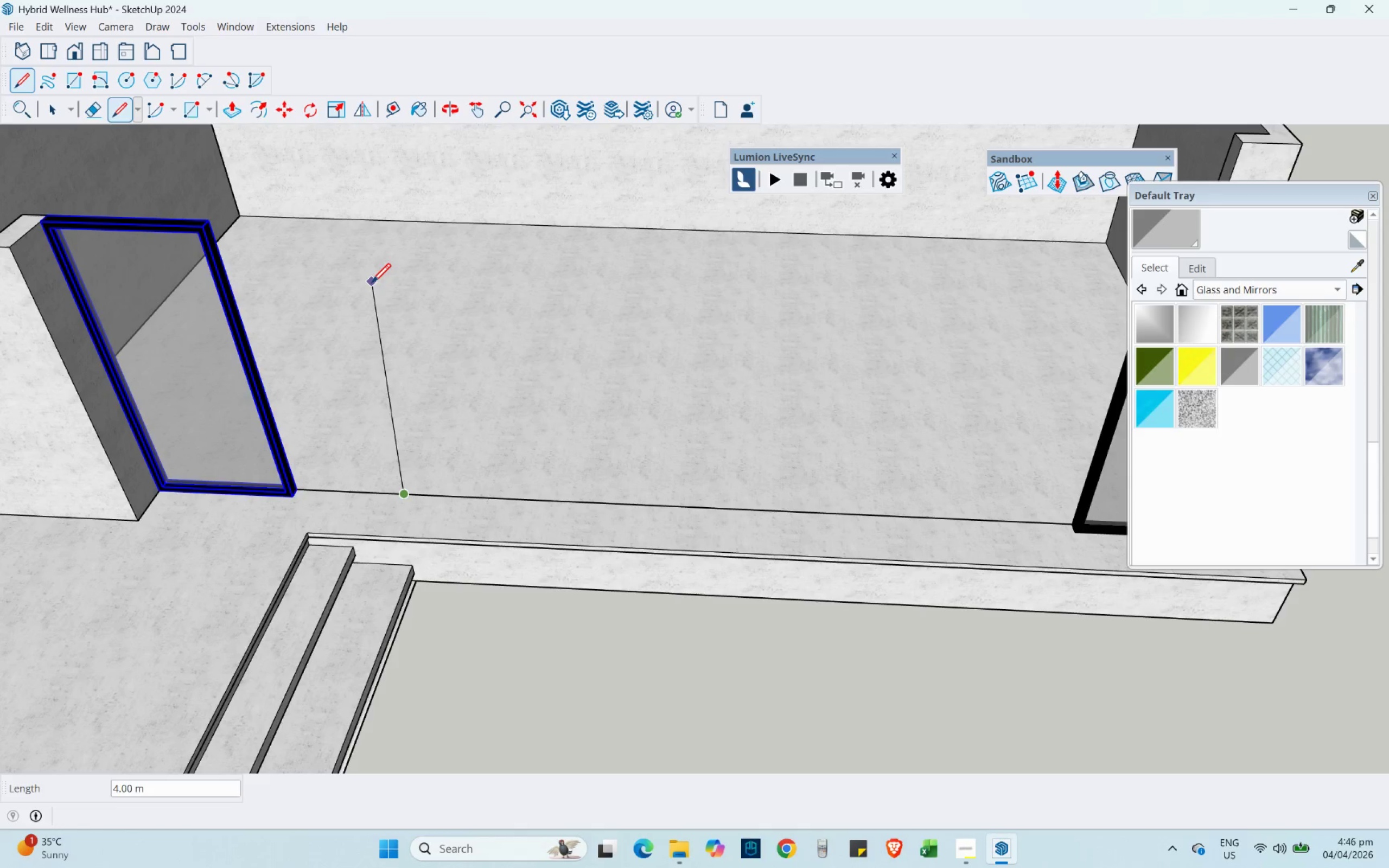 
hold_key(key=ShiftLeft, duration=0.34)
 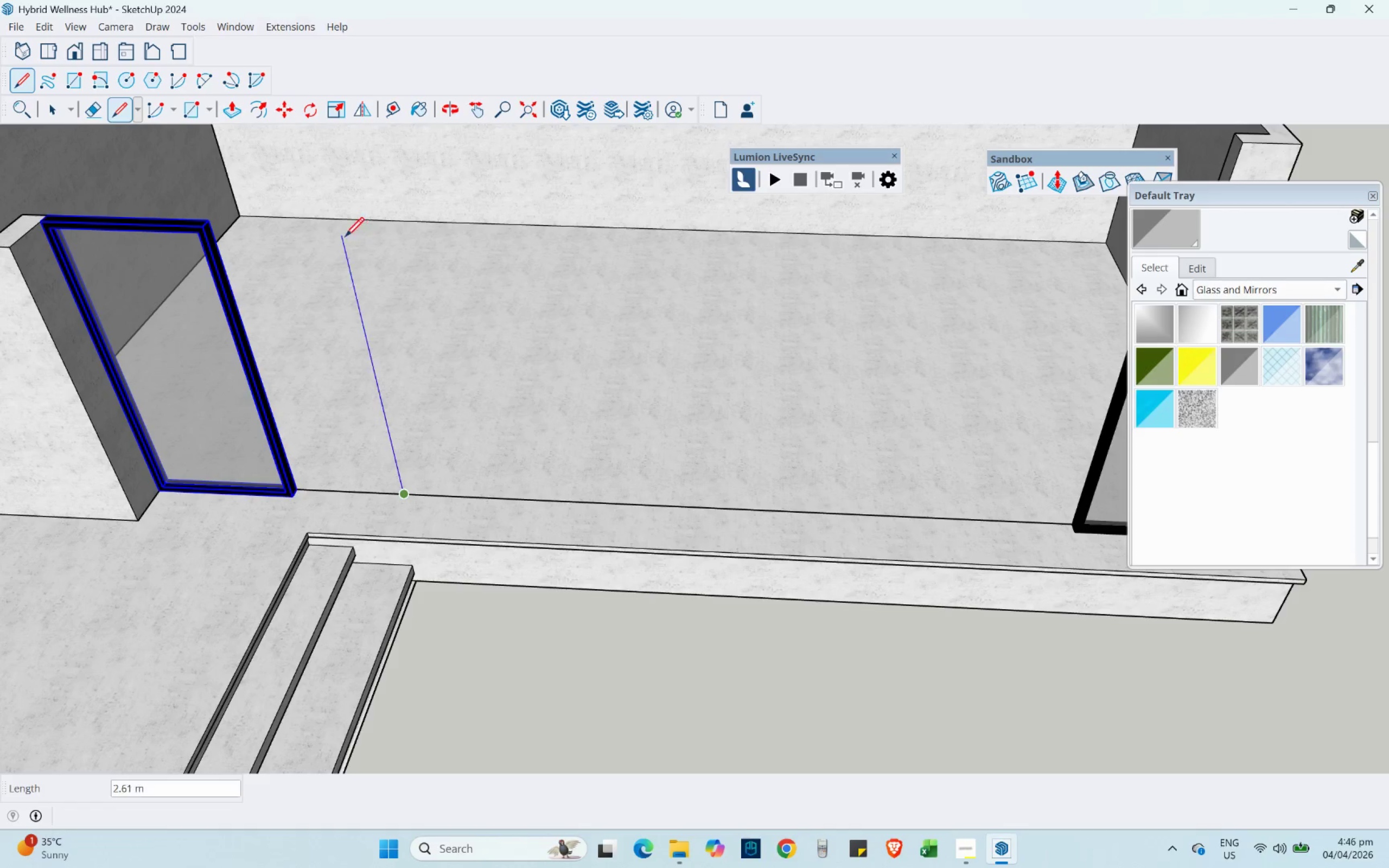 
hold_key(key=ShiftLeft, duration=0.69)
 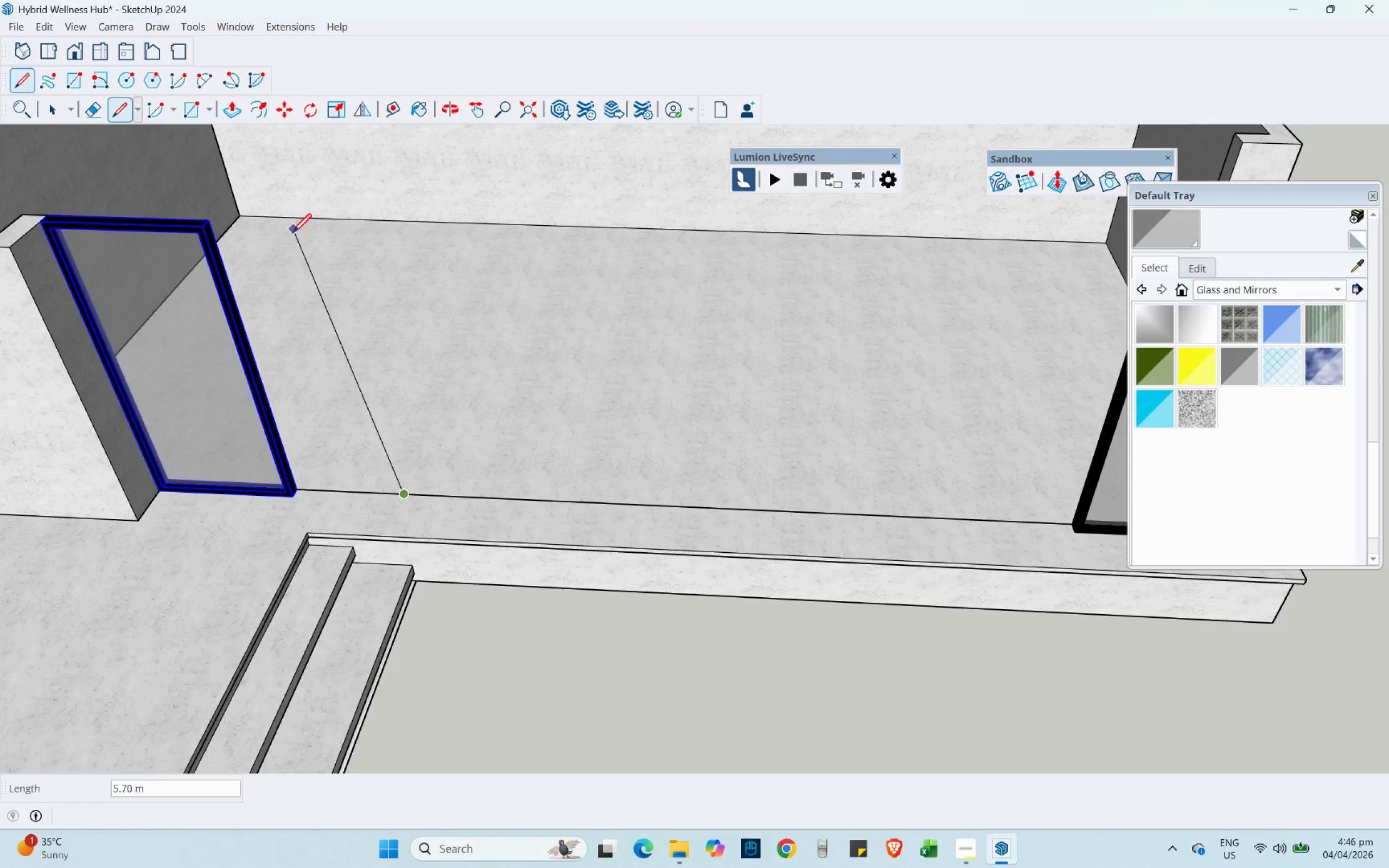 
scroll: coordinate [299, 238], scroll_direction: down, amount: 3.0
 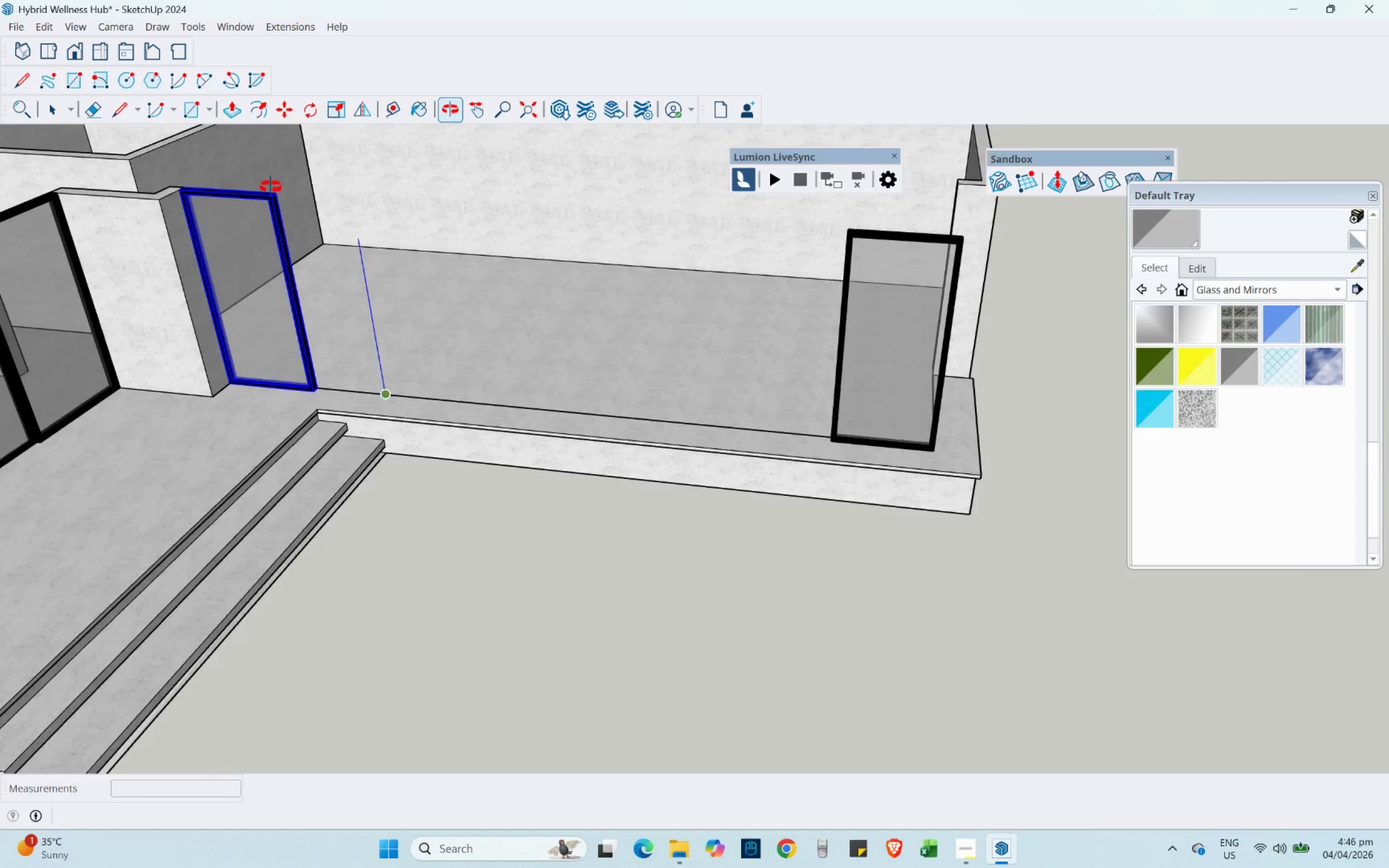 
hold_key(key=ShiftLeft, duration=0.39)
 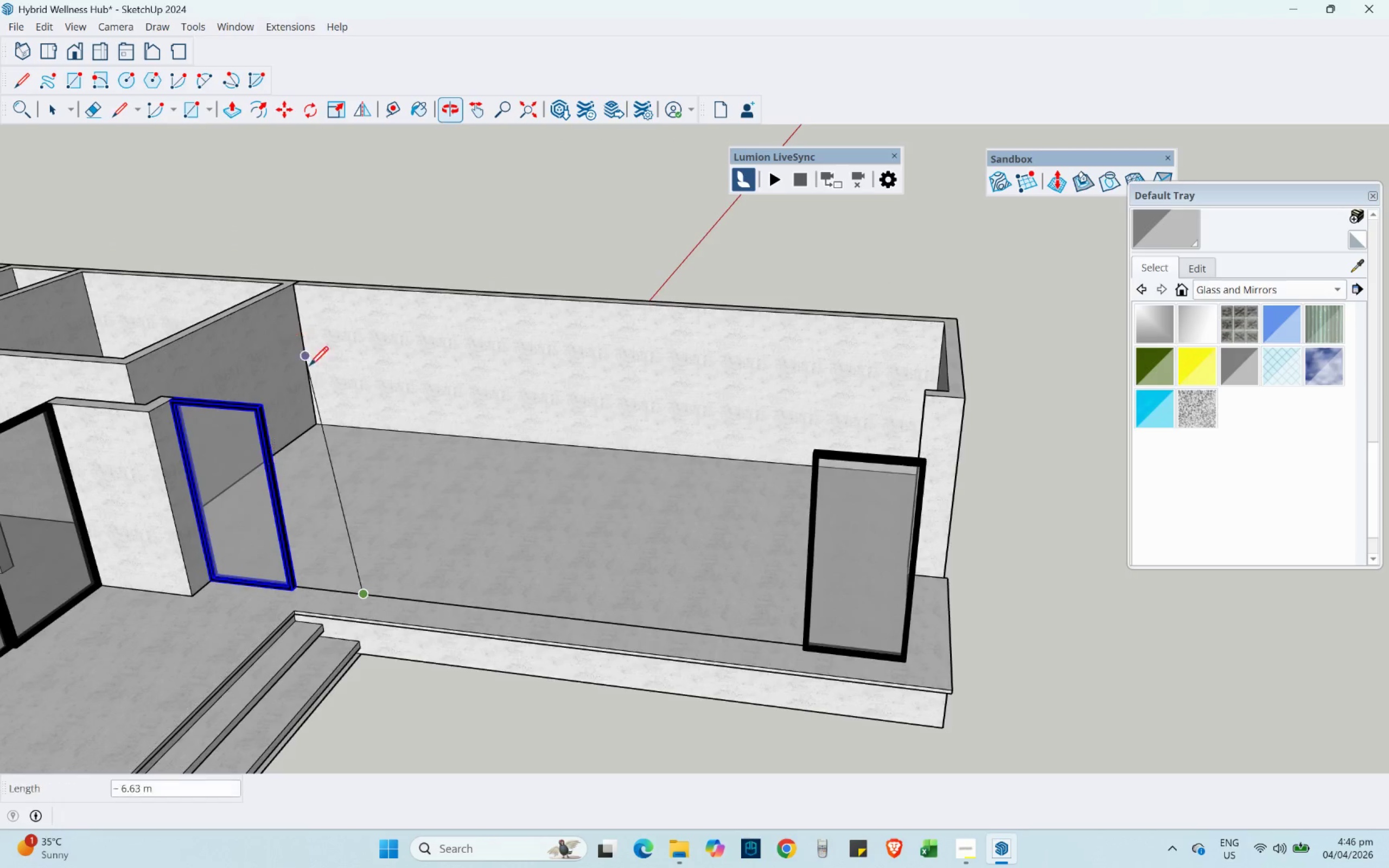 
scroll: coordinate [316, 373], scroll_direction: up, amount: 3.0
 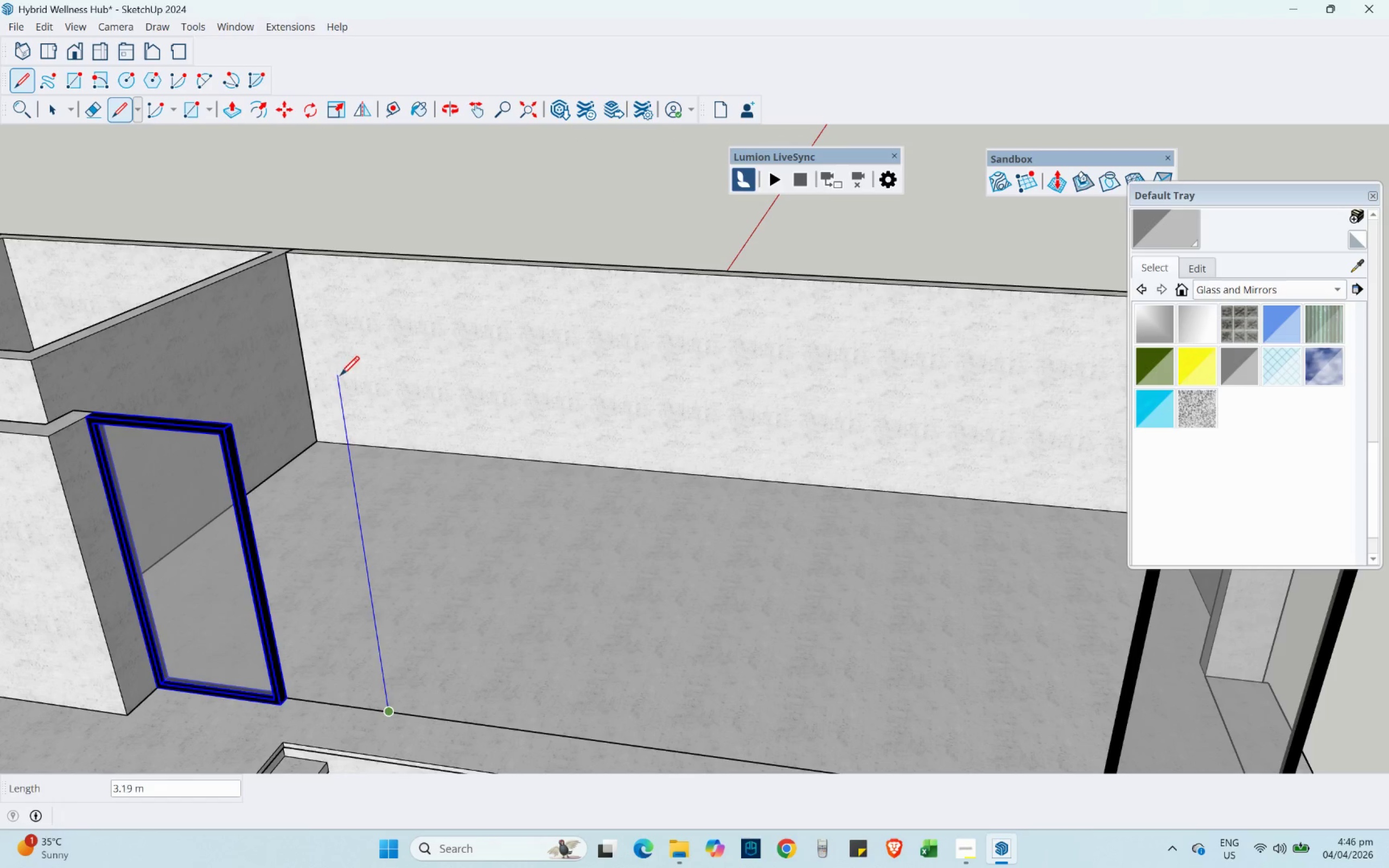 
hold_key(key=ShiftLeft, duration=1.41)
left_click([223, 421])
 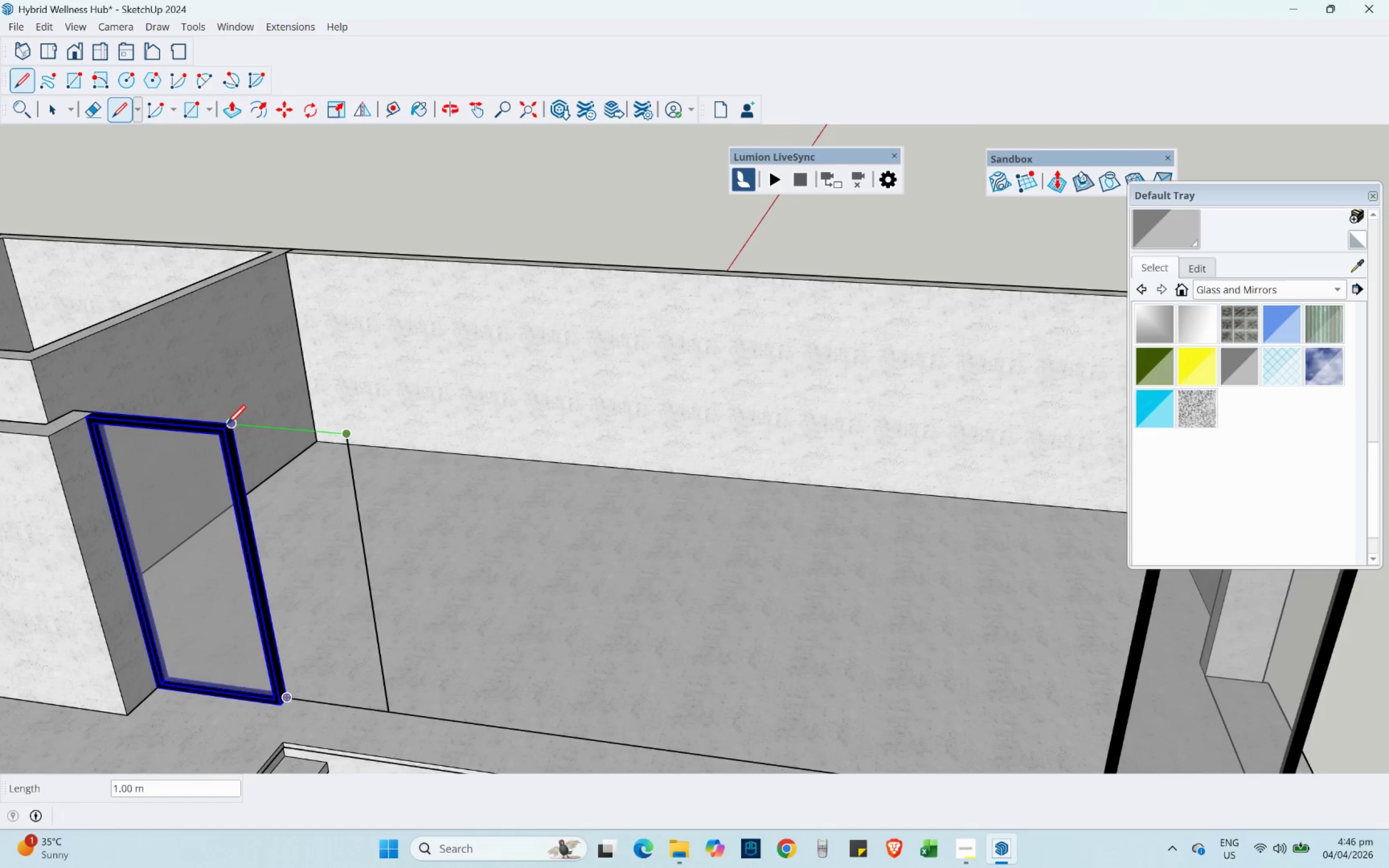 
scroll: coordinate [227, 428], scroll_direction: up, amount: 3.0
 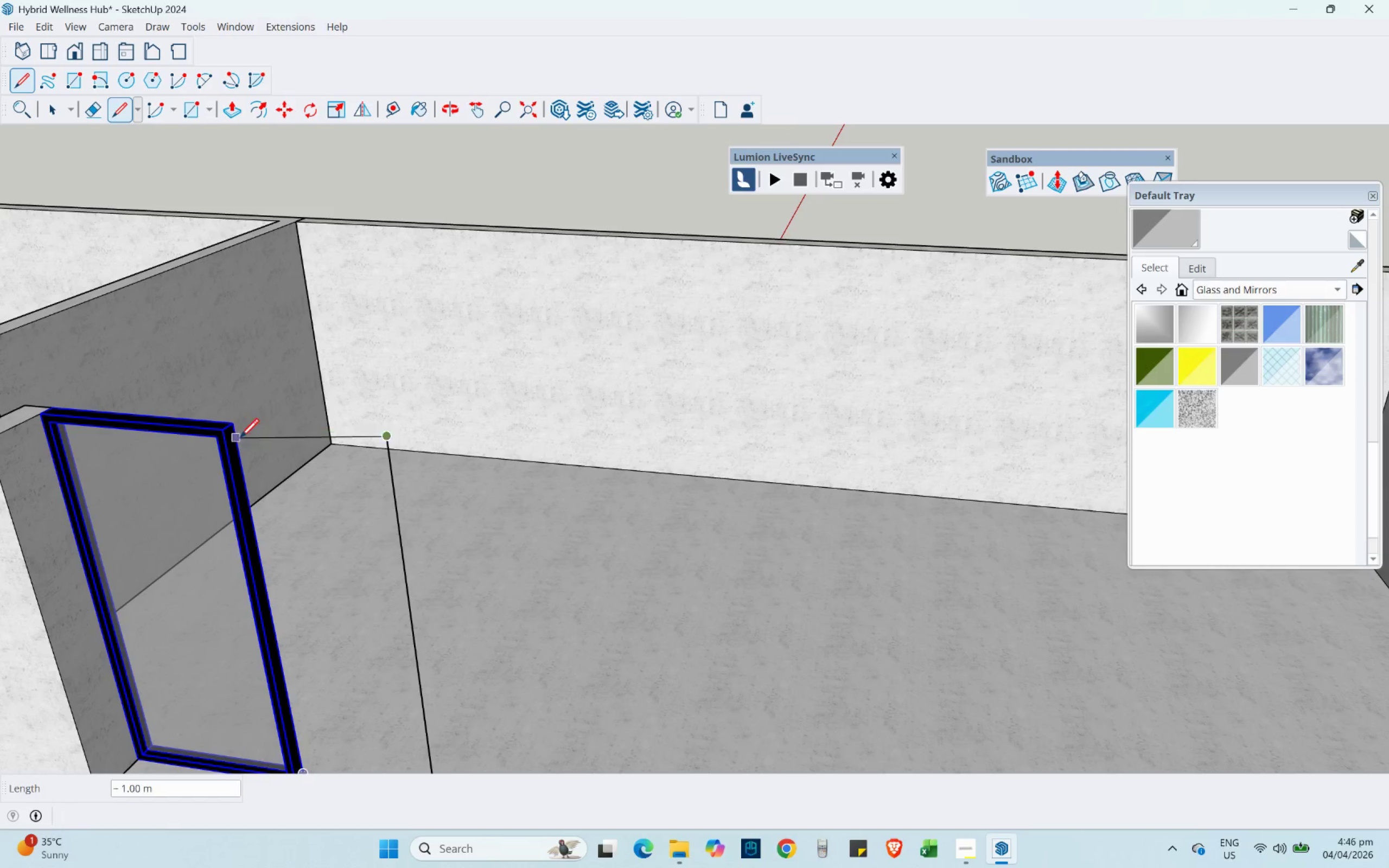 
hold_key(key=ShiftLeft, duration=0.62)
 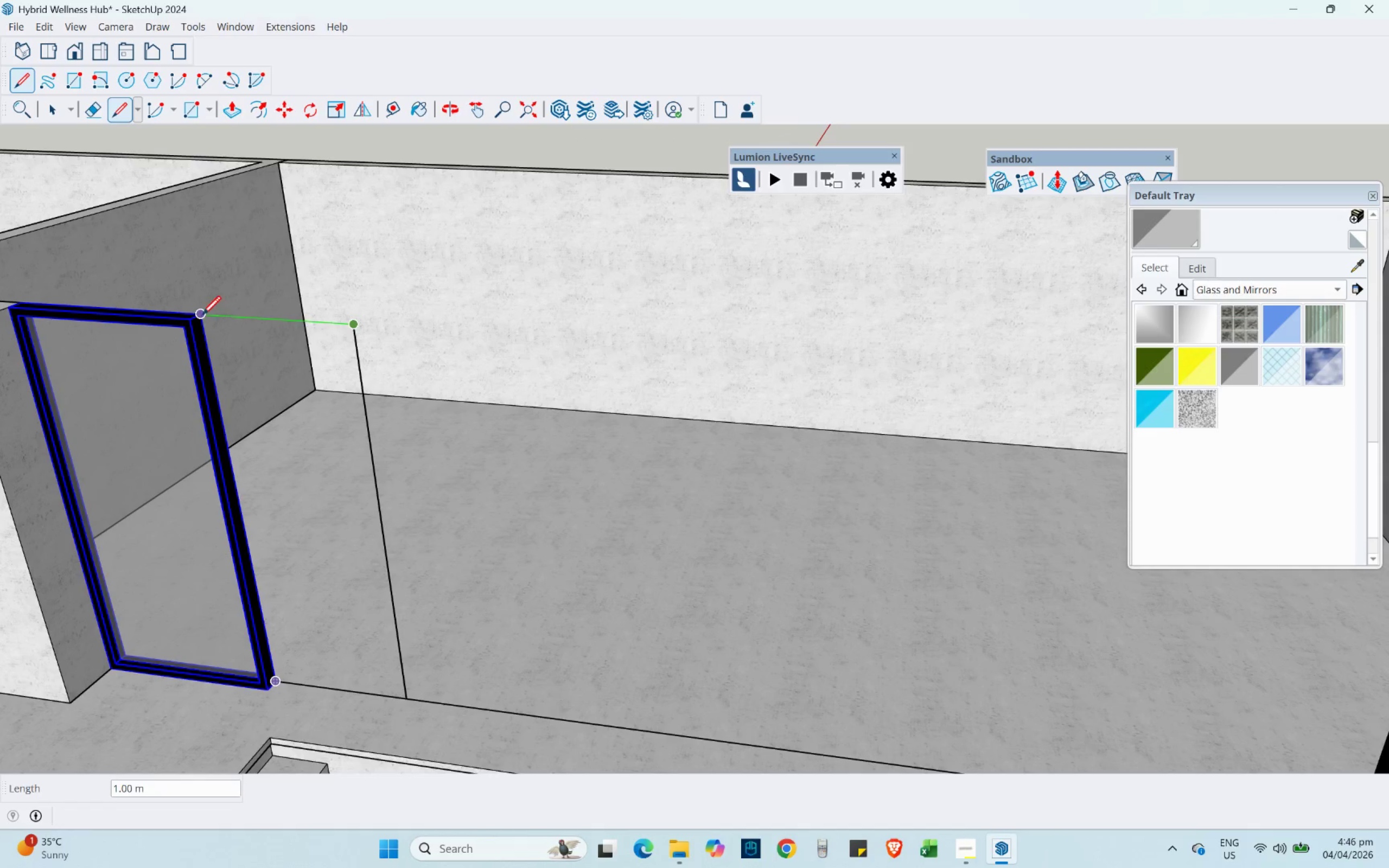 
left_click([199, 315])
 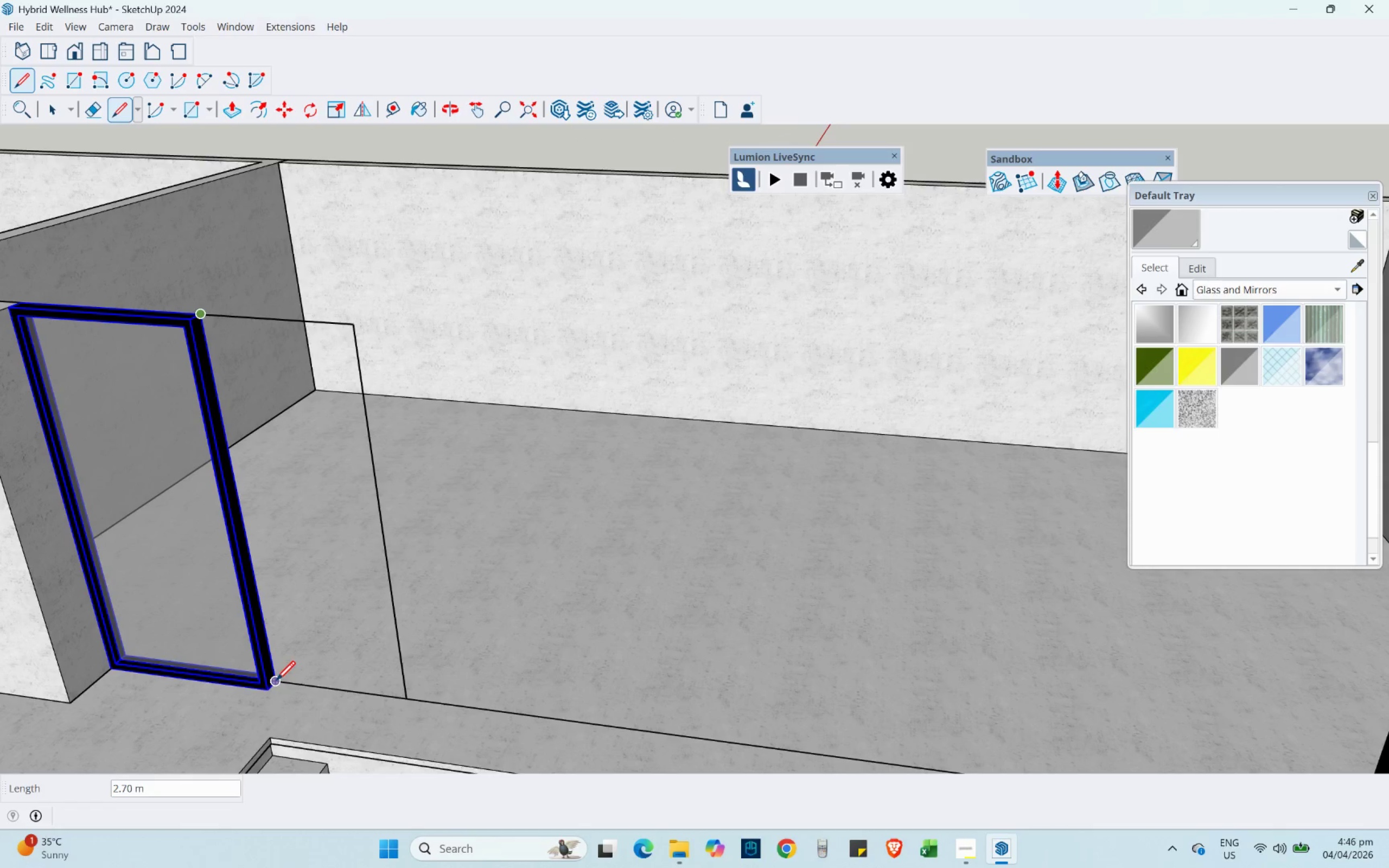 
left_click([276, 680])
 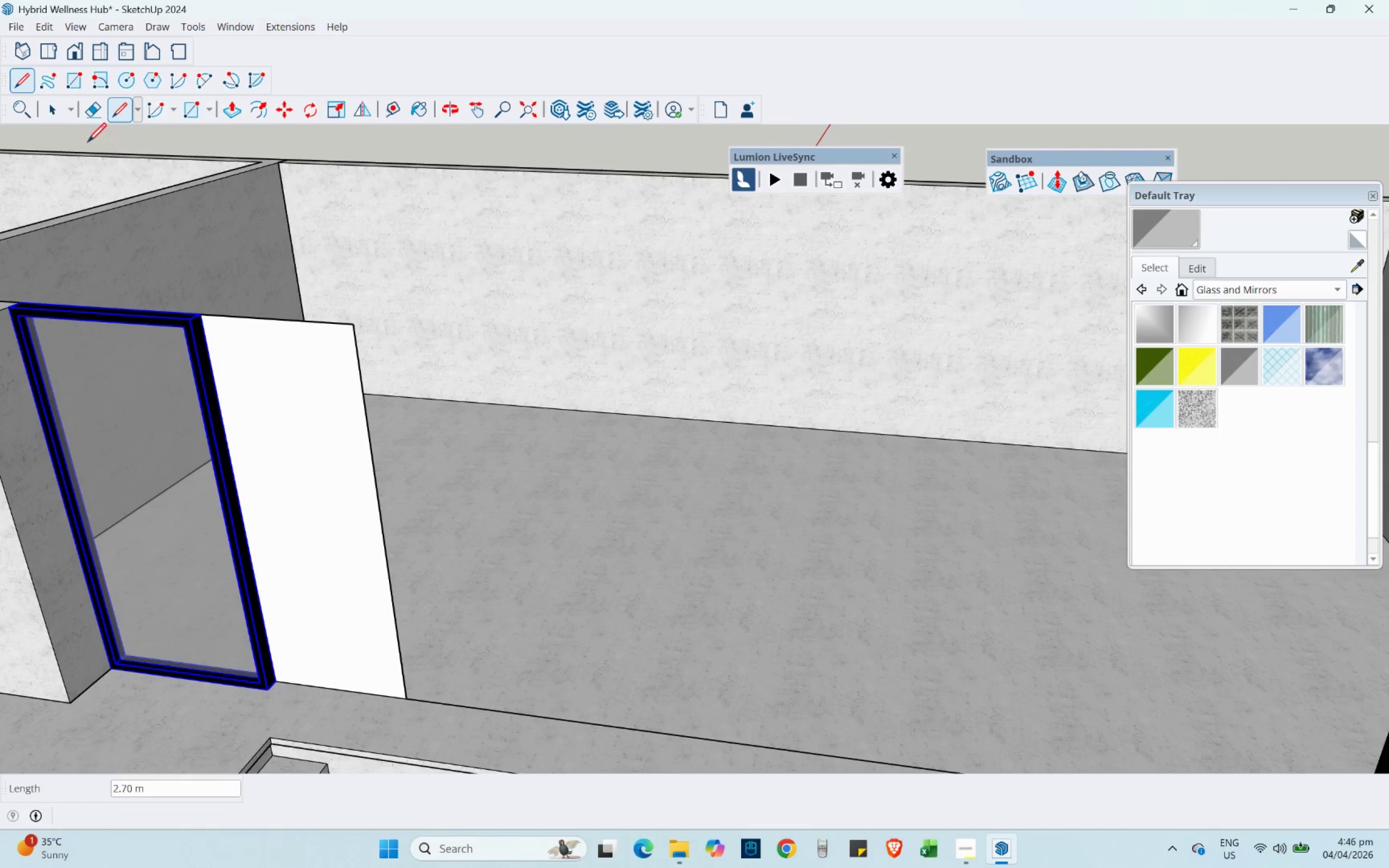 
left_click([56, 107])
 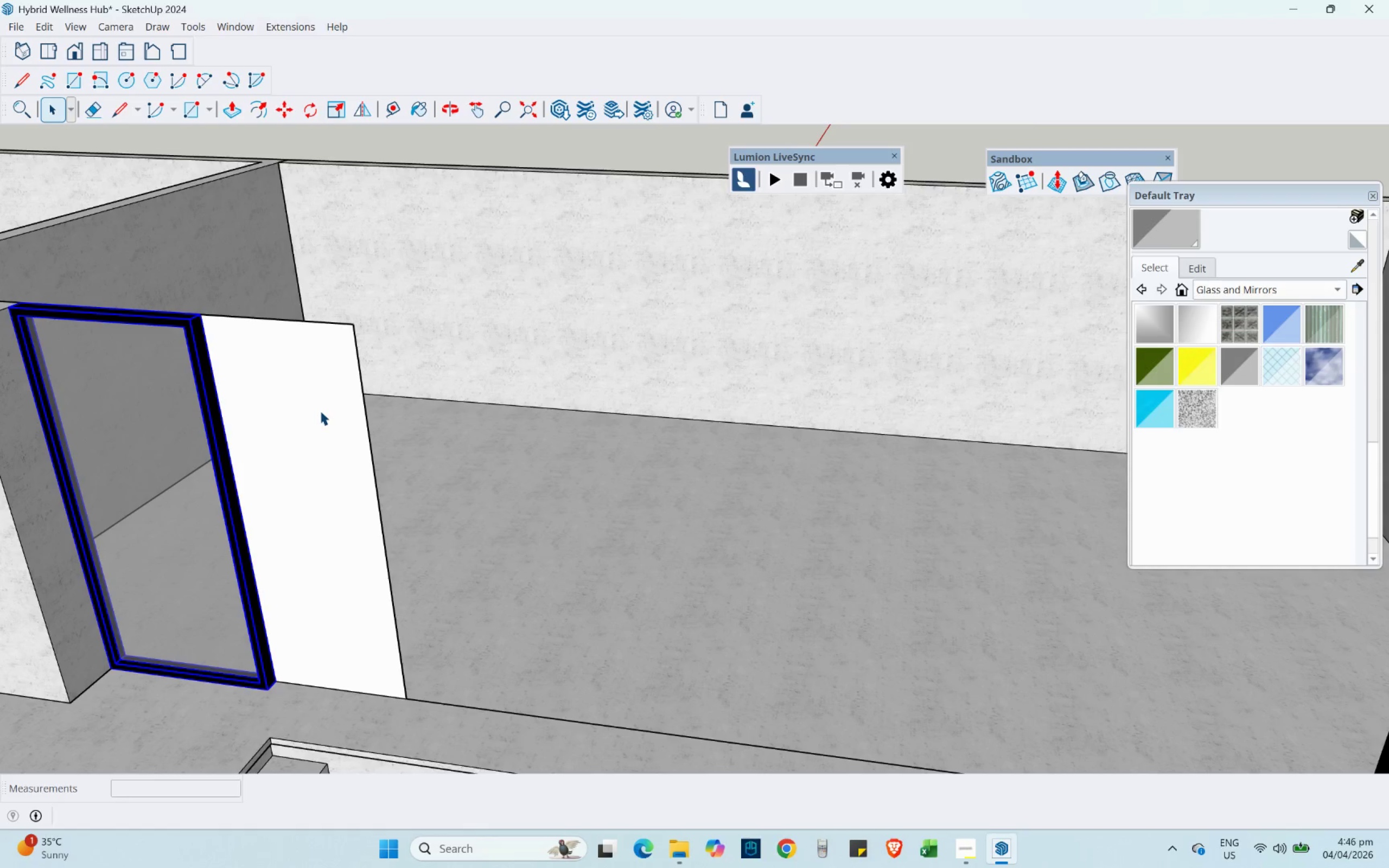 
double_click([318, 411])
 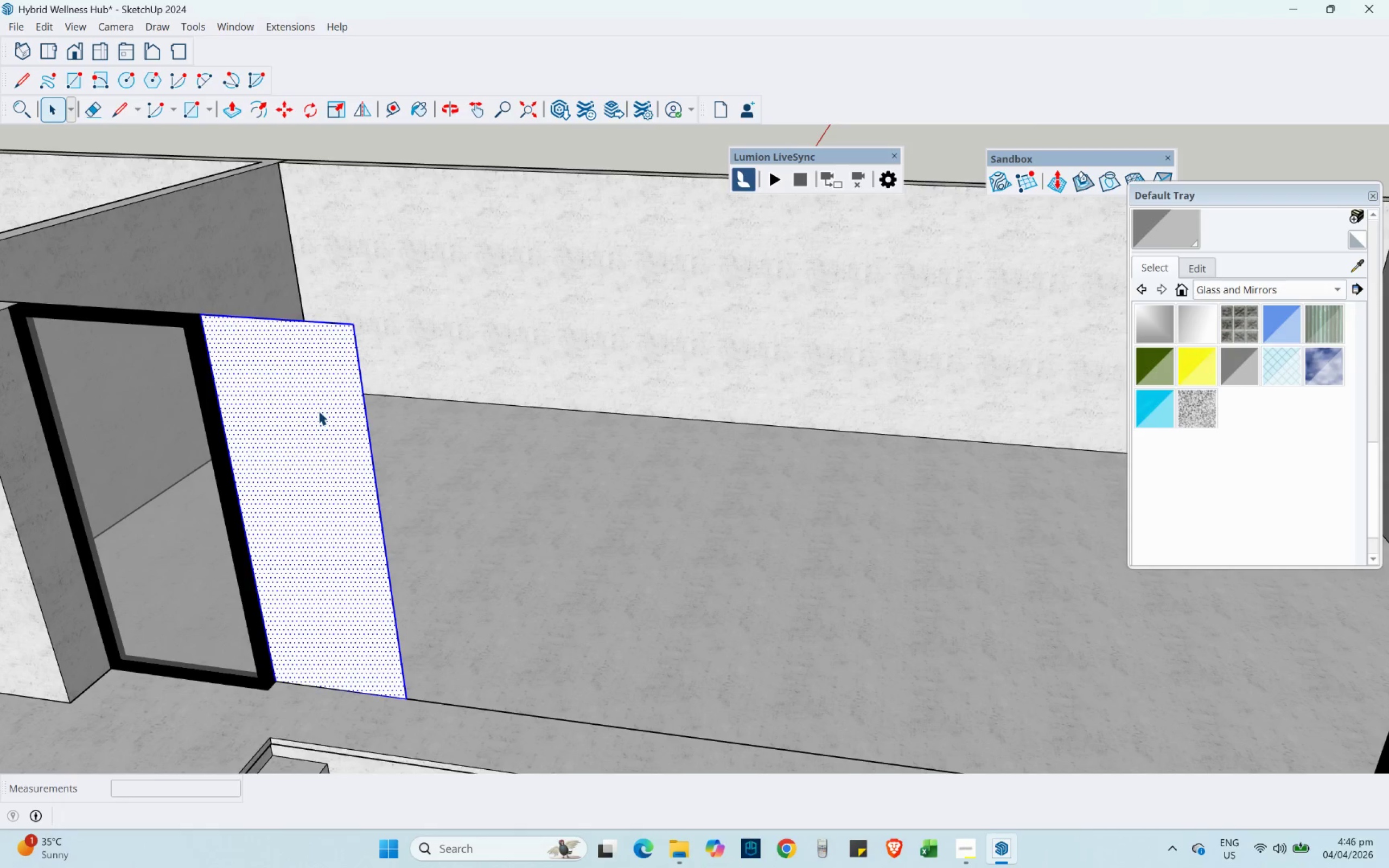 
triple_click([318, 411])
 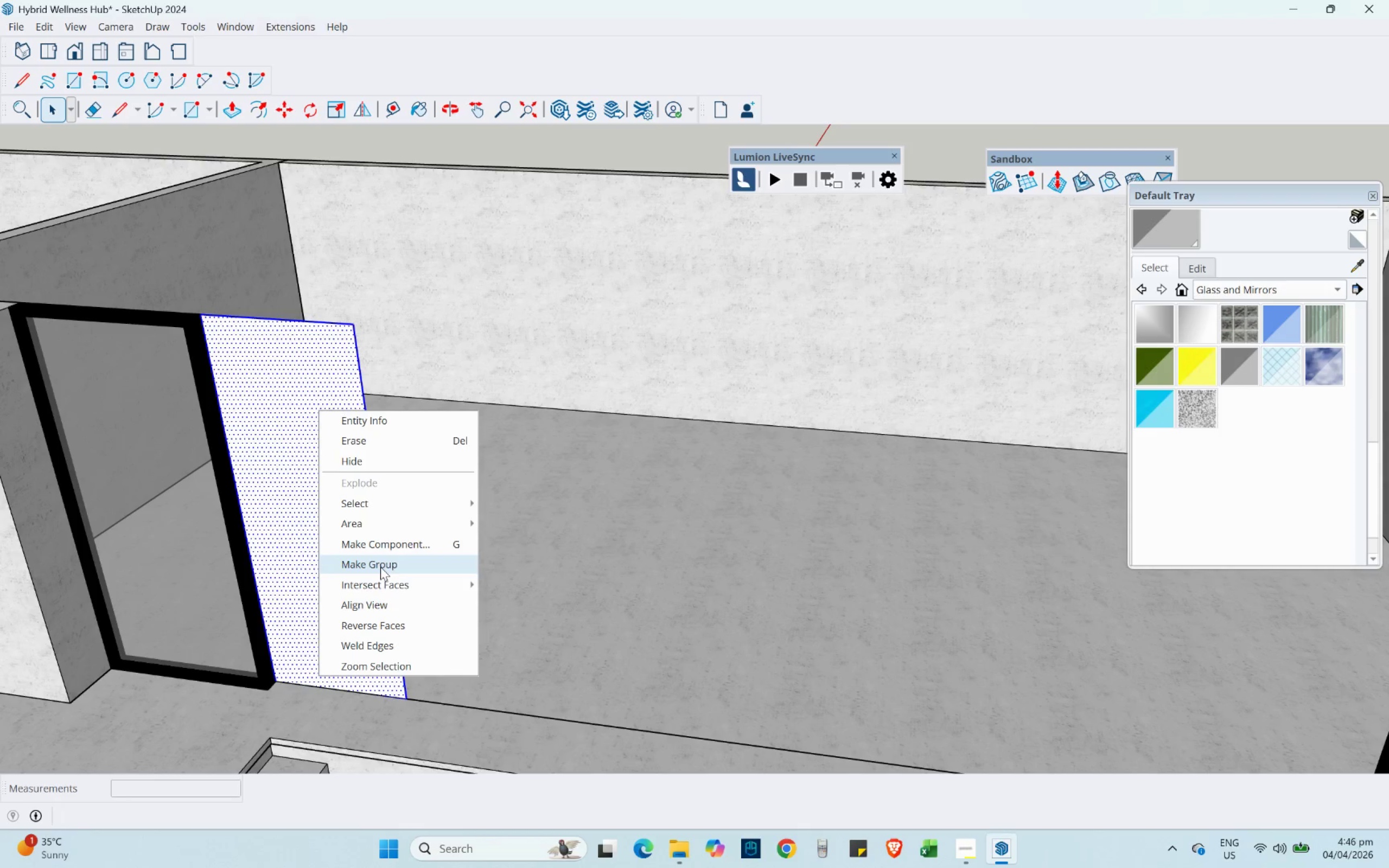 
left_click([380, 566])
 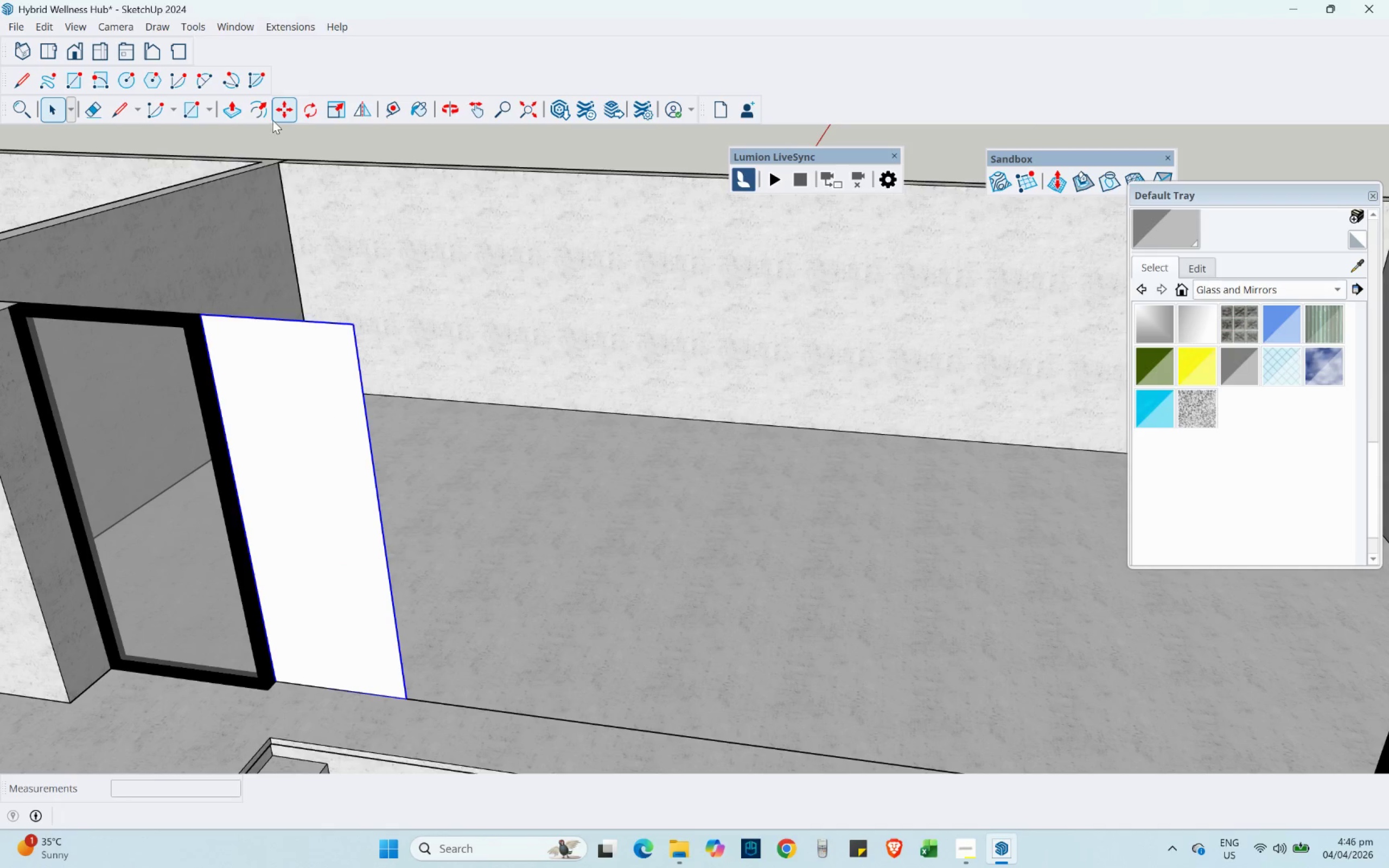 
double_click([289, 384])
 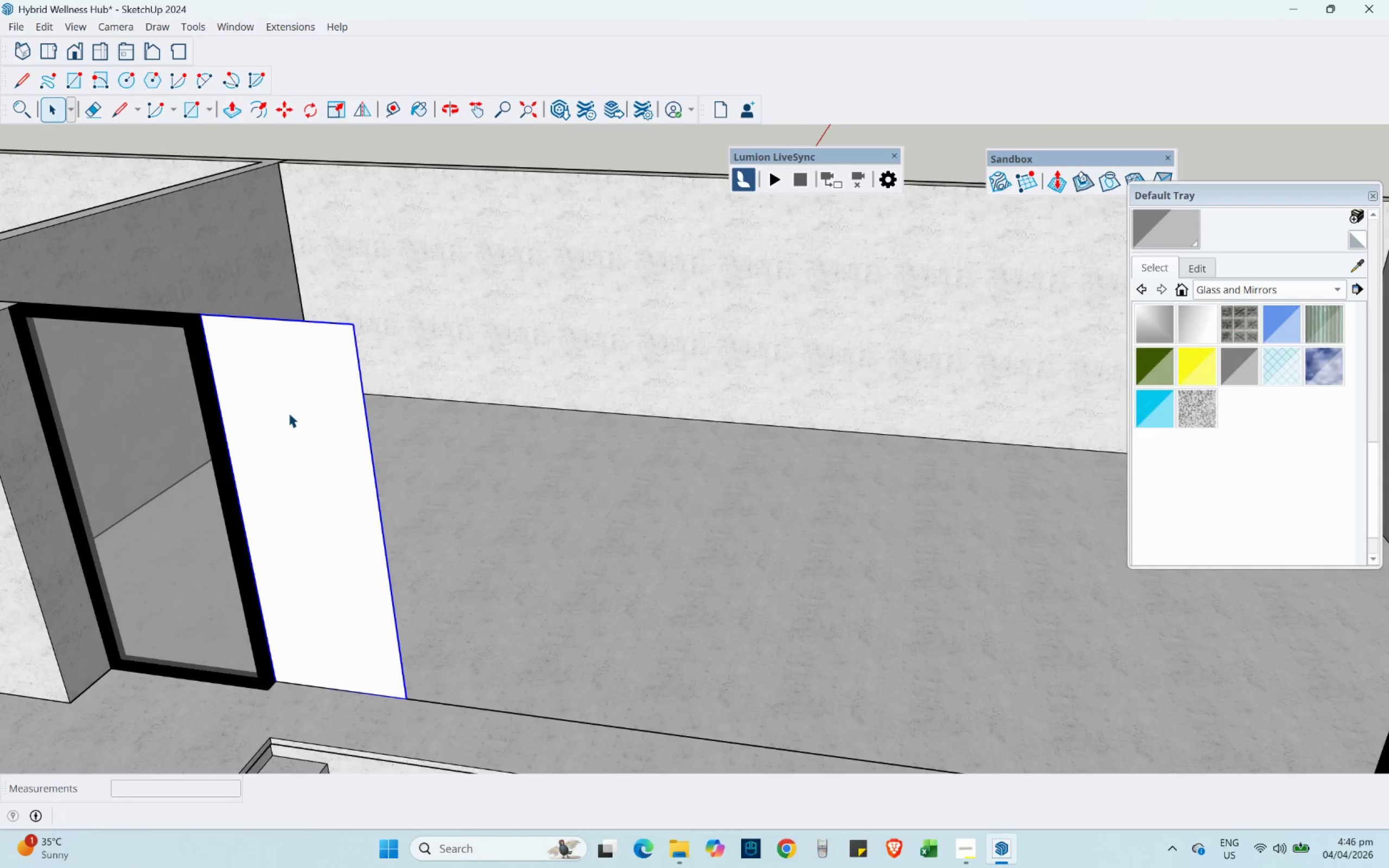 
double_click([289, 412])
 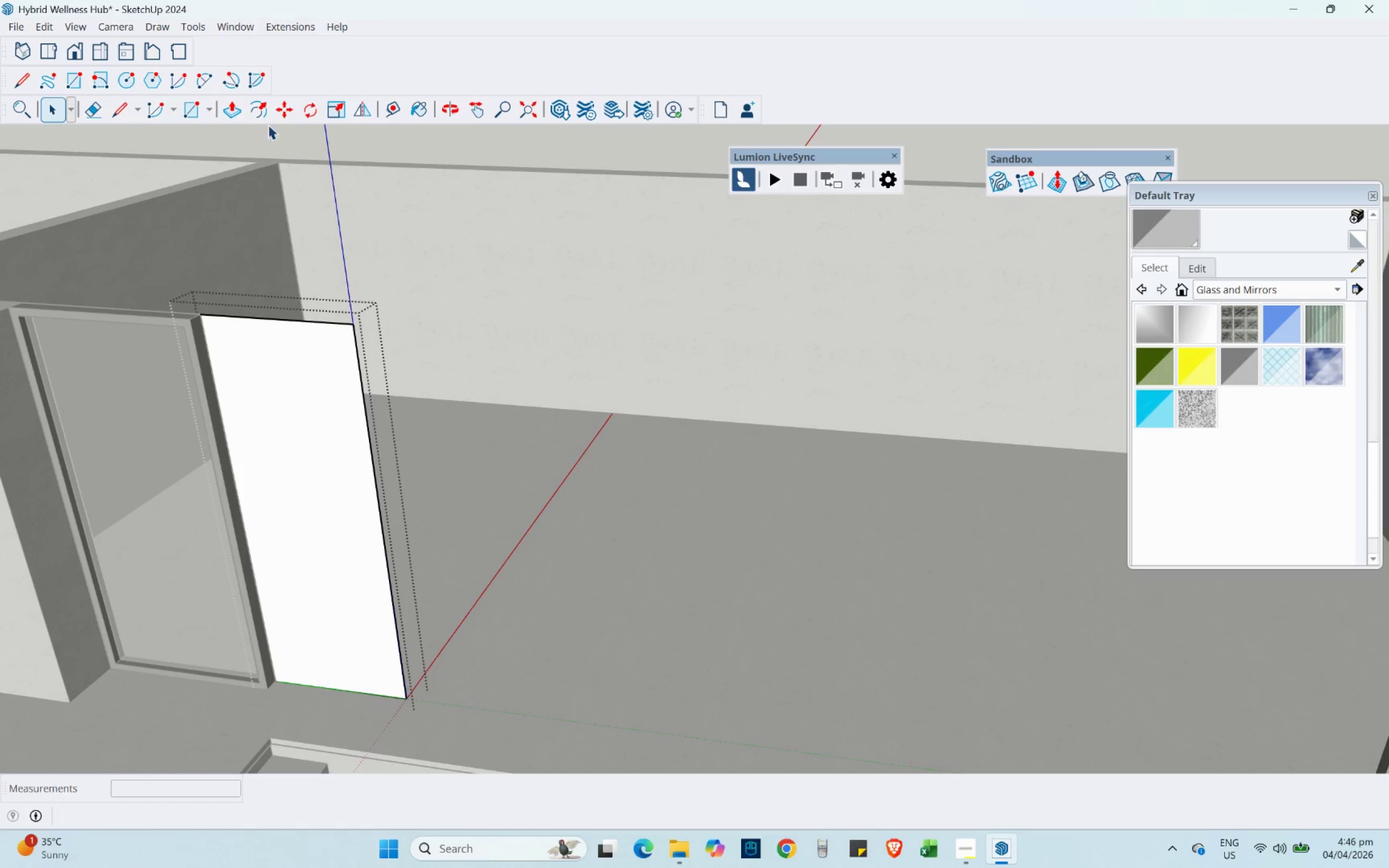 
left_click([253, 107])
 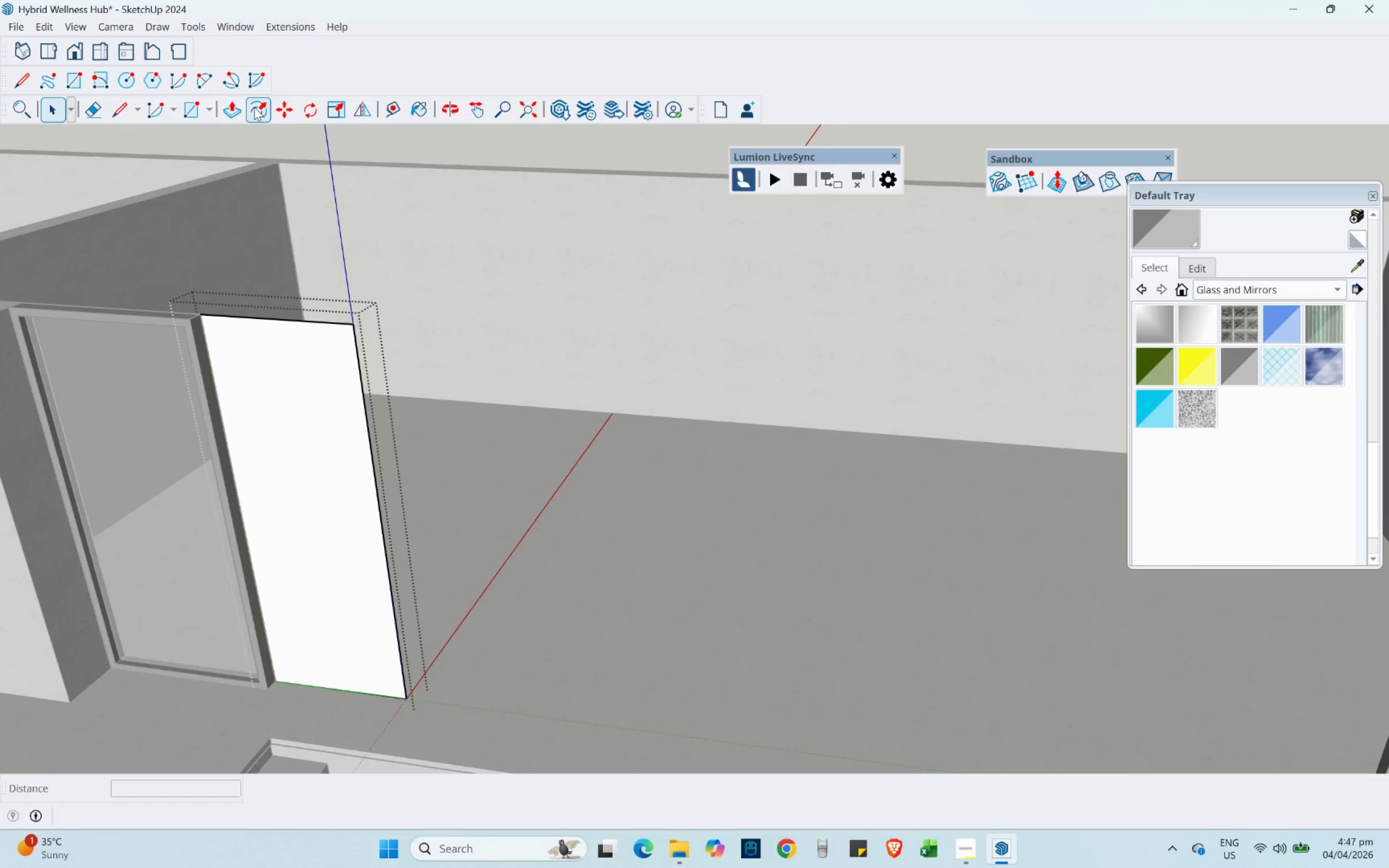 
scroll: coordinate [283, 306], scroll_direction: up, amount: 3.0
 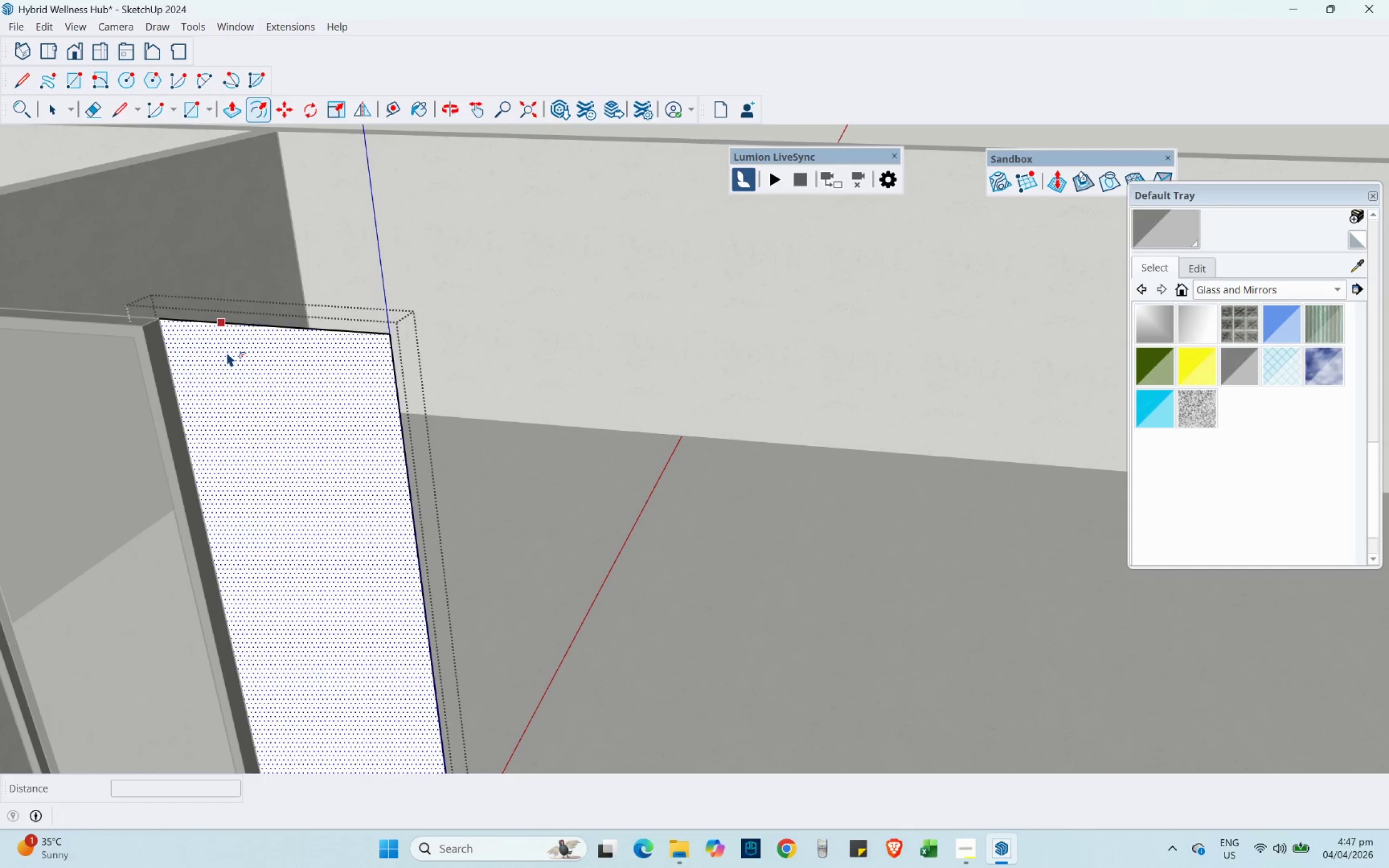 
left_click_drag(start_coordinate=[227, 352], to_coordinate=[235, 359])
 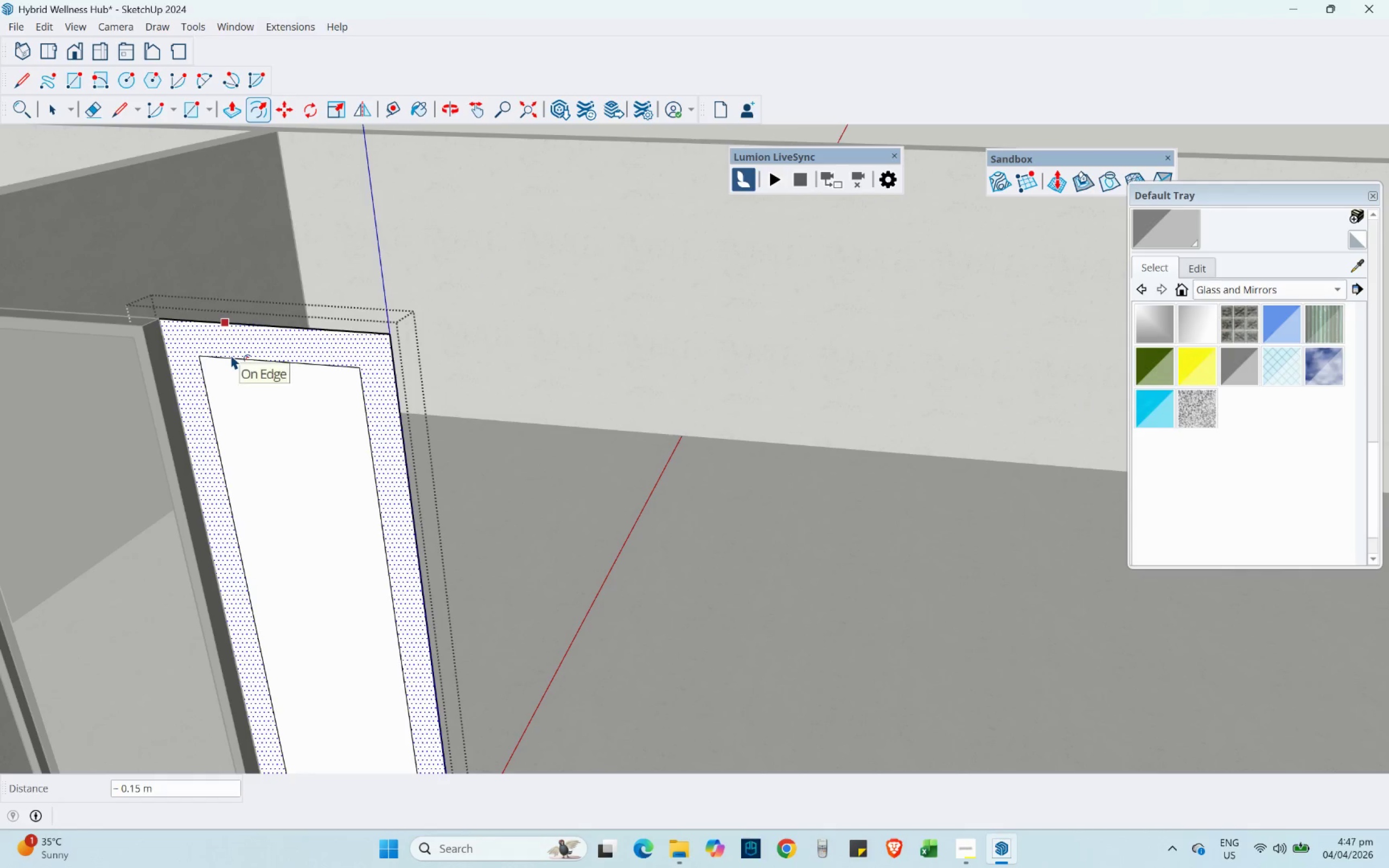 
key(NumpadDecimal)
 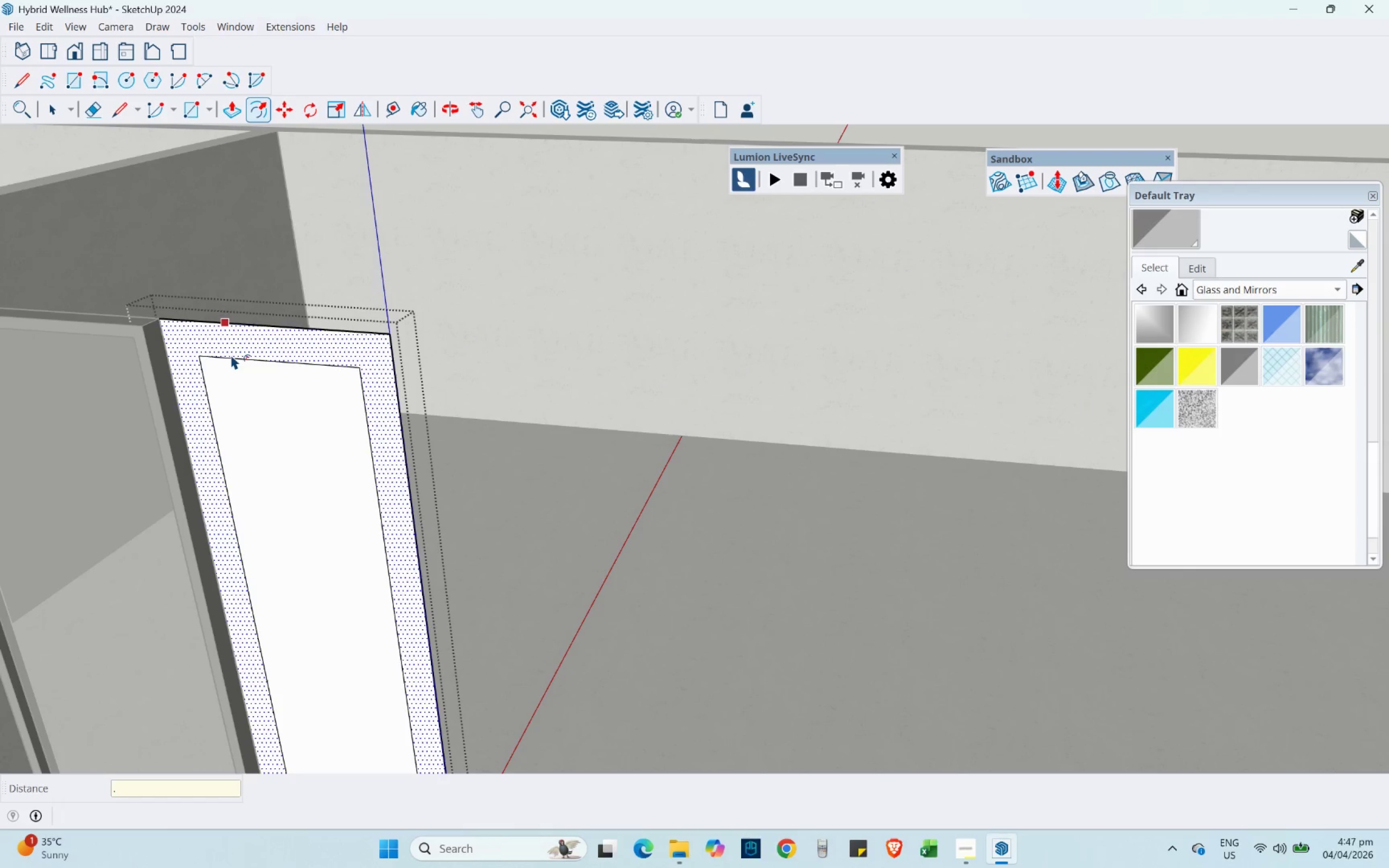 
key(Numpad0)
 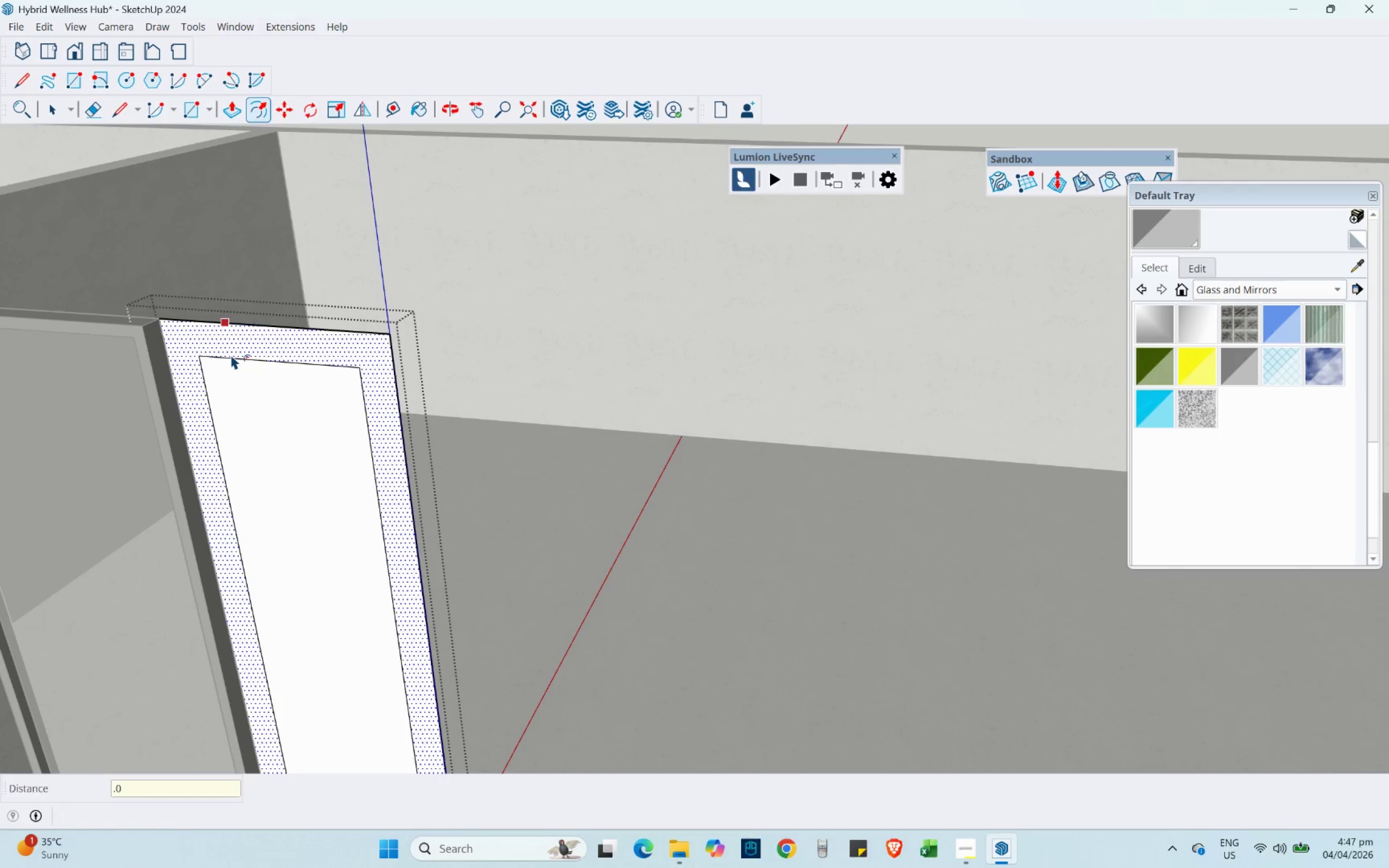 
key(Numpad5)
 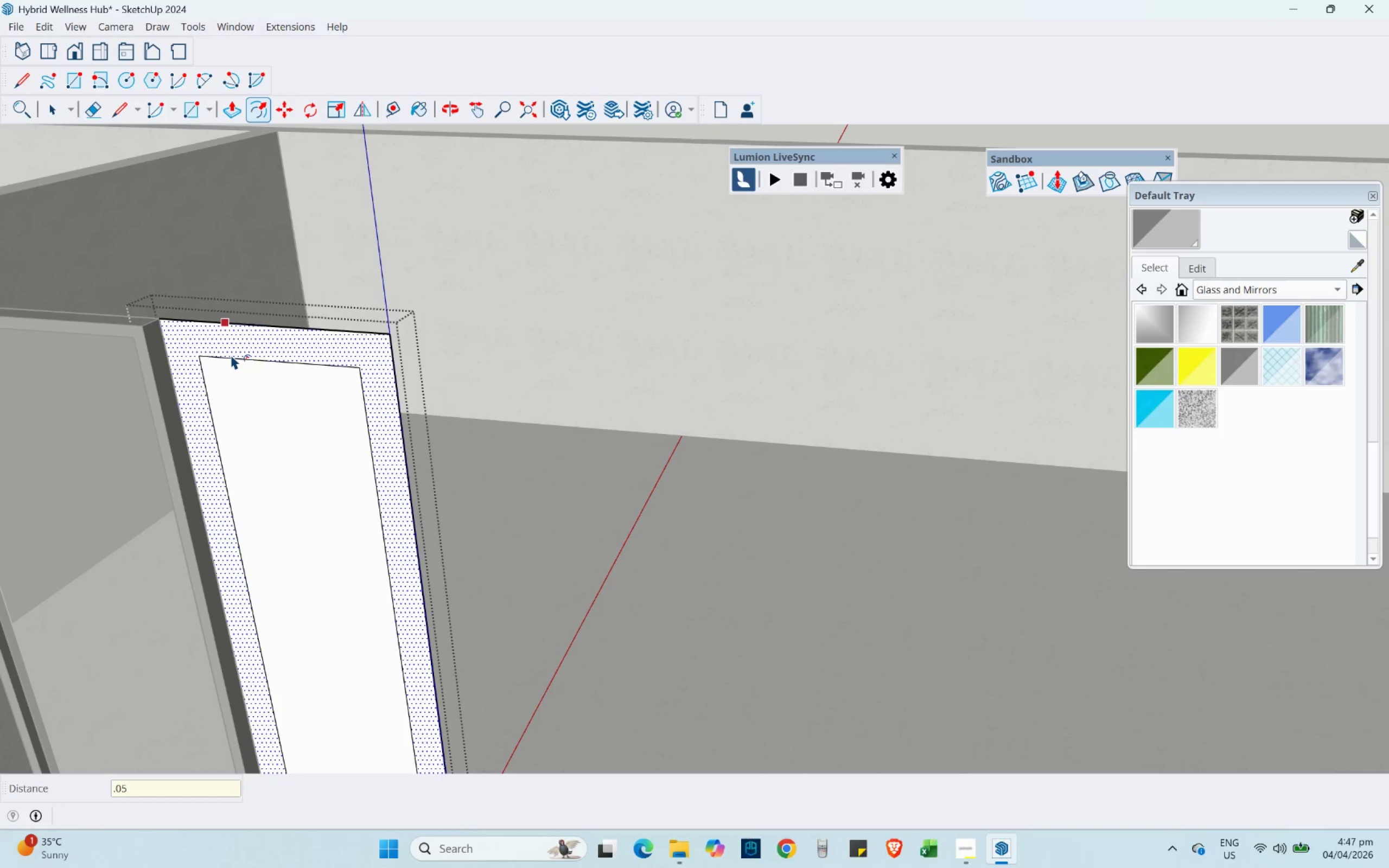 
key(NumpadEnter)
 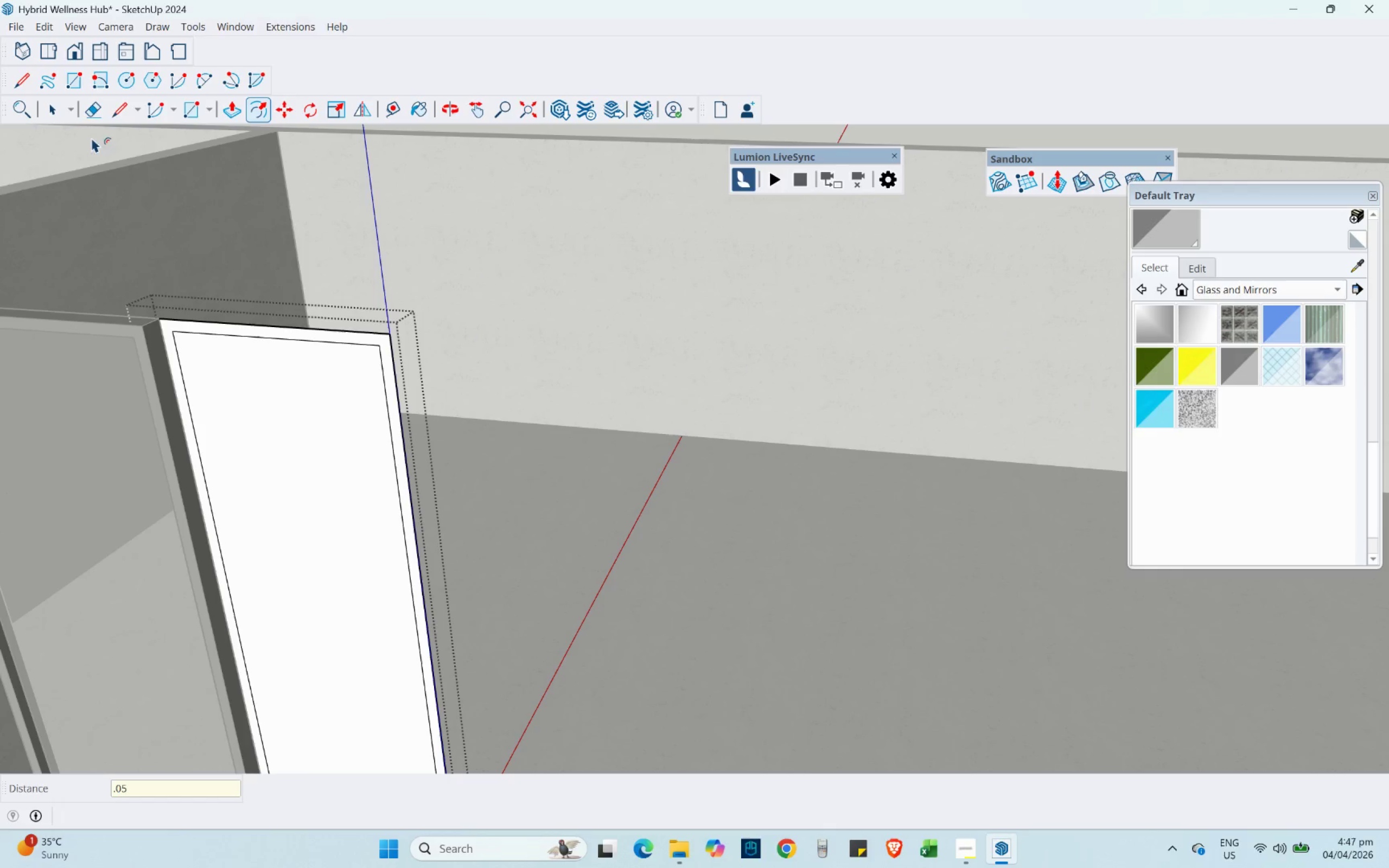 
double_click([241, 427])
 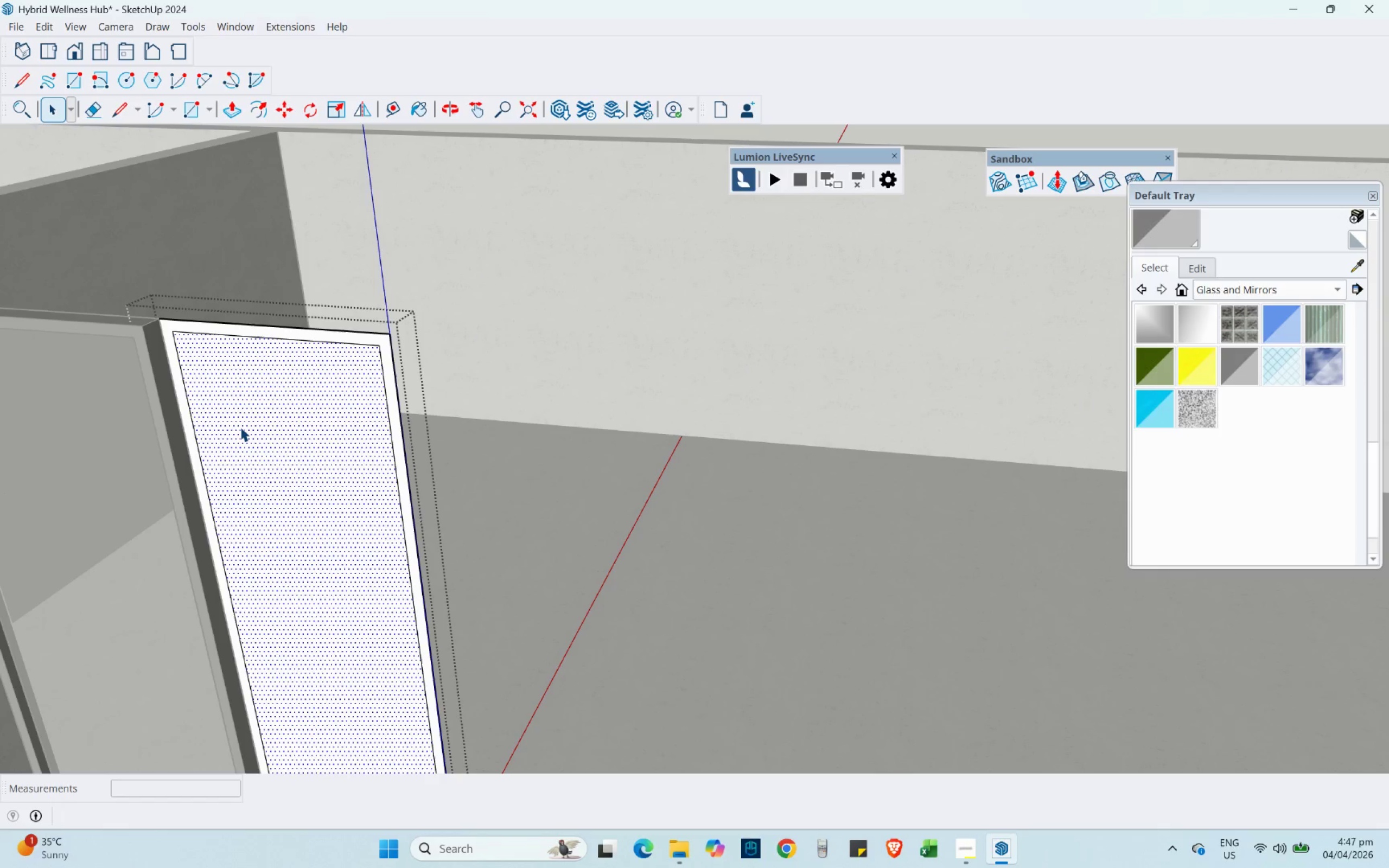 
key(Delete)
 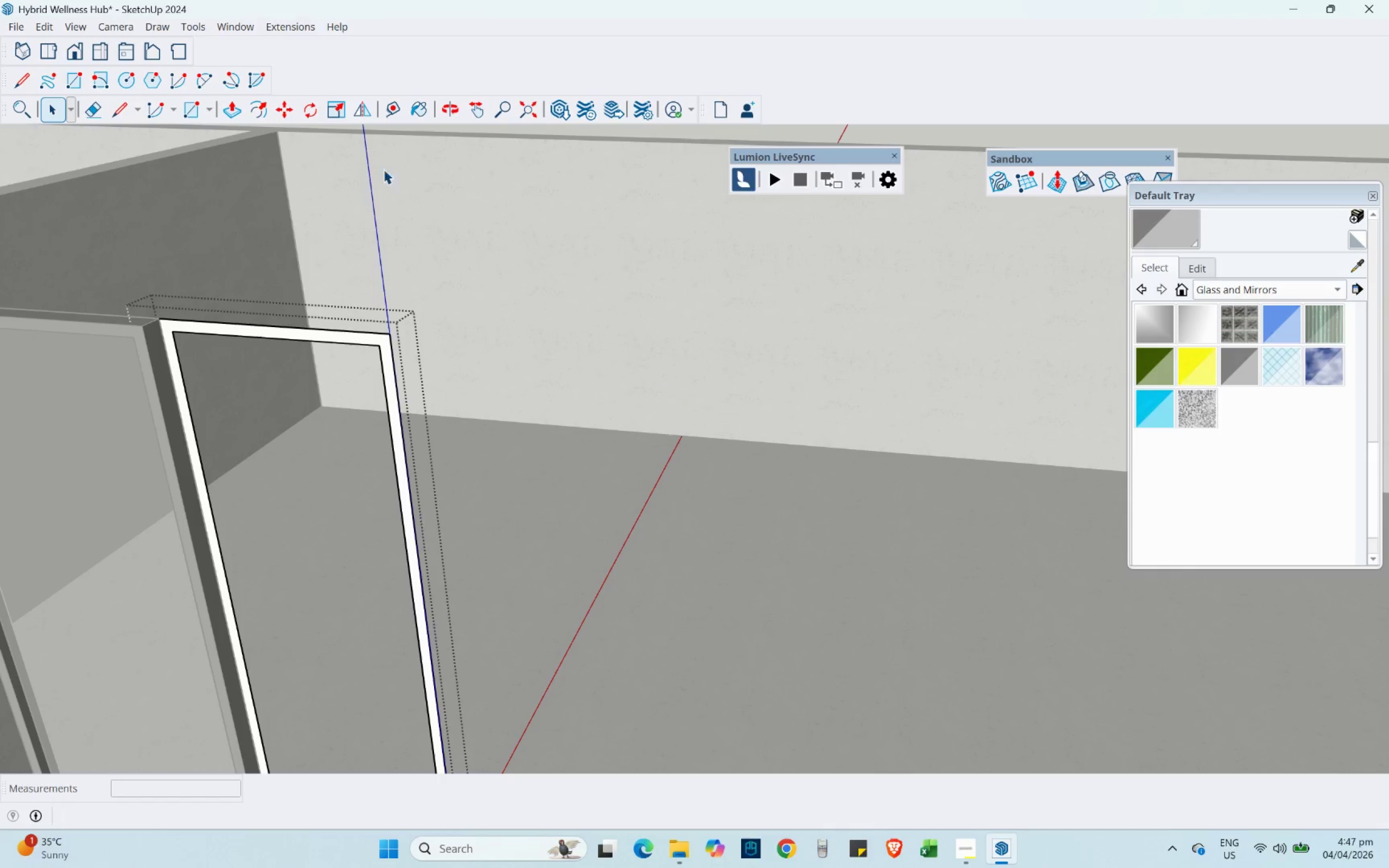 
left_click([419, 117])
 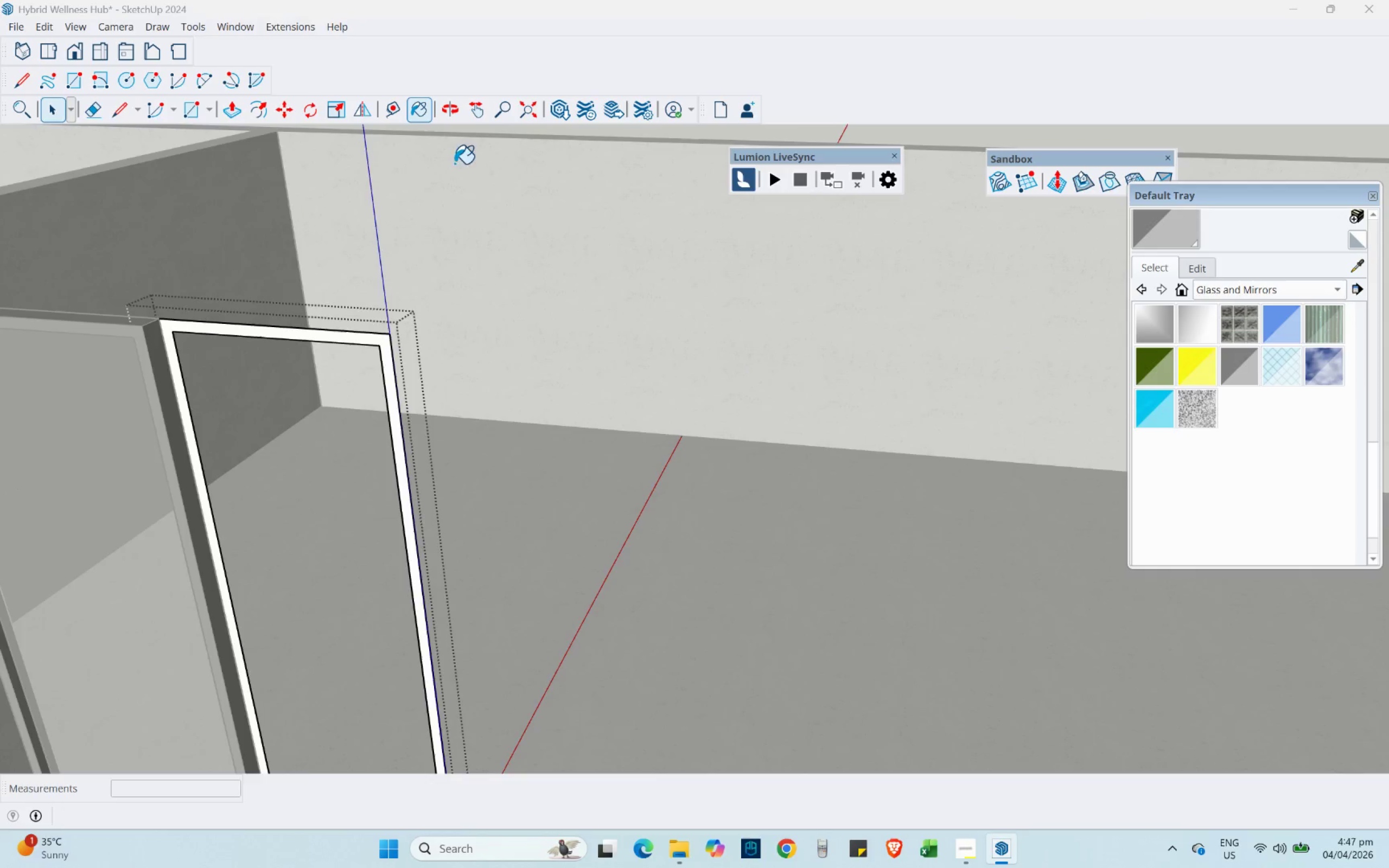 
scroll: coordinate [521, 182], scroll_direction: down, amount: 3.0
 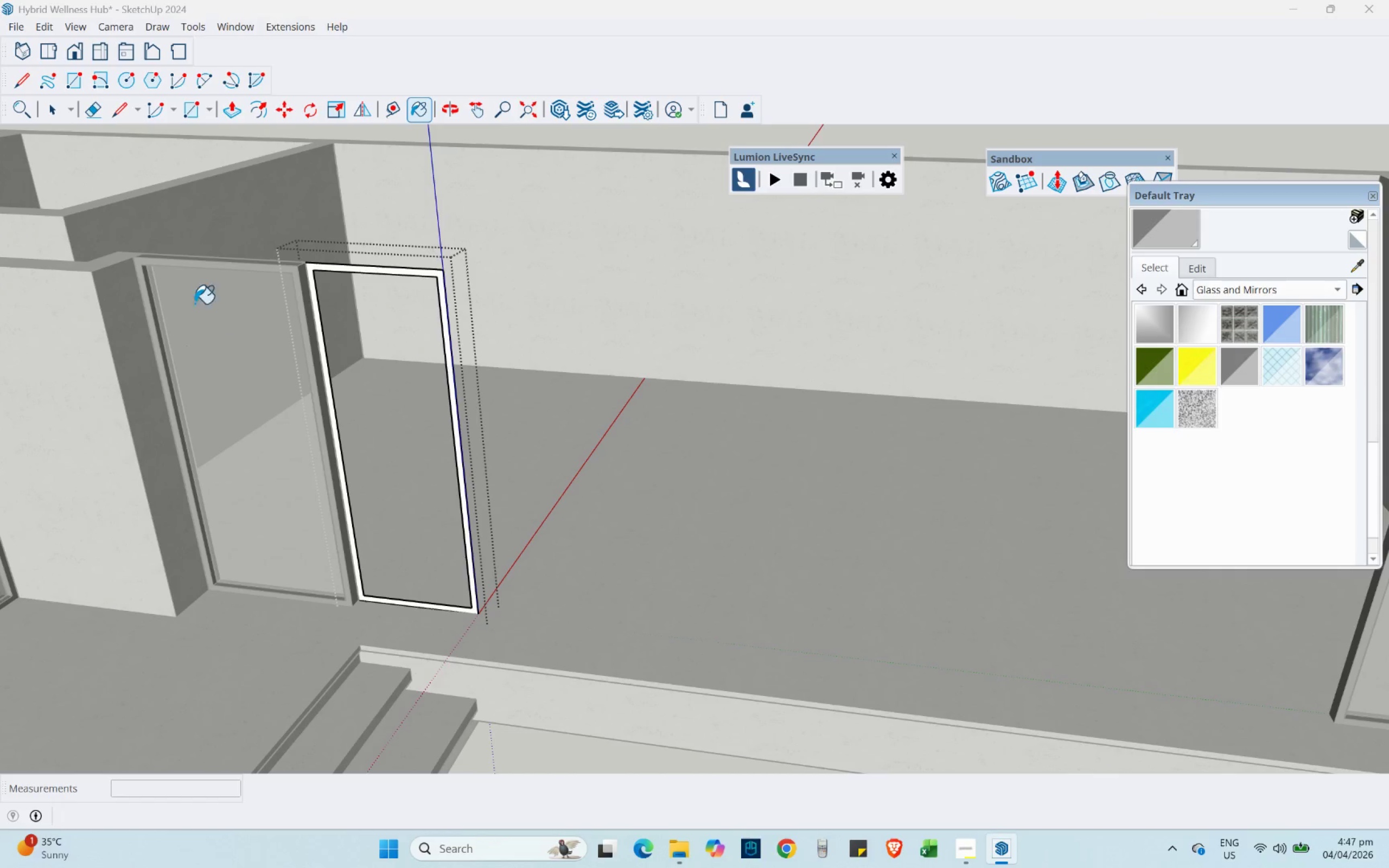 
hold_key(key=AltLeft, duration=0.38)
left_click([165, 262])
 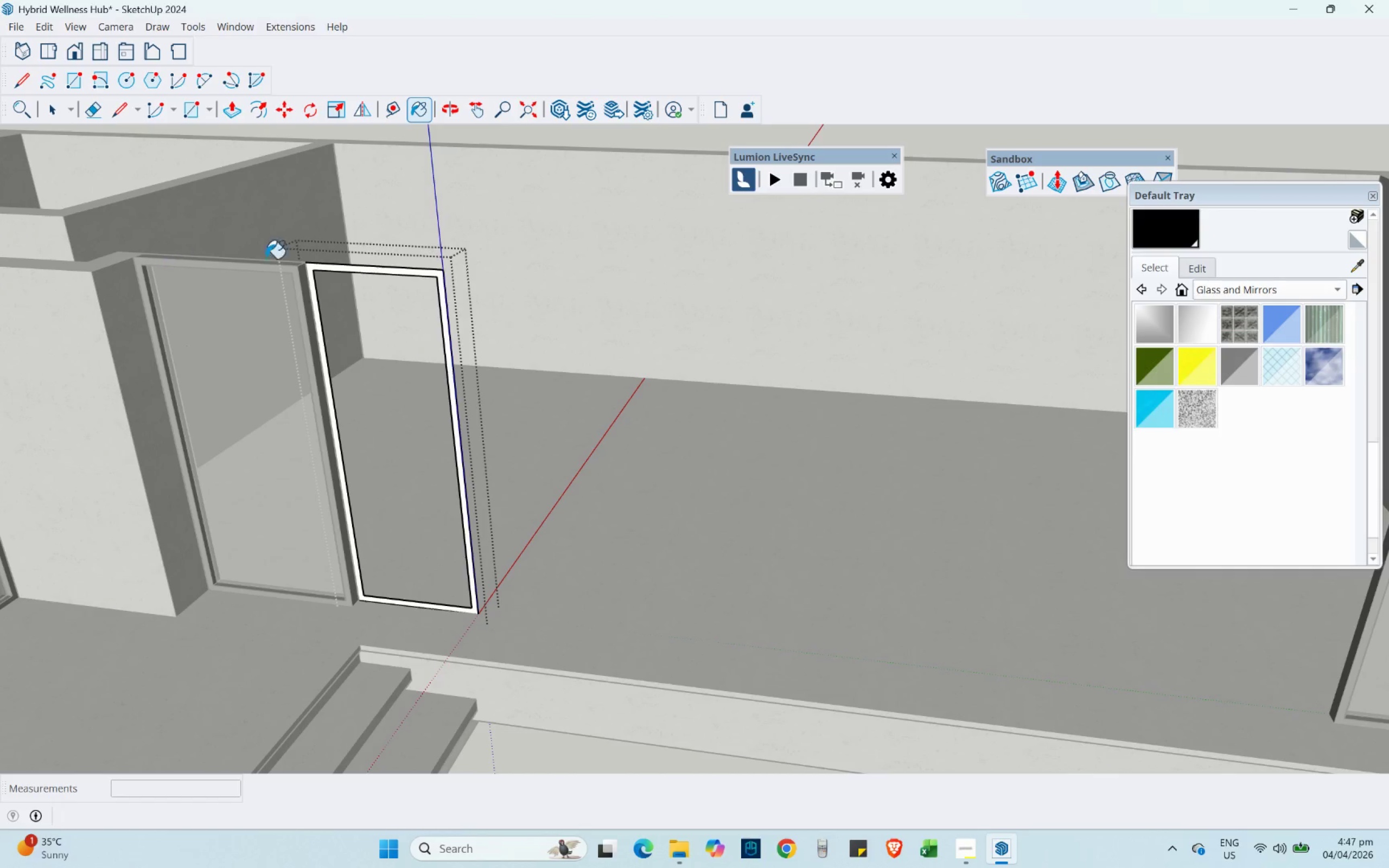 
left_click([377, 273])
 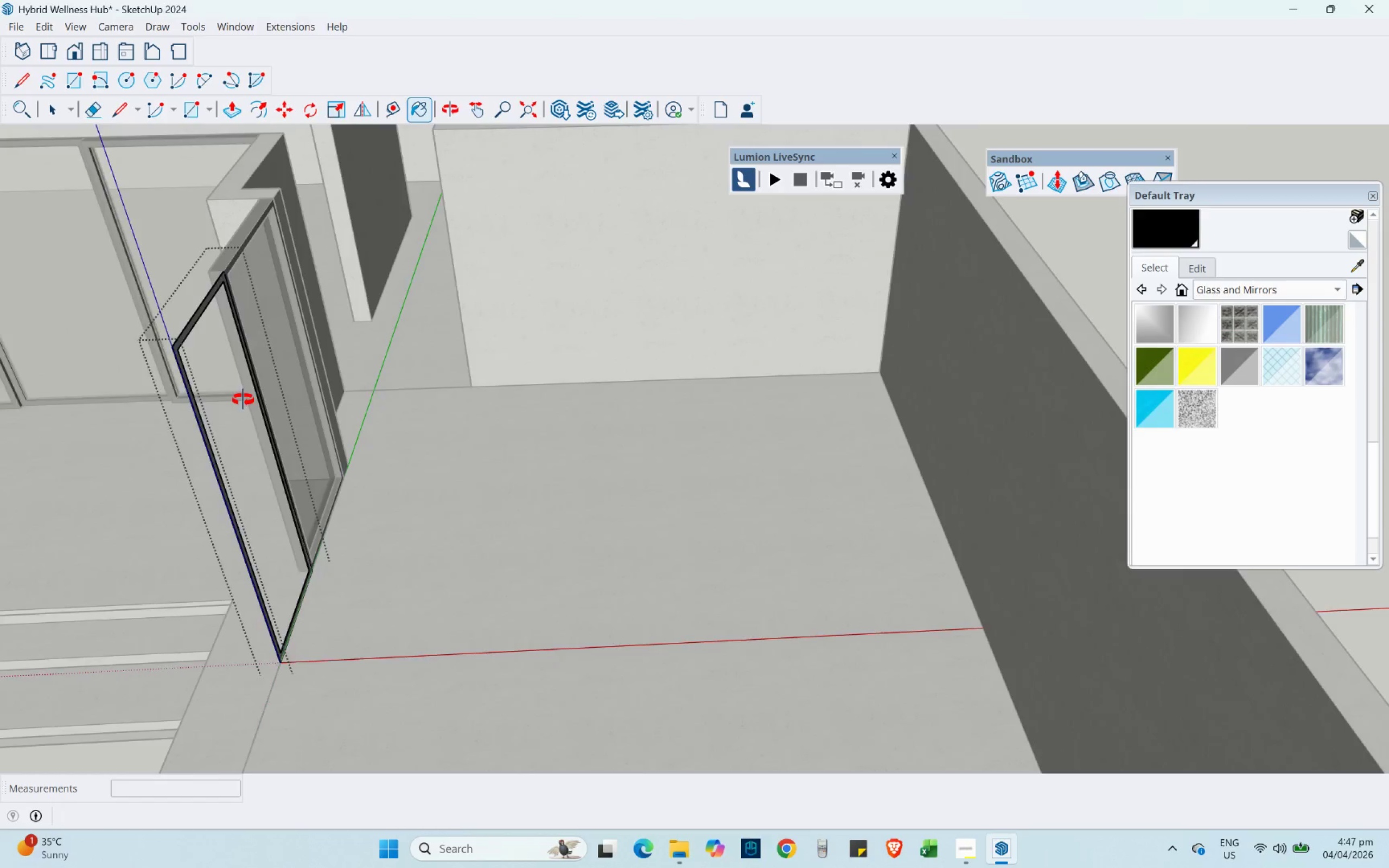 
scroll: coordinate [355, 272], scroll_direction: up, amount: 4.0
 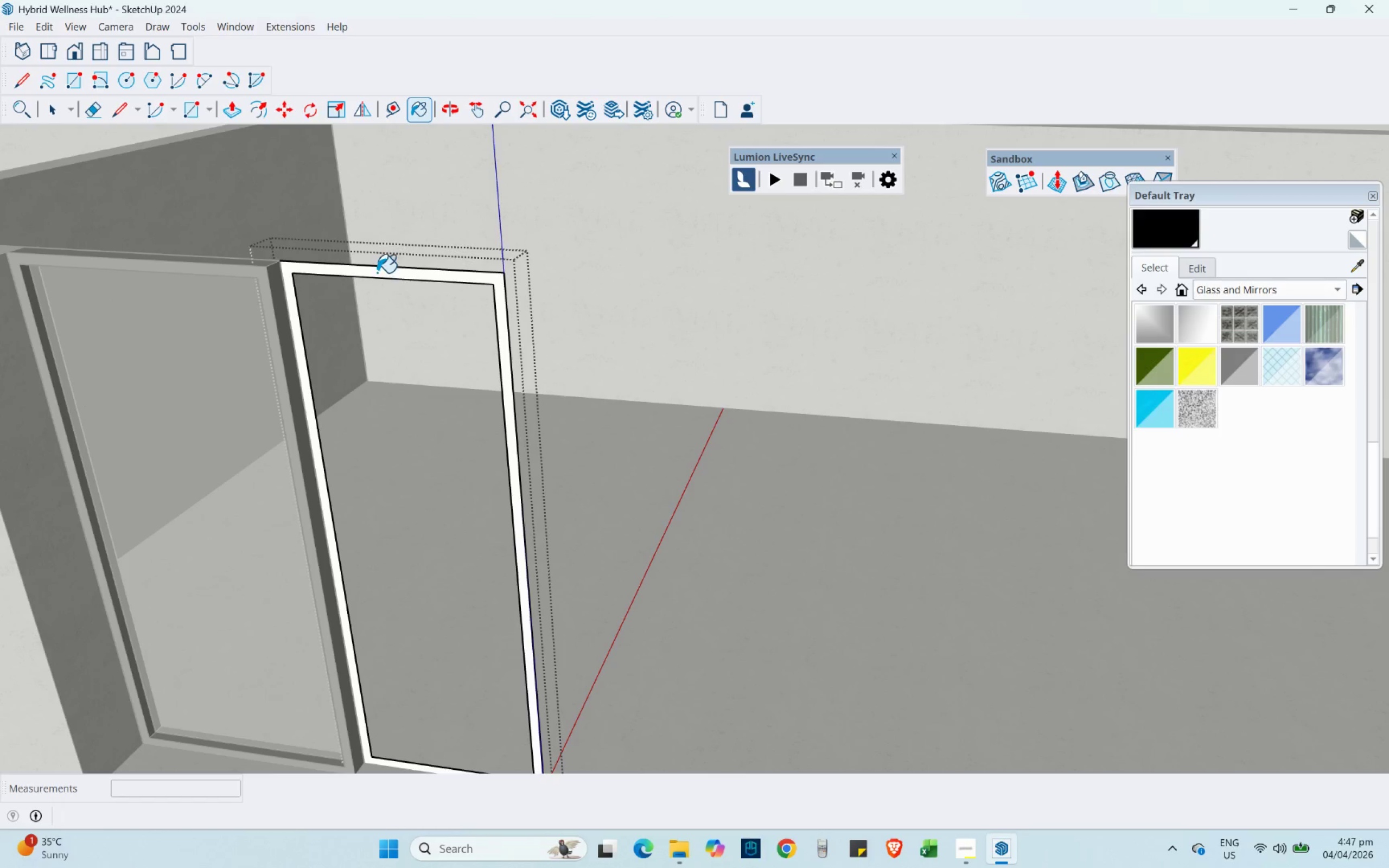 
left_click([195, 287])
 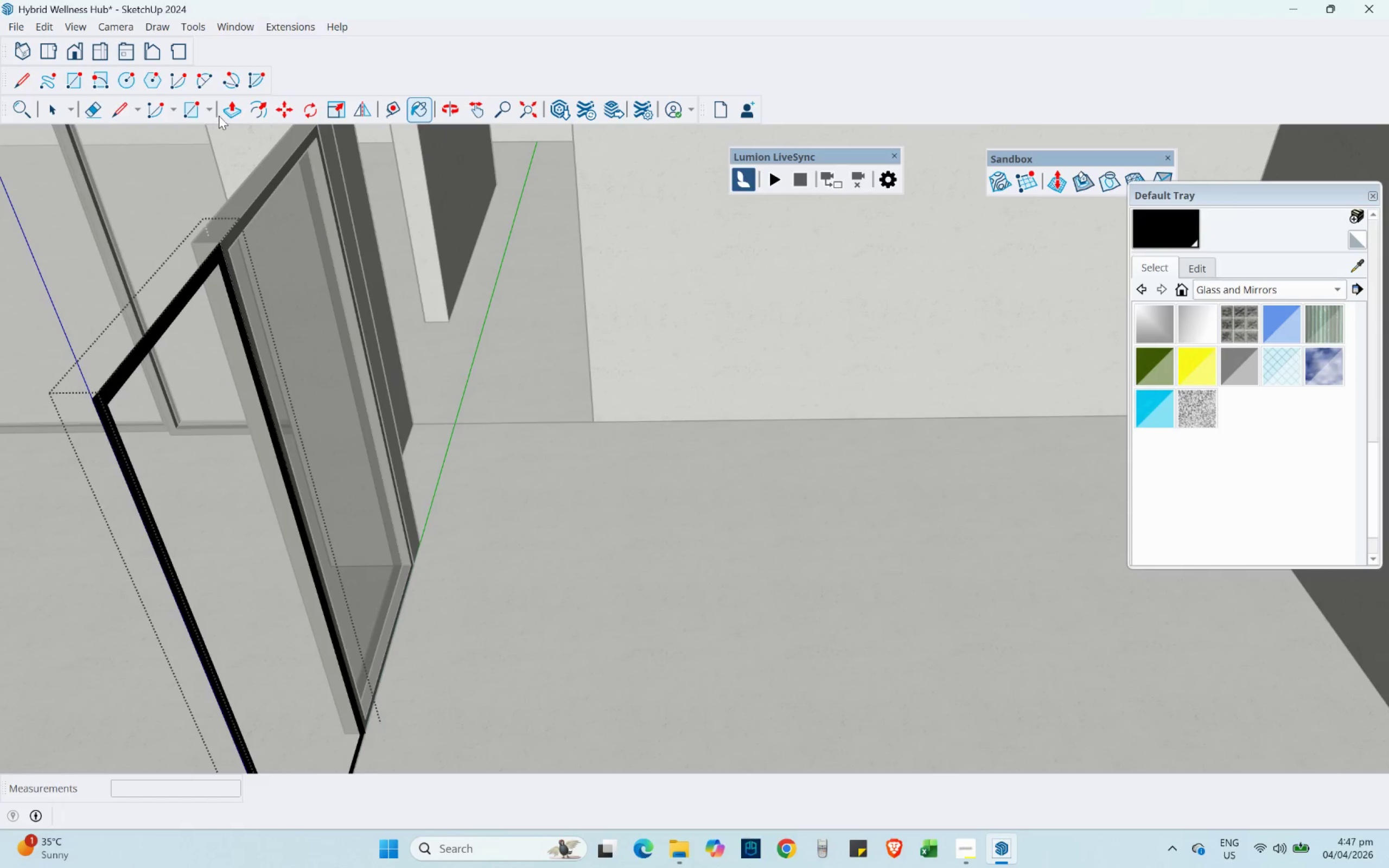 
scroll: coordinate [192, 282], scroll_direction: up, amount: 7.0
 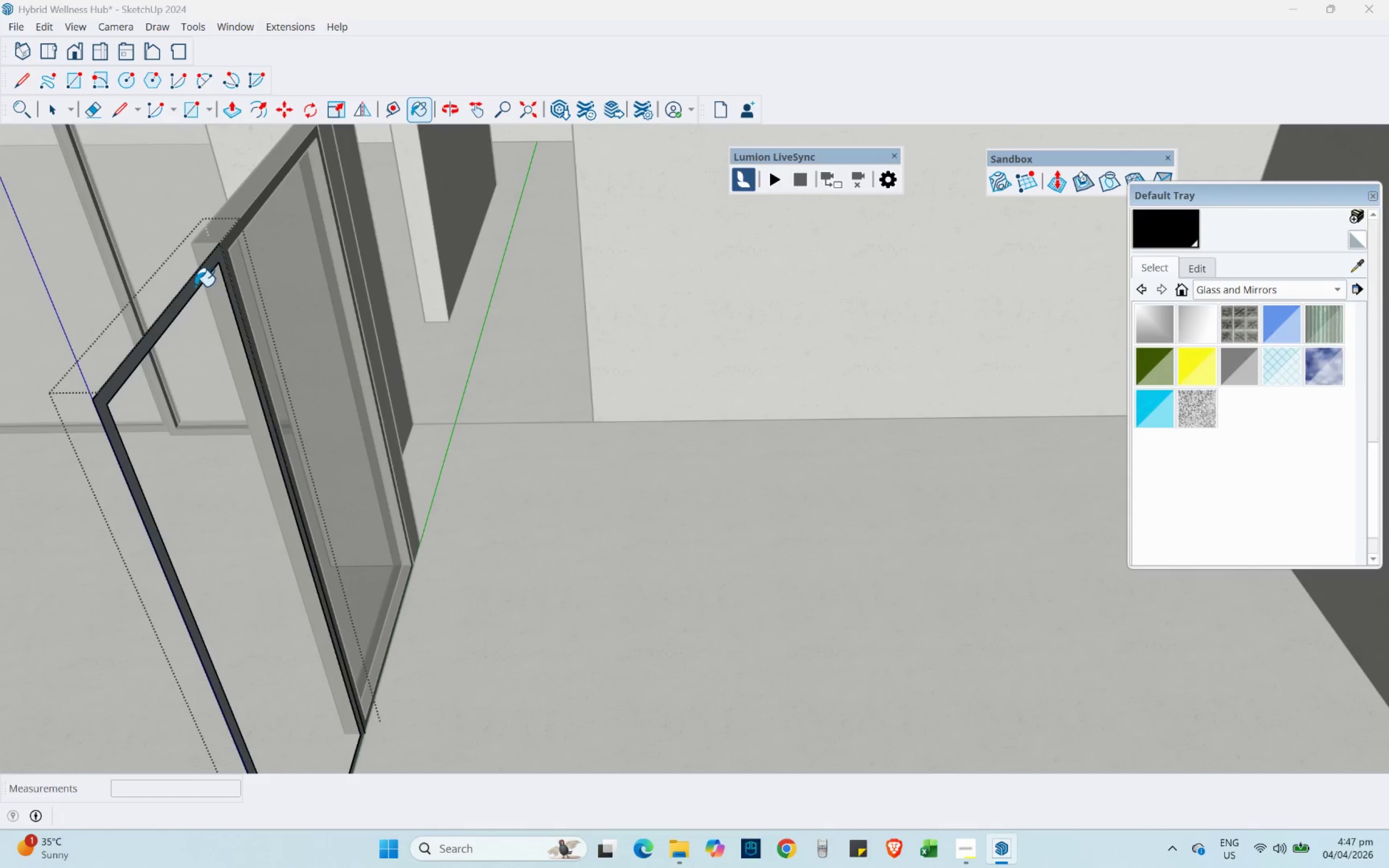 
left_click([237, 111])
 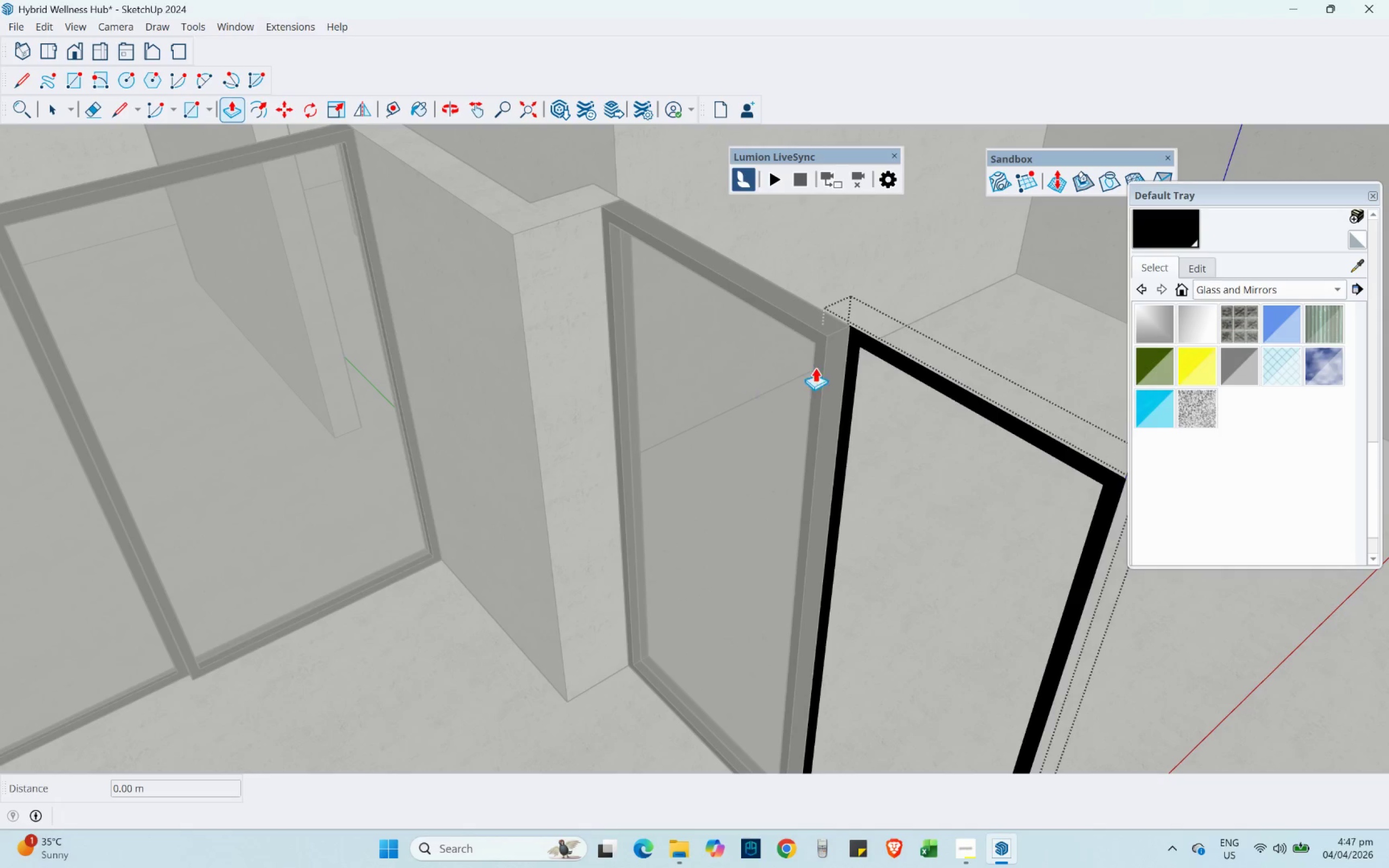 
left_click_drag(start_coordinate=[859, 346], to_coordinate=[789, 314])
 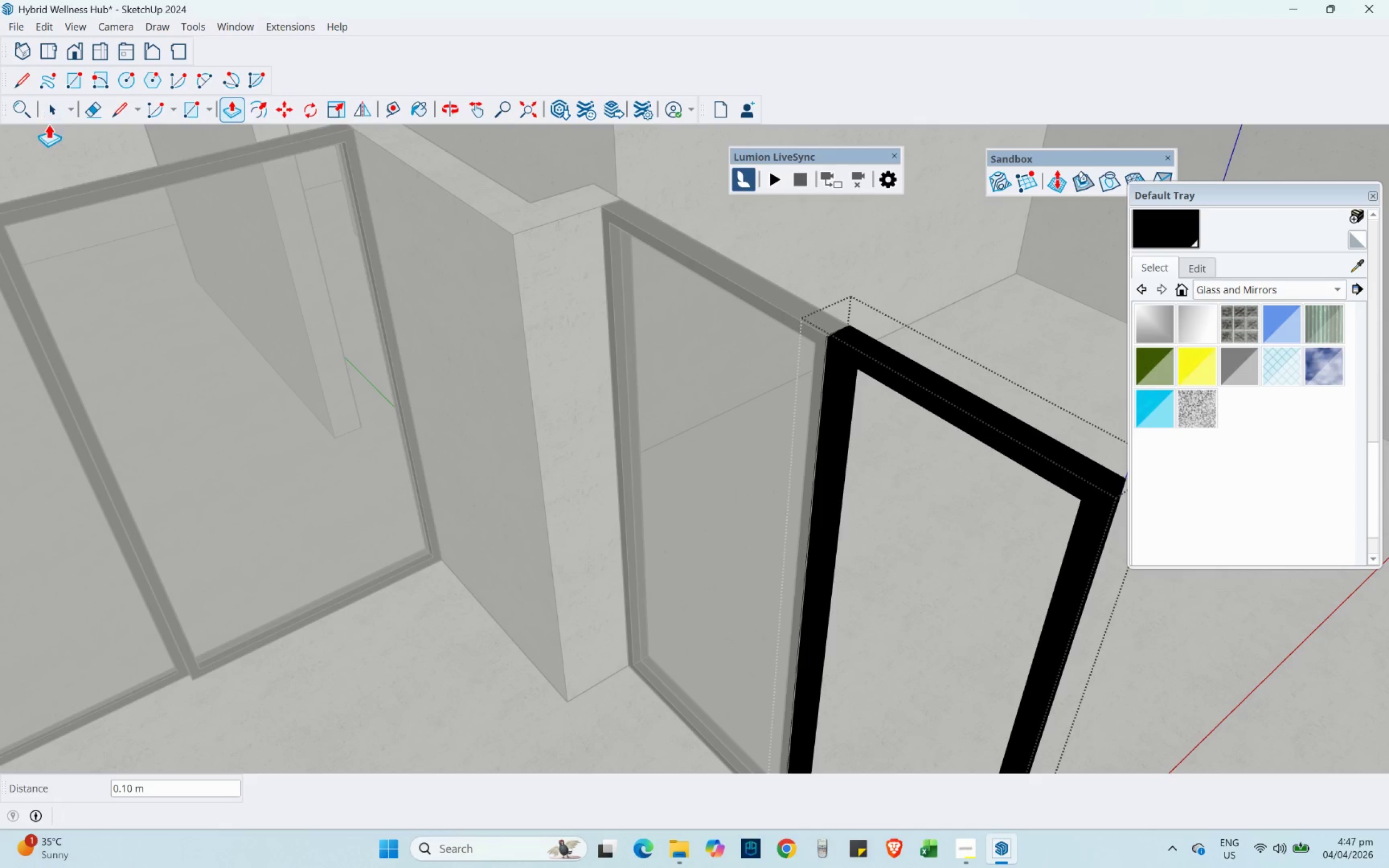 
left_click([54, 111])
 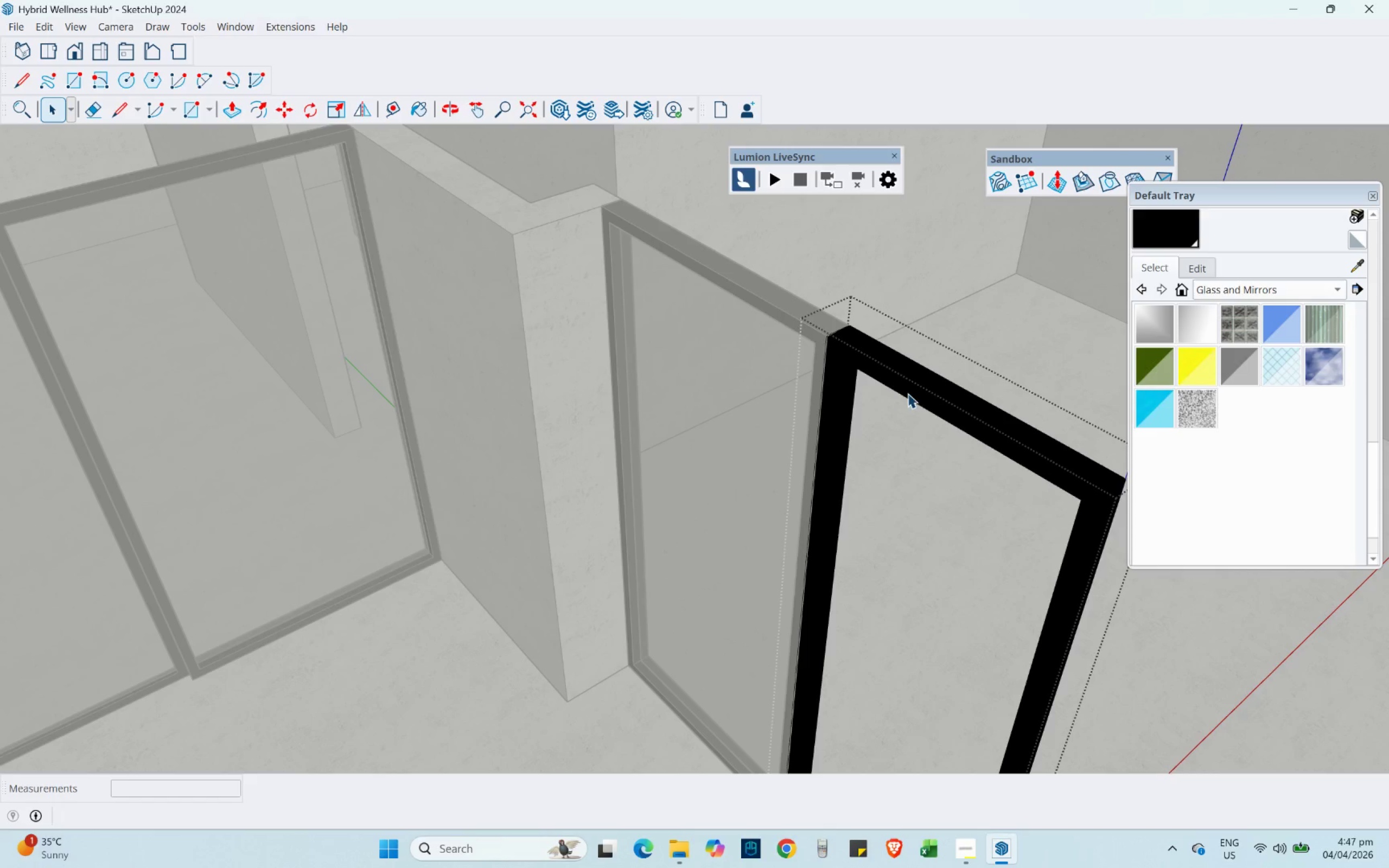 
double_click([907, 392])
 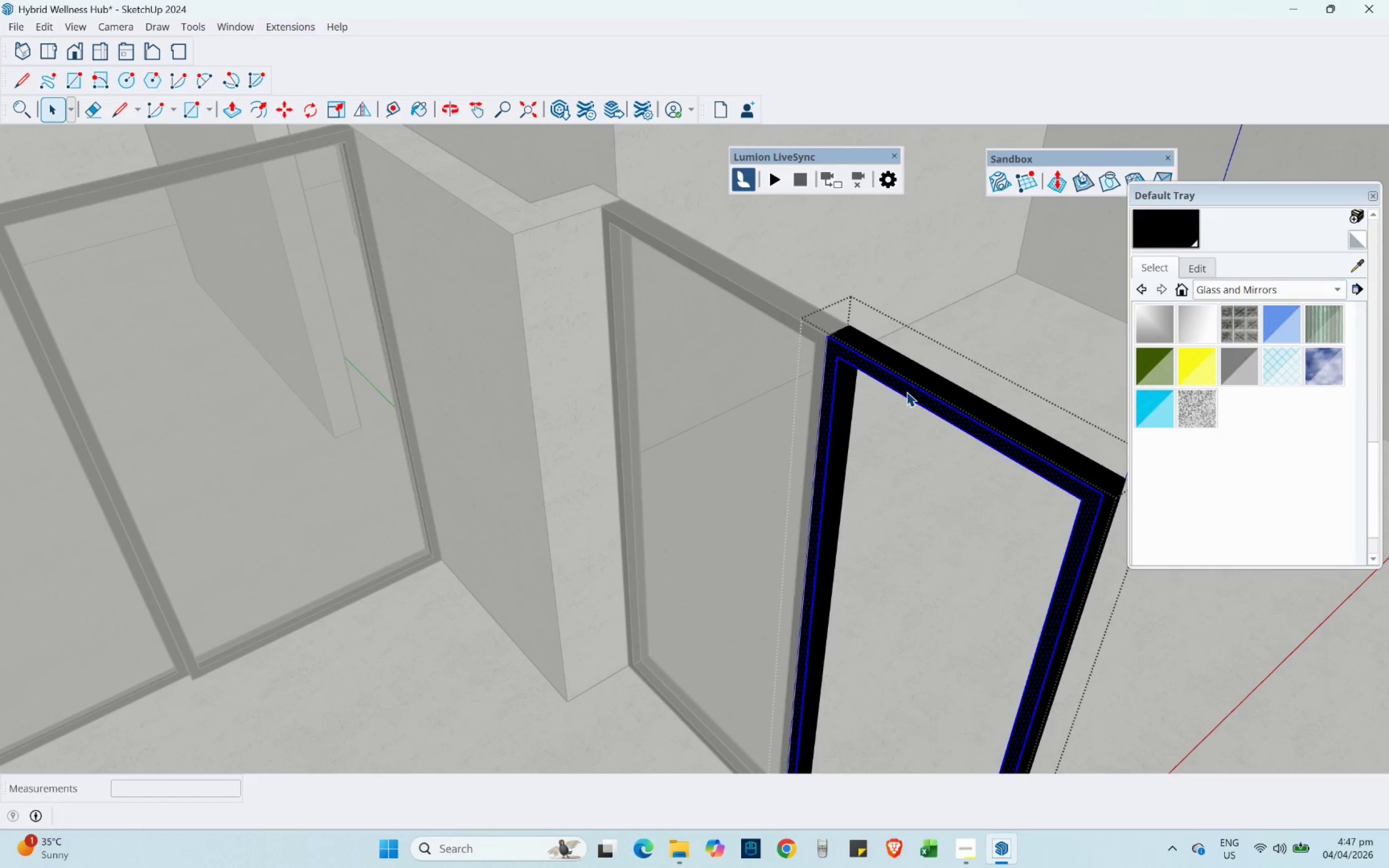 
triple_click([907, 392])
 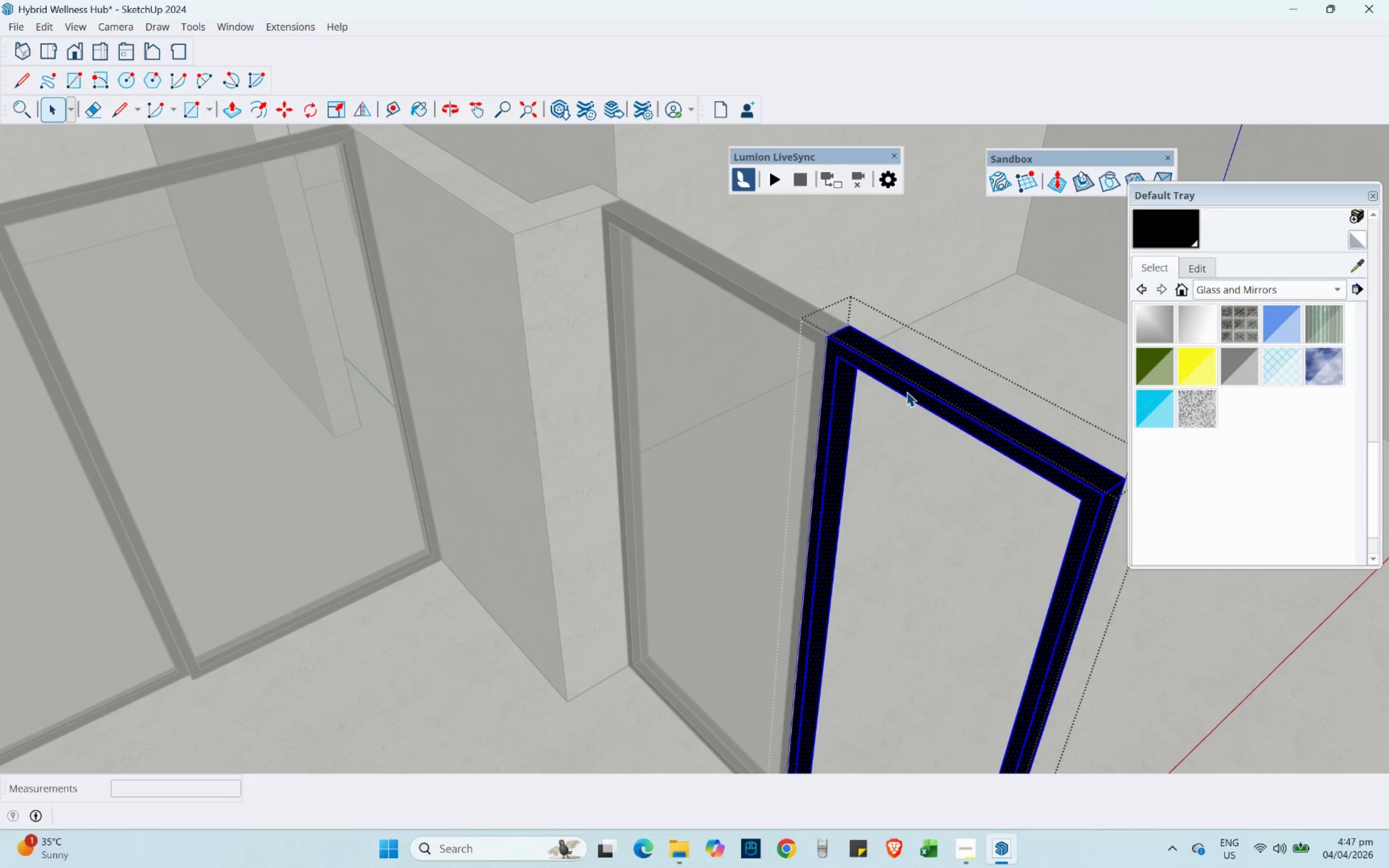 
right_click([907, 392])
 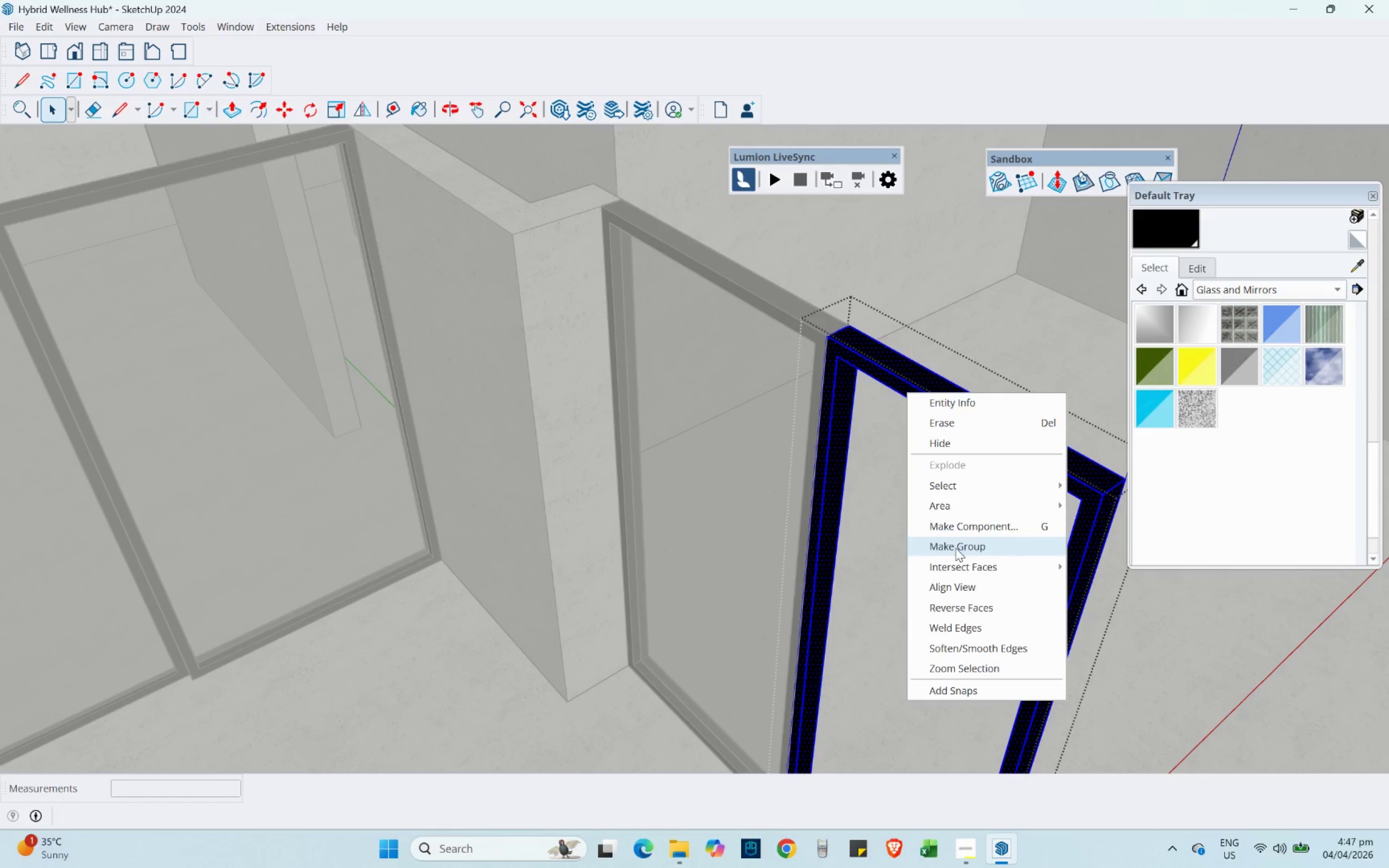 
hold_key(key=ShiftLeft, duration=0.56)
 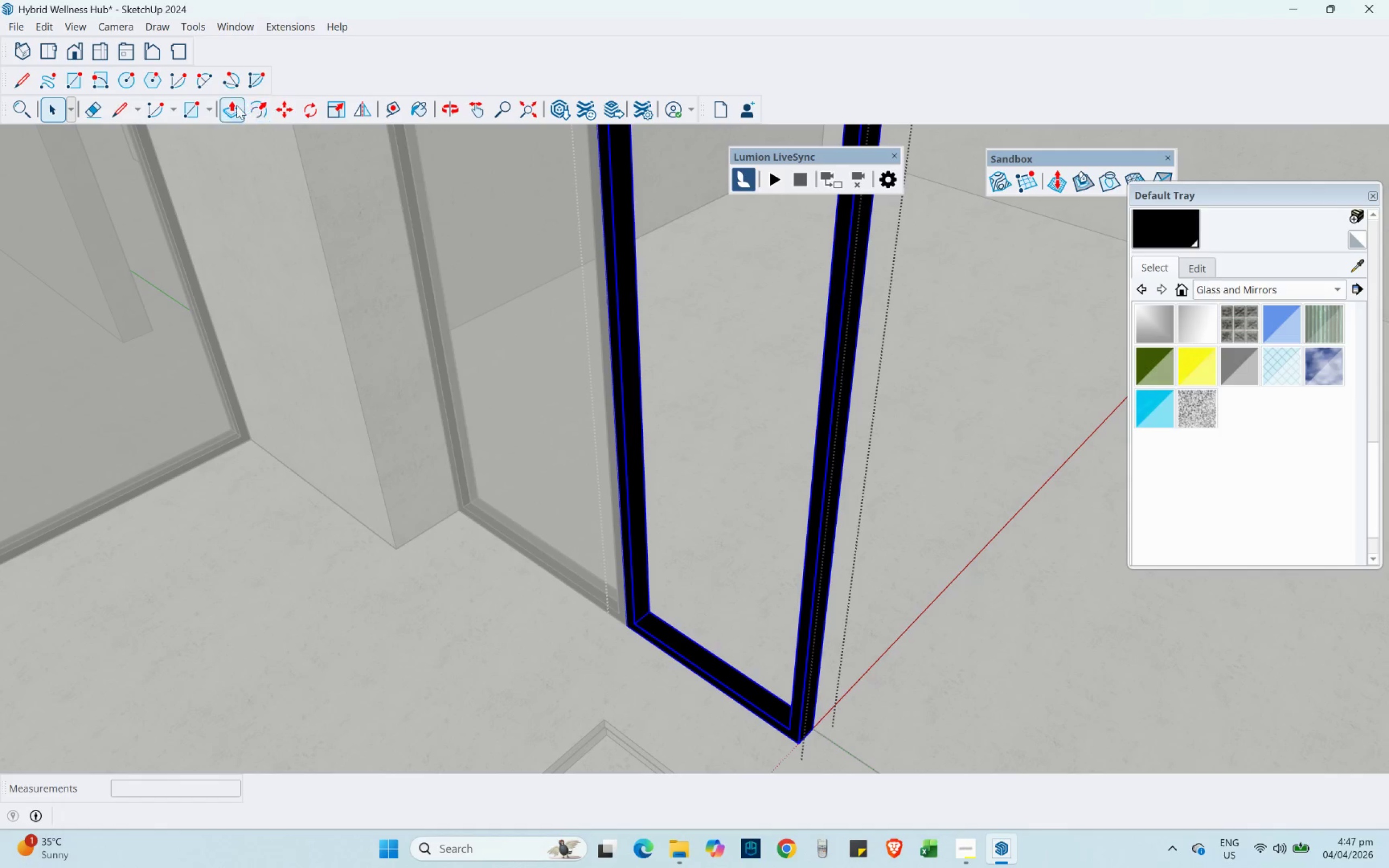 
left_click([189, 105])
 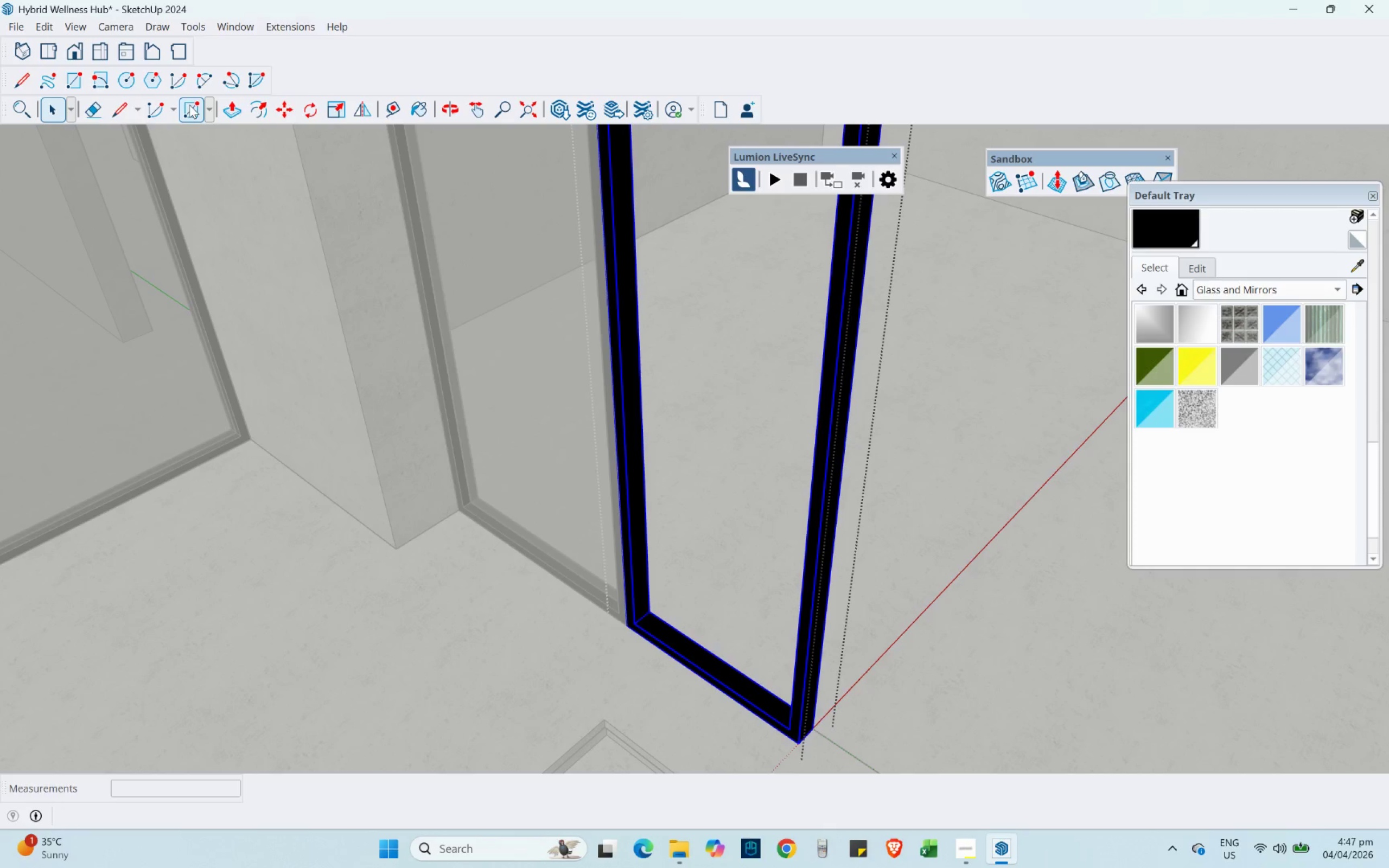 
hold_key(key=ShiftLeft, duration=0.33)
 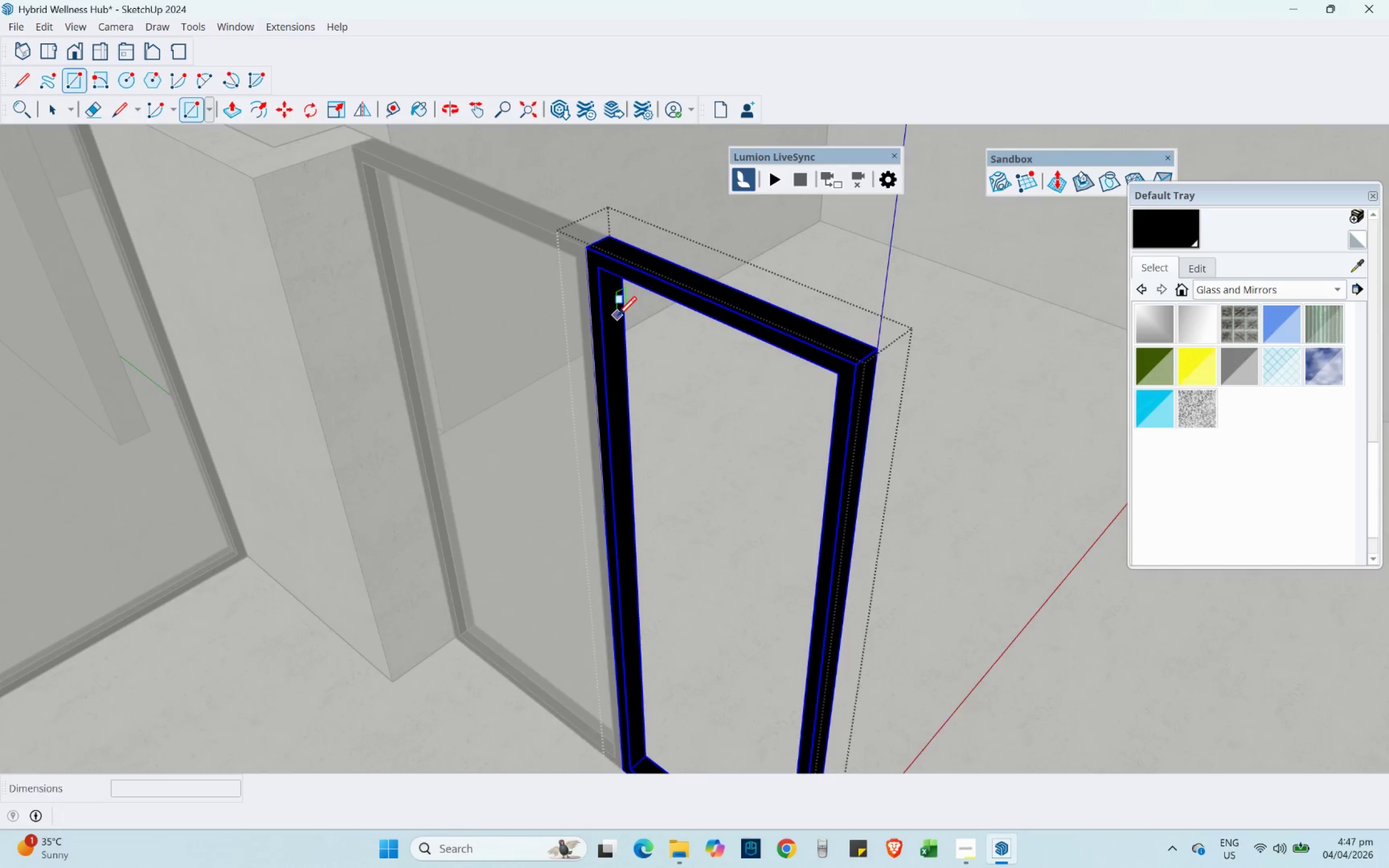 
scroll: coordinate [600, 241], scroll_direction: none, amount: 0.0
 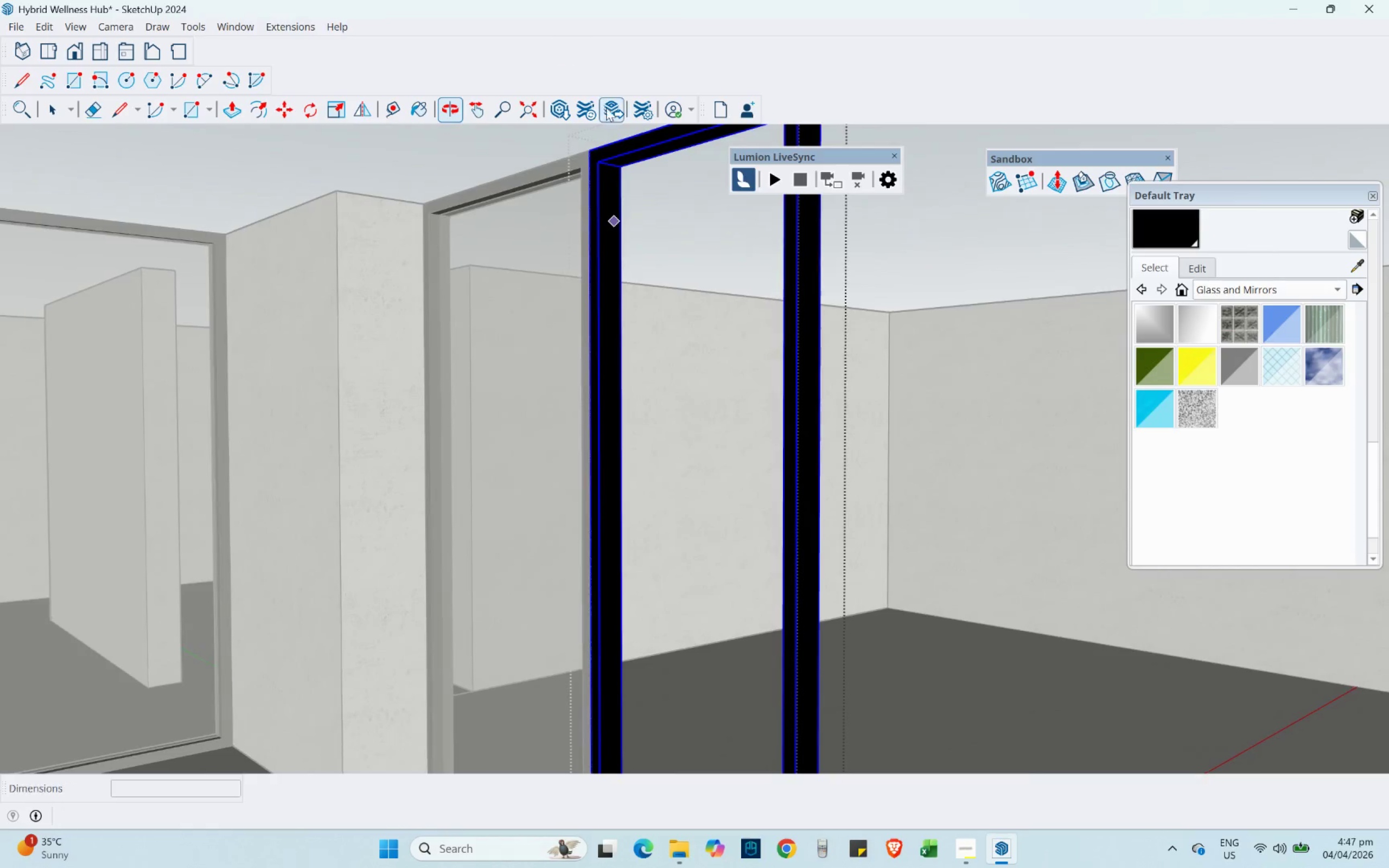 
scroll: coordinate [625, 189], scroll_direction: up, amount: 3.0
 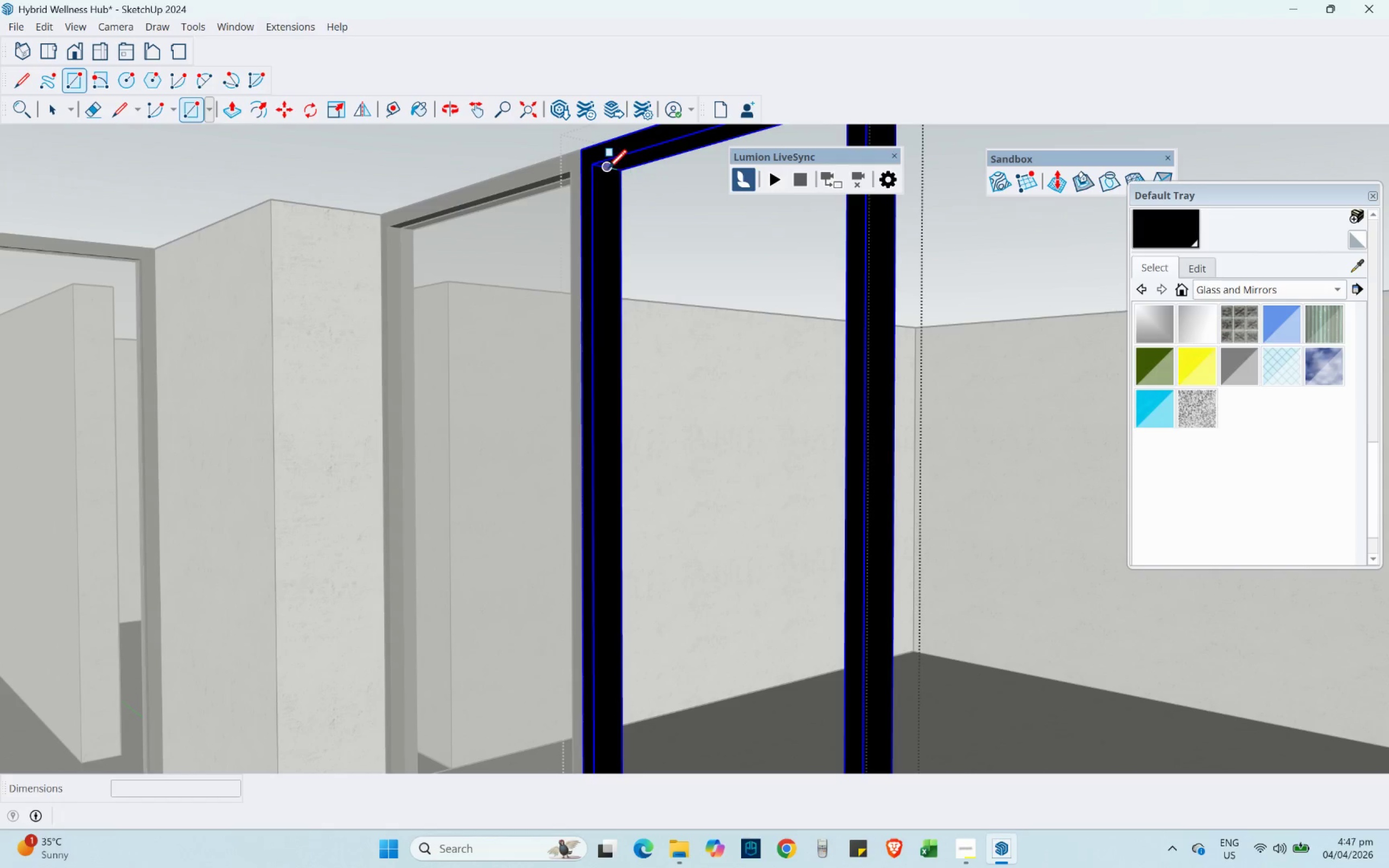 
left_click([607, 168])
 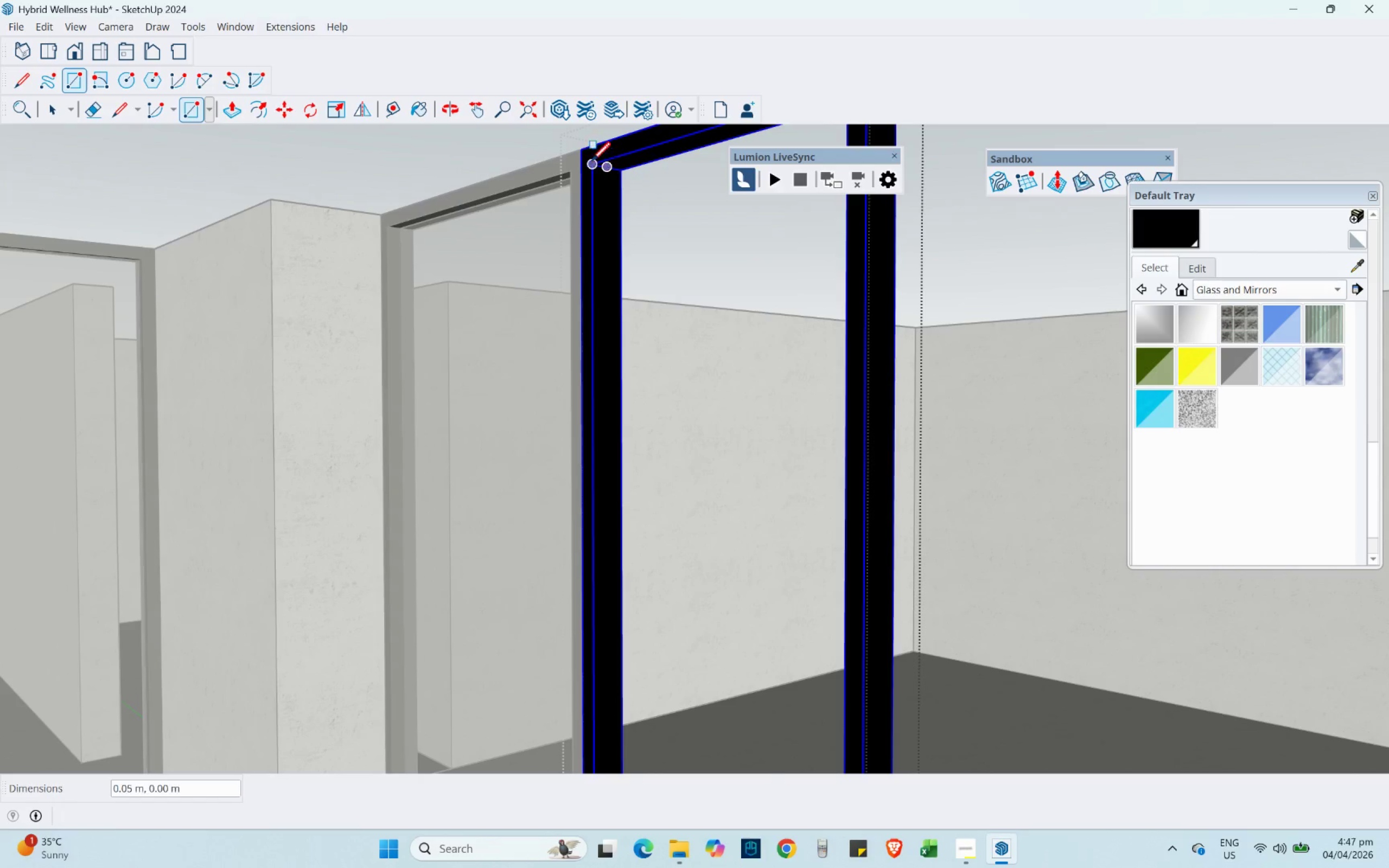 
scroll: coordinate [560, 146], scroll_direction: down, amount: 6.0
 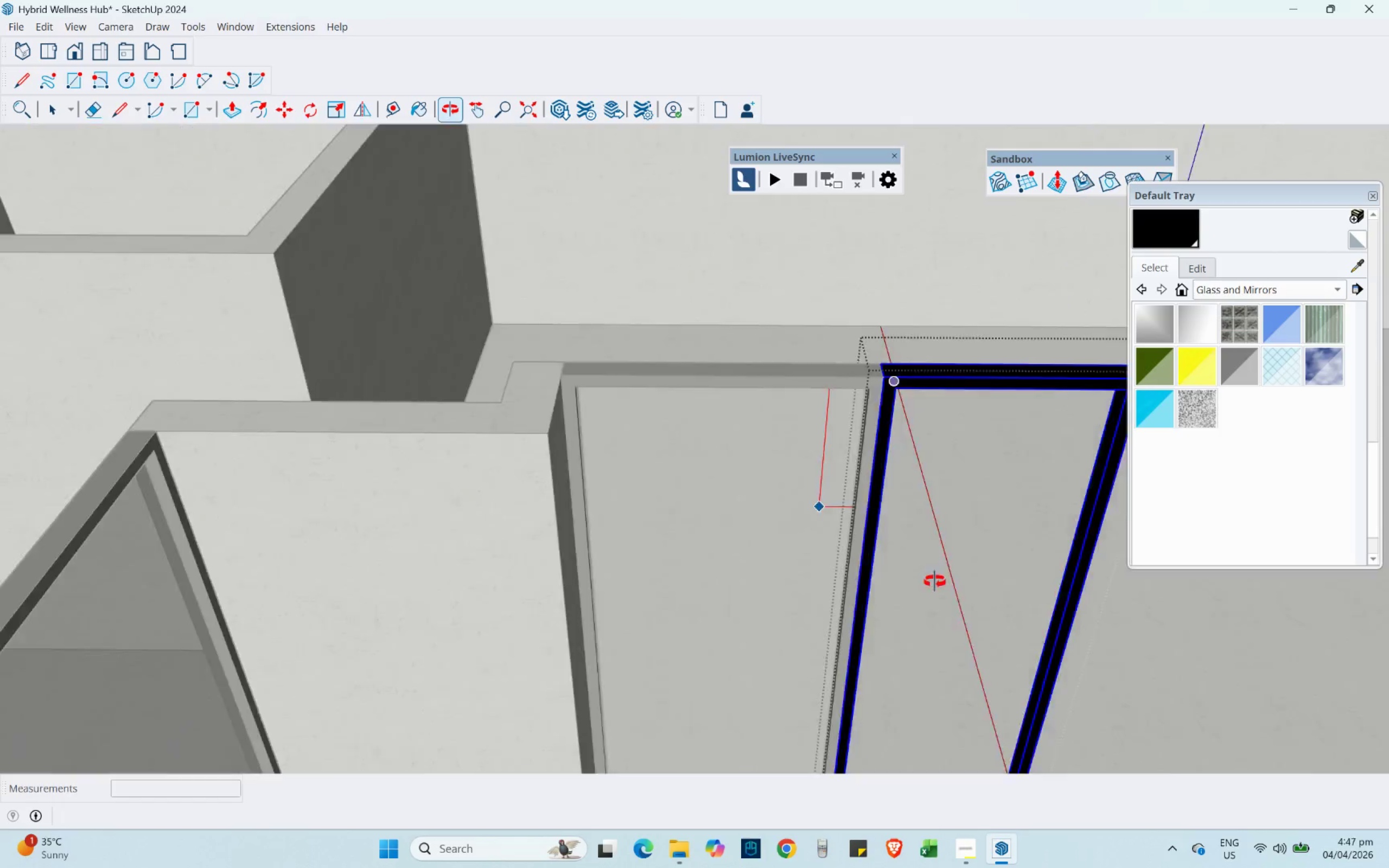 
hold_key(key=ShiftLeft, duration=0.34)
 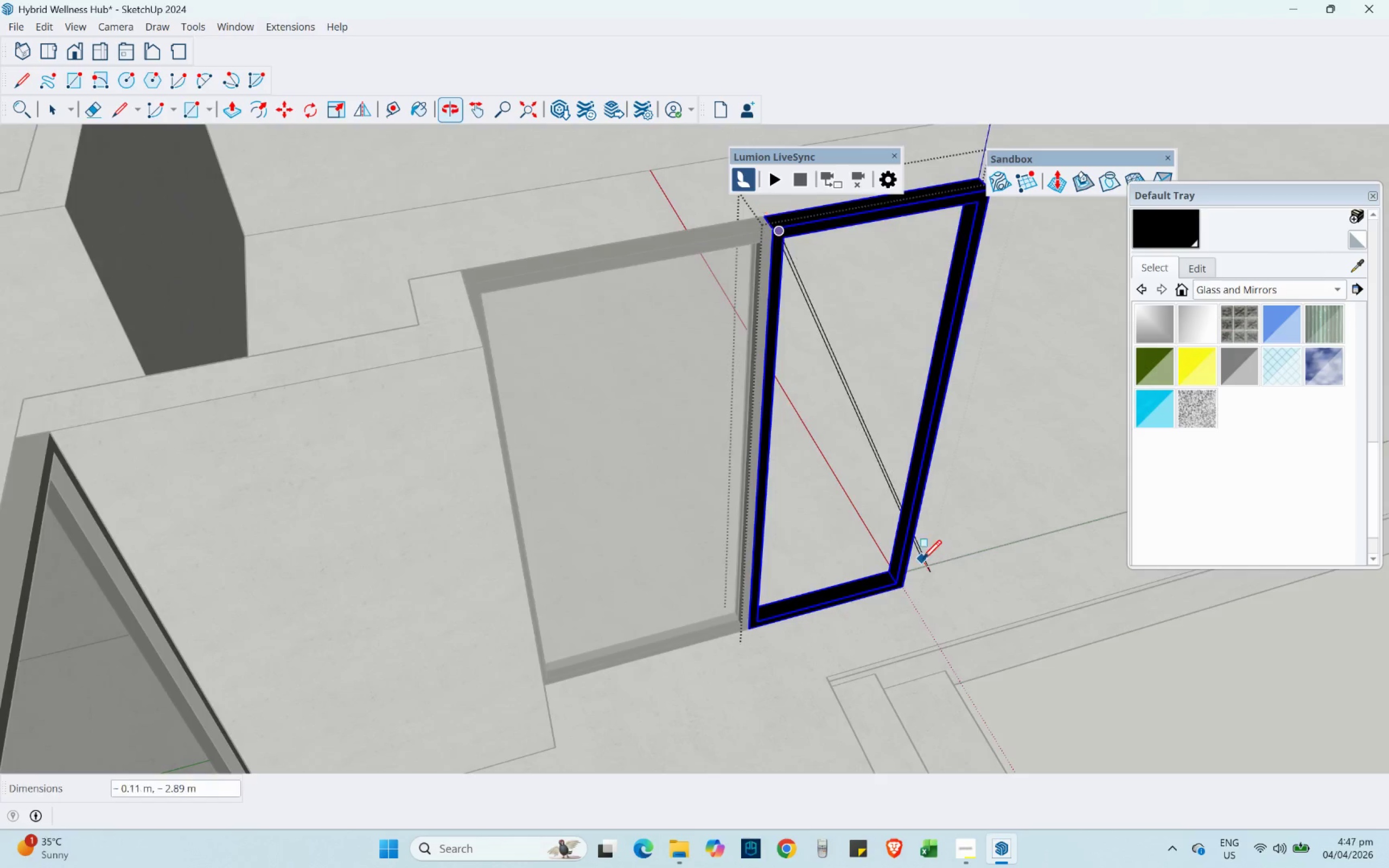 
scroll: coordinate [858, 600], scroll_direction: up, amount: 8.0
 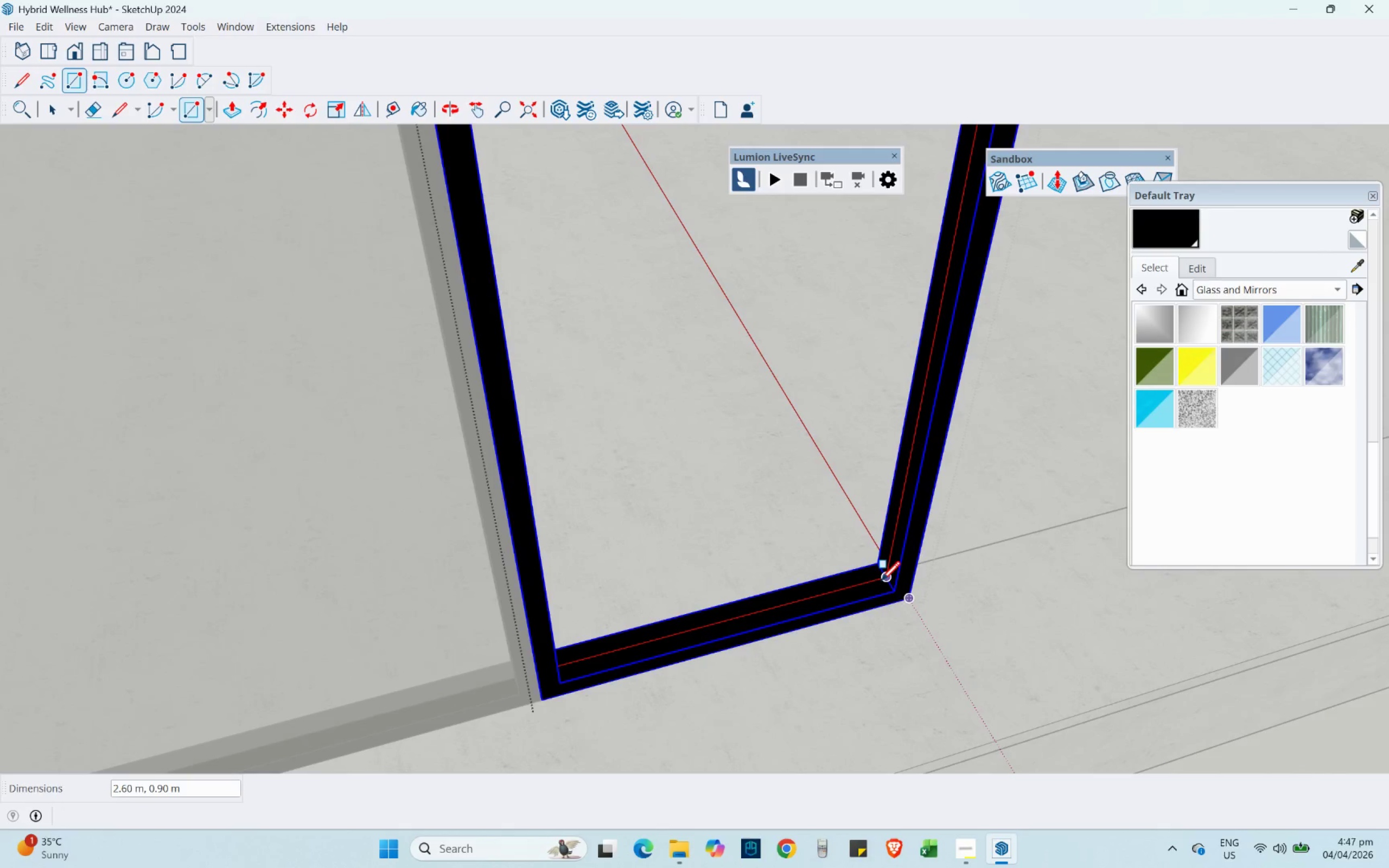 
left_click([881, 580])
 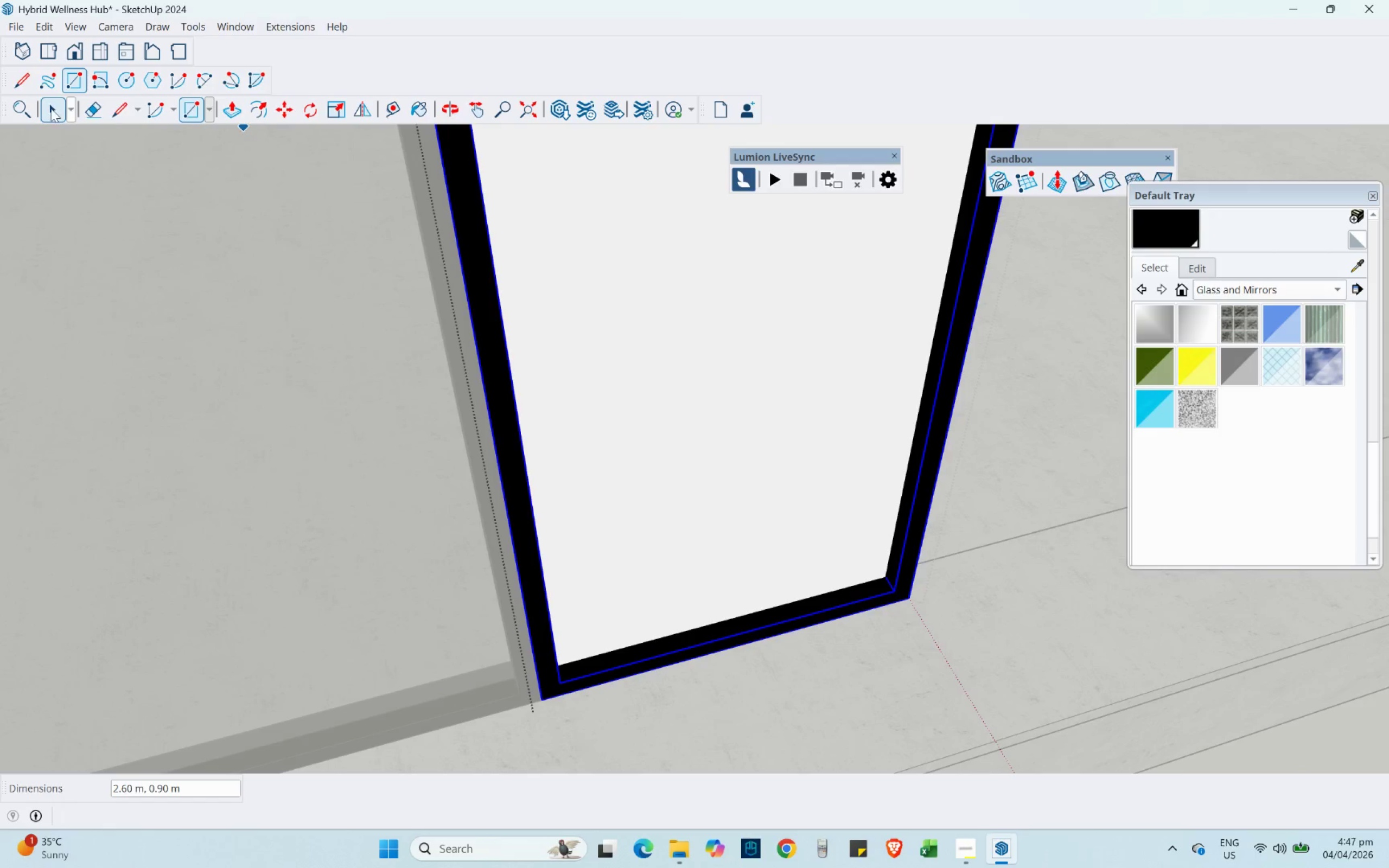 
left_click([51, 108])
 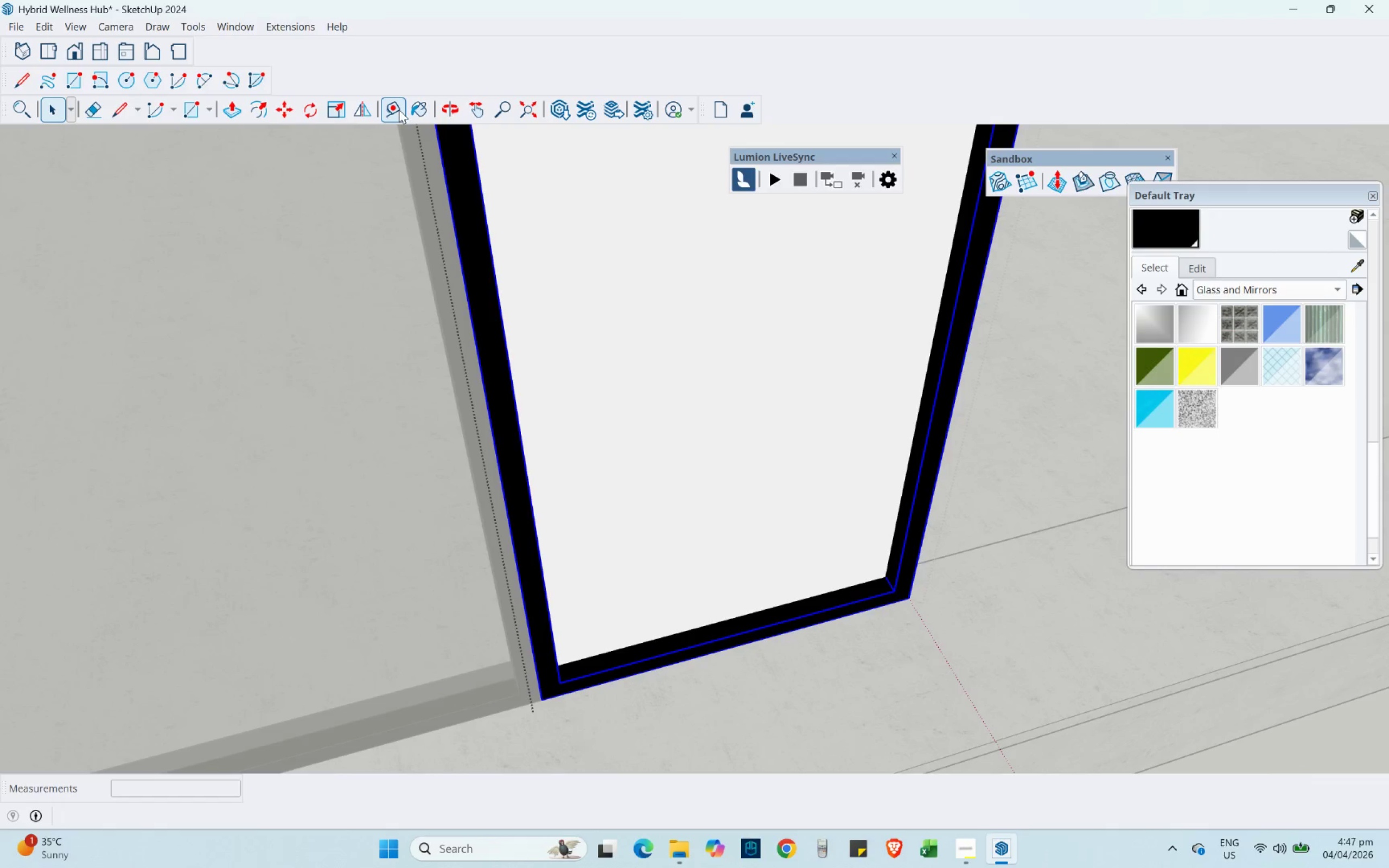 
left_click([415, 108])
 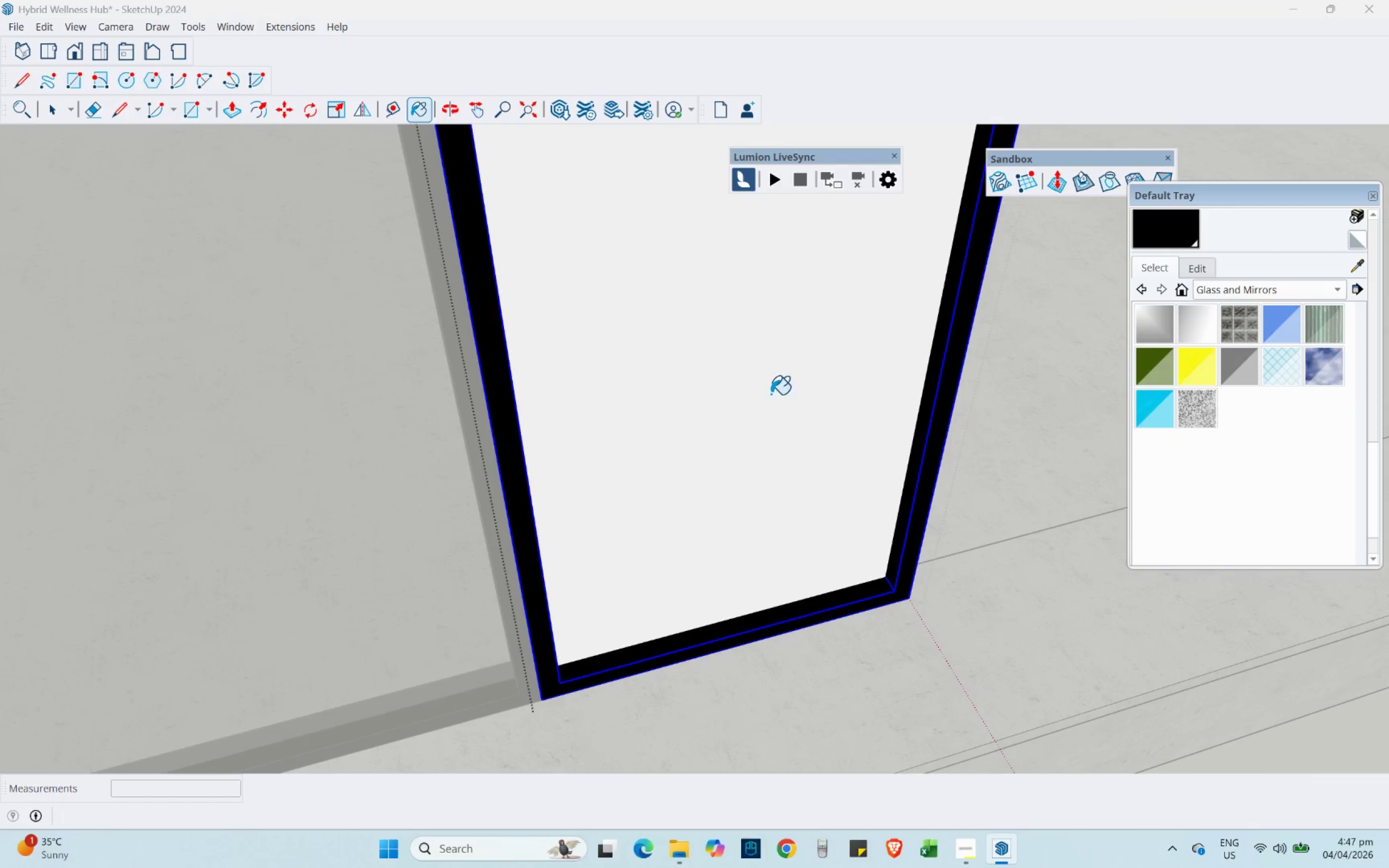 
key(Alt+AltLeft)
 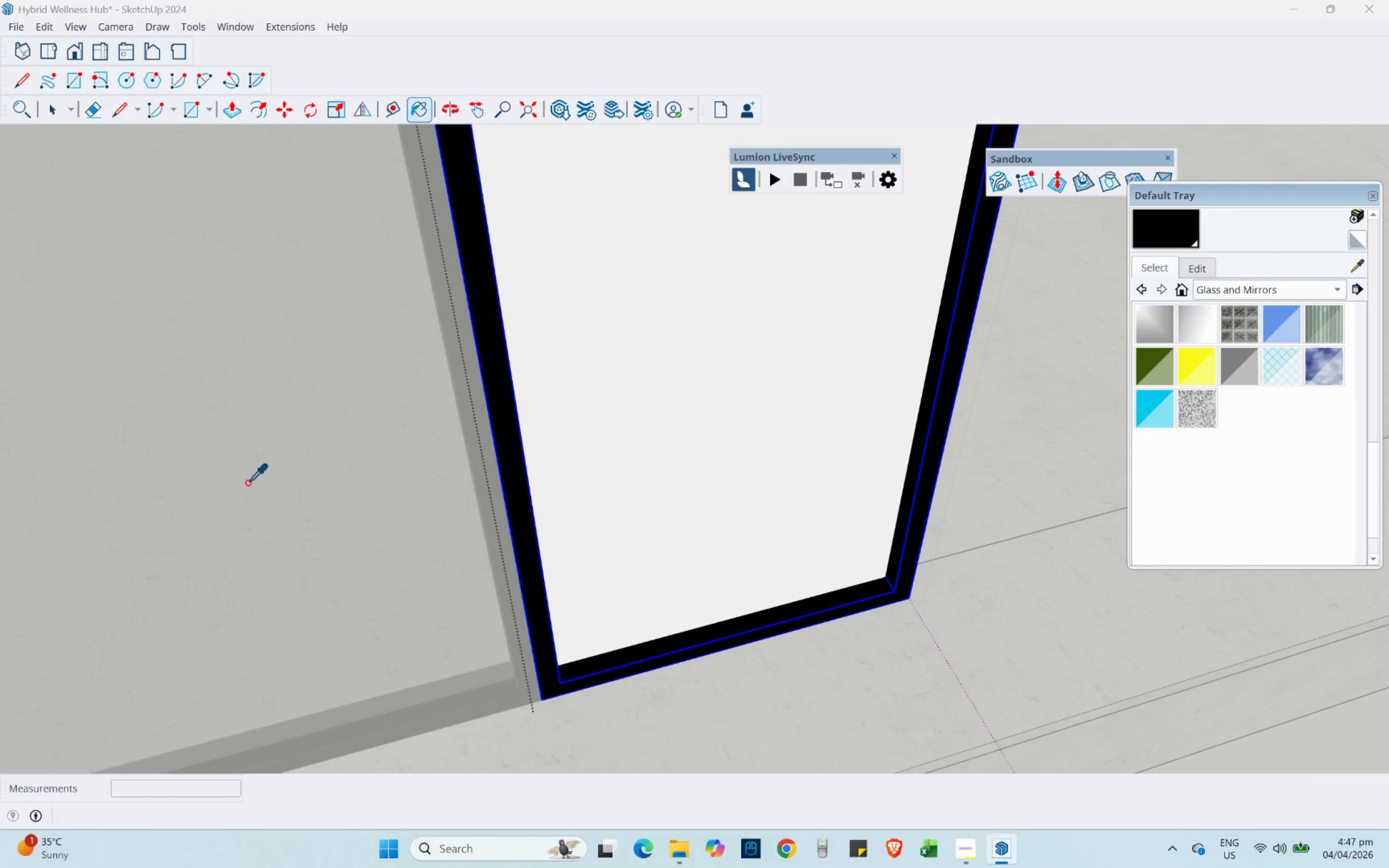 
left_click([246, 481])
 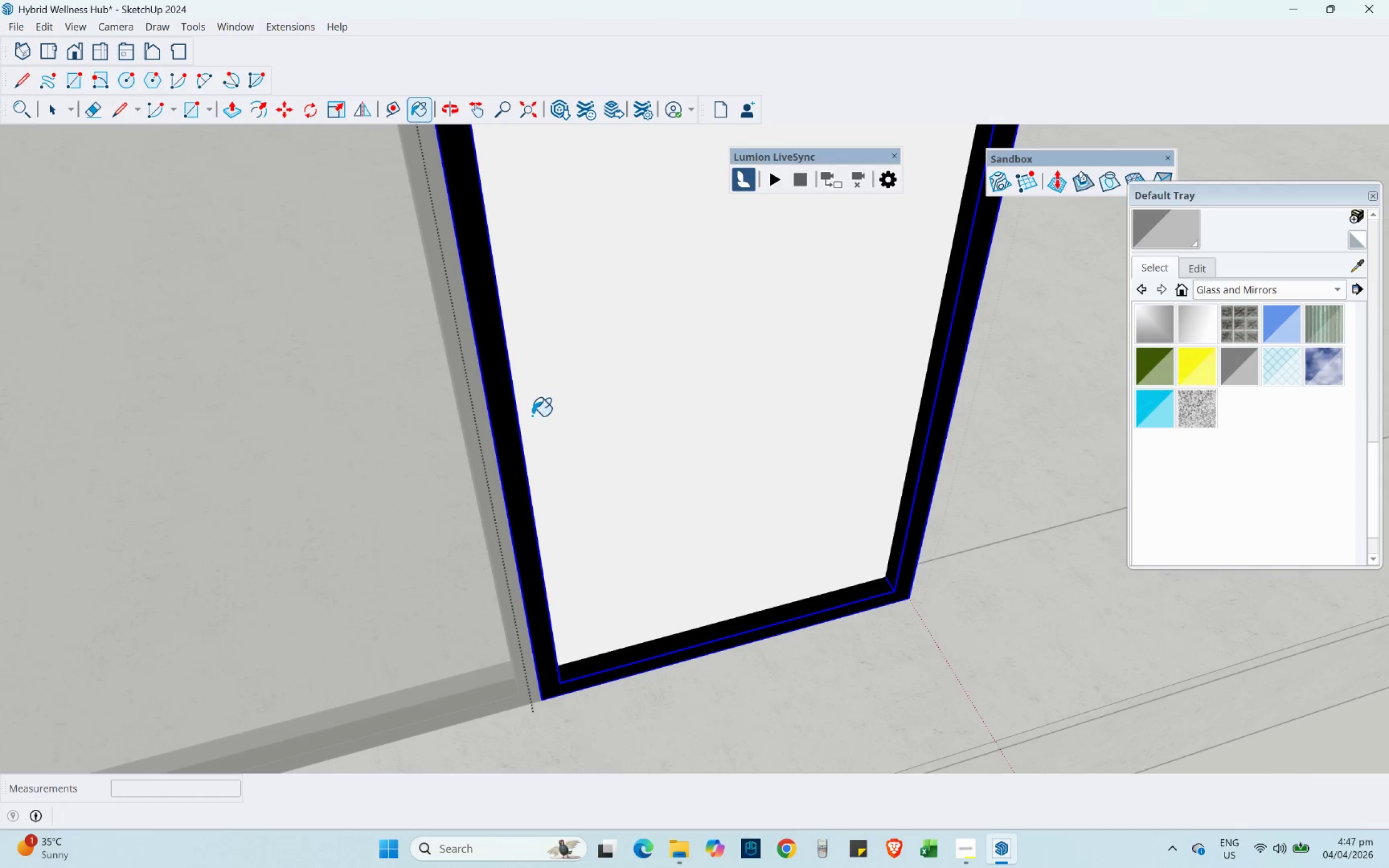 
double_click([617, 398])
 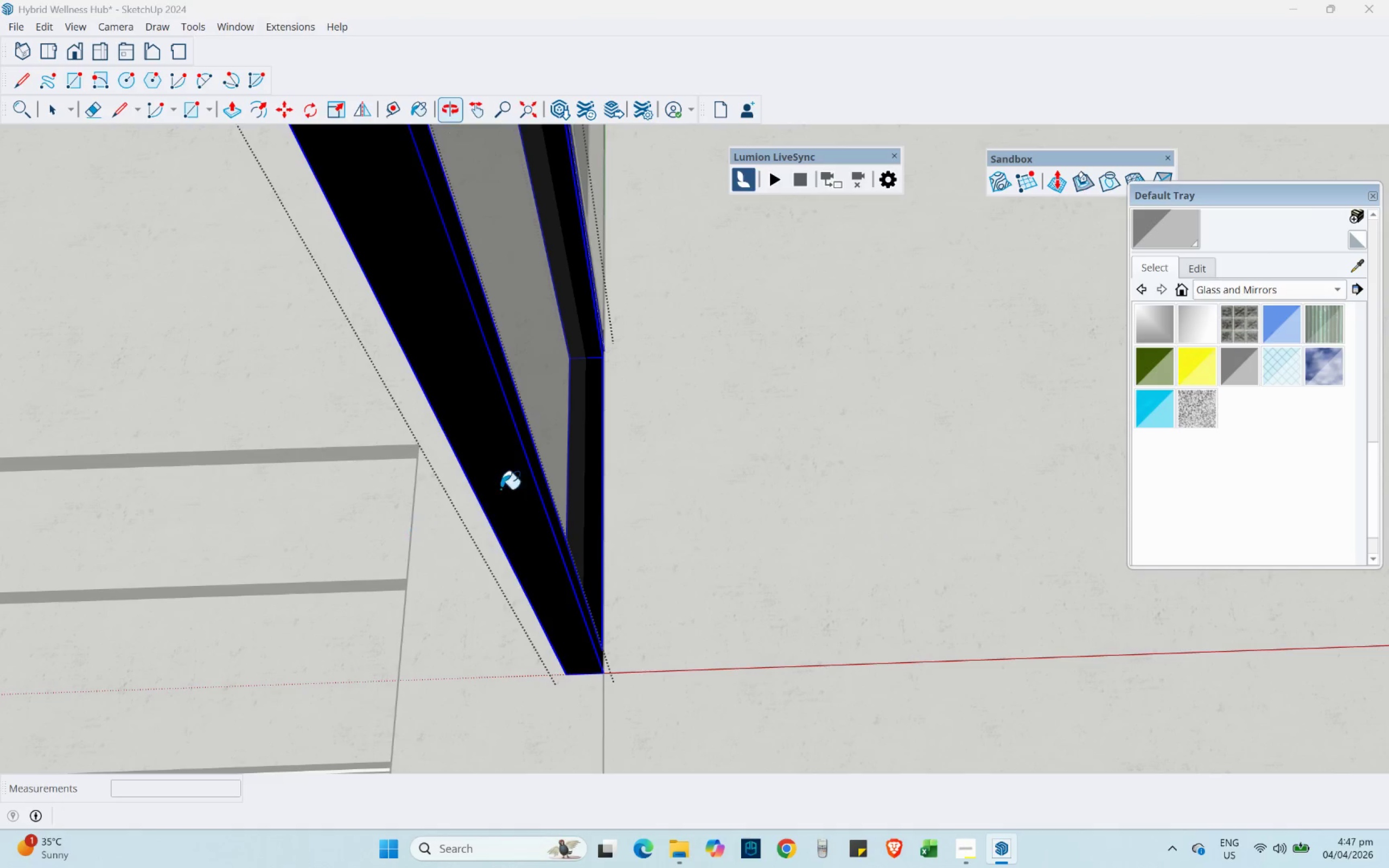 
left_click([544, 336])
 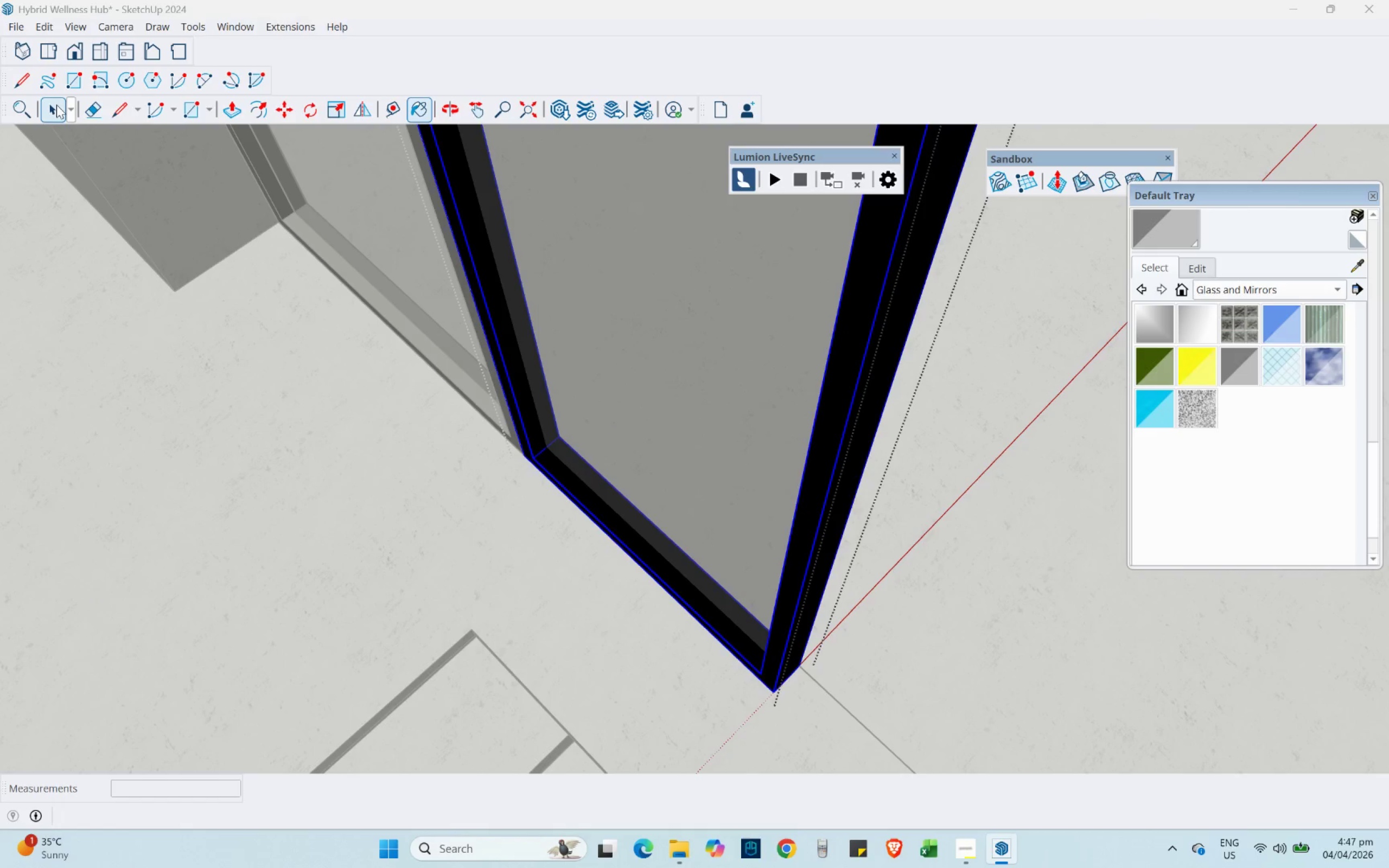 
double_click([636, 325])
 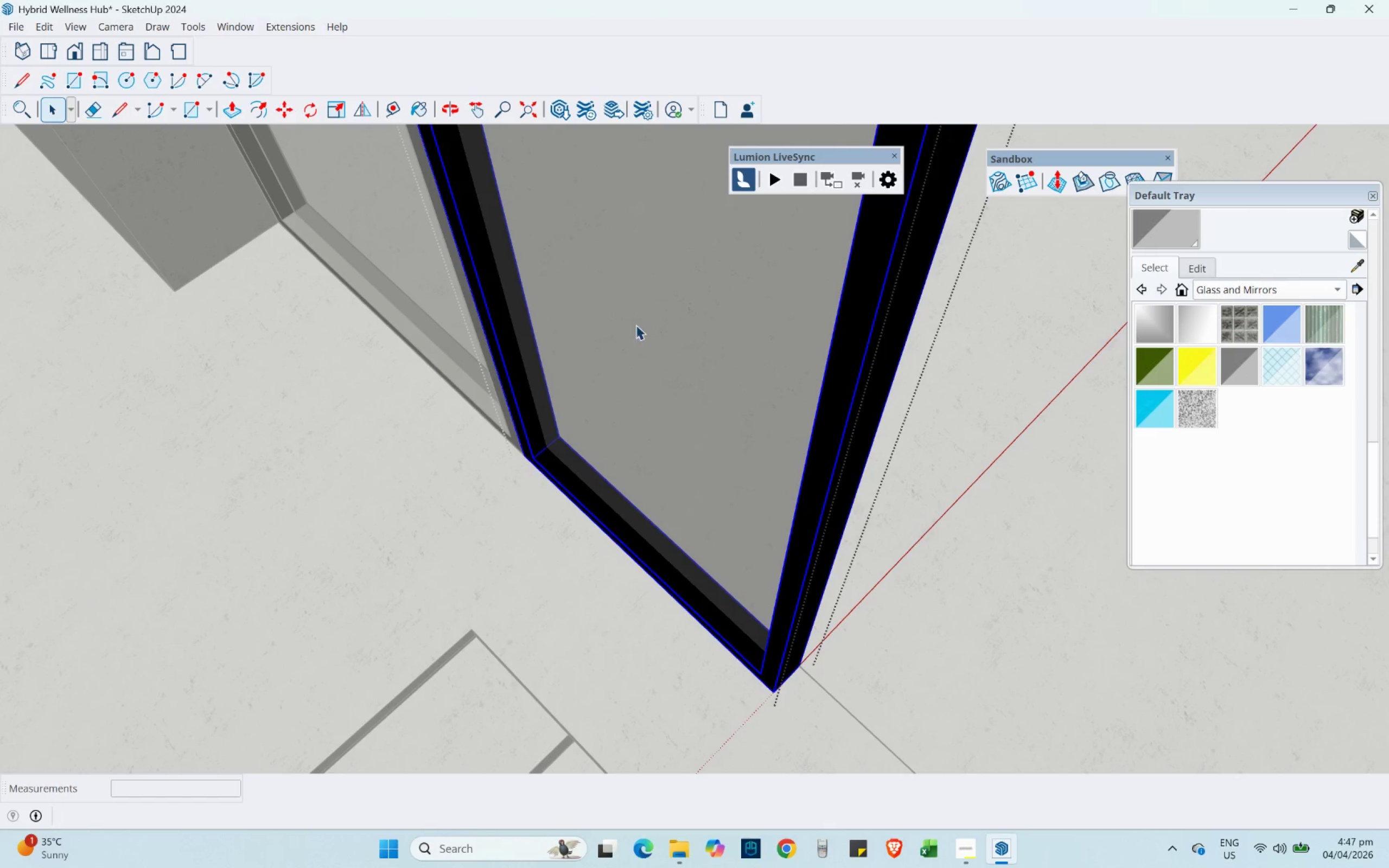 
triple_click([636, 322])
 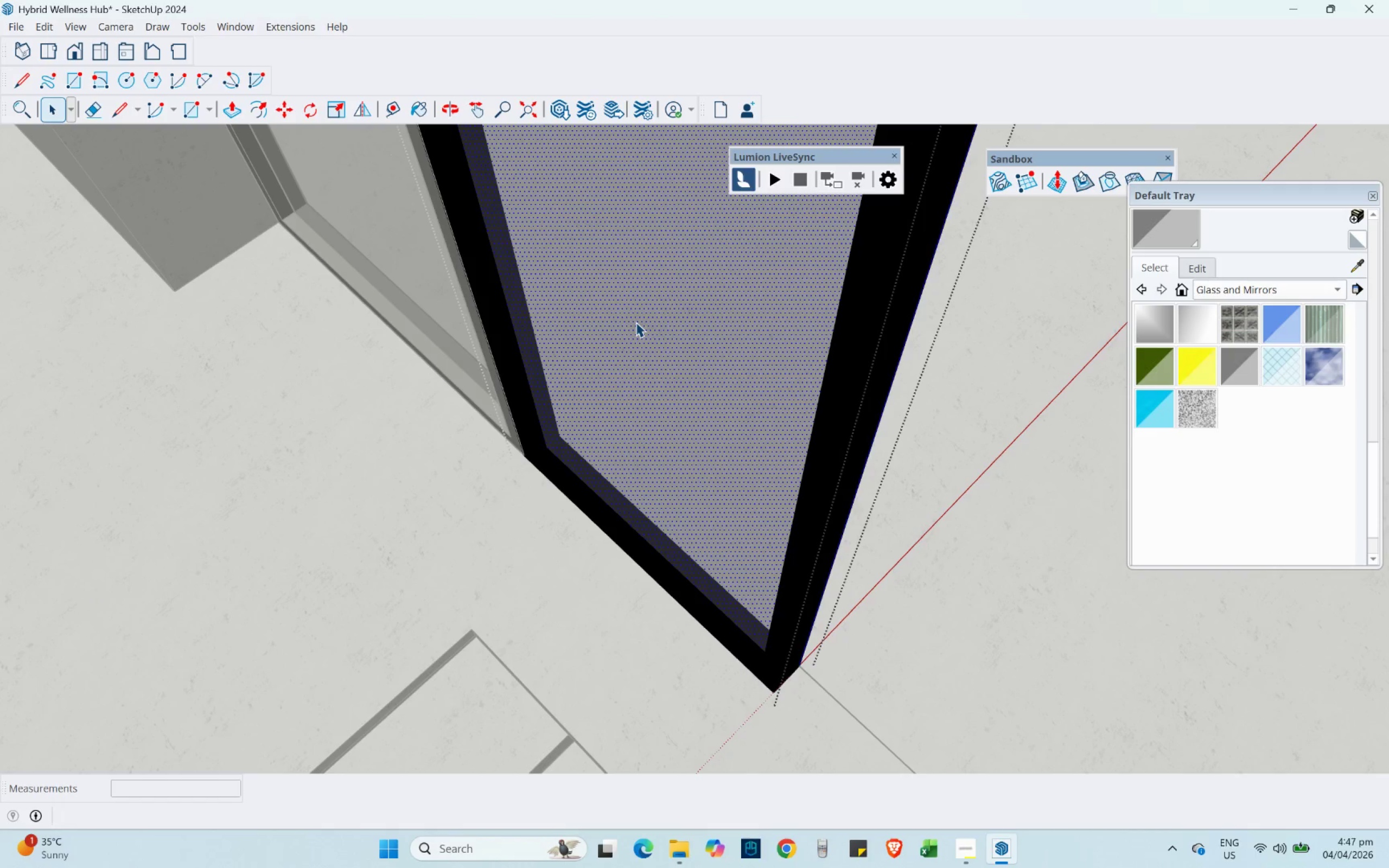 
triple_click([636, 322])
 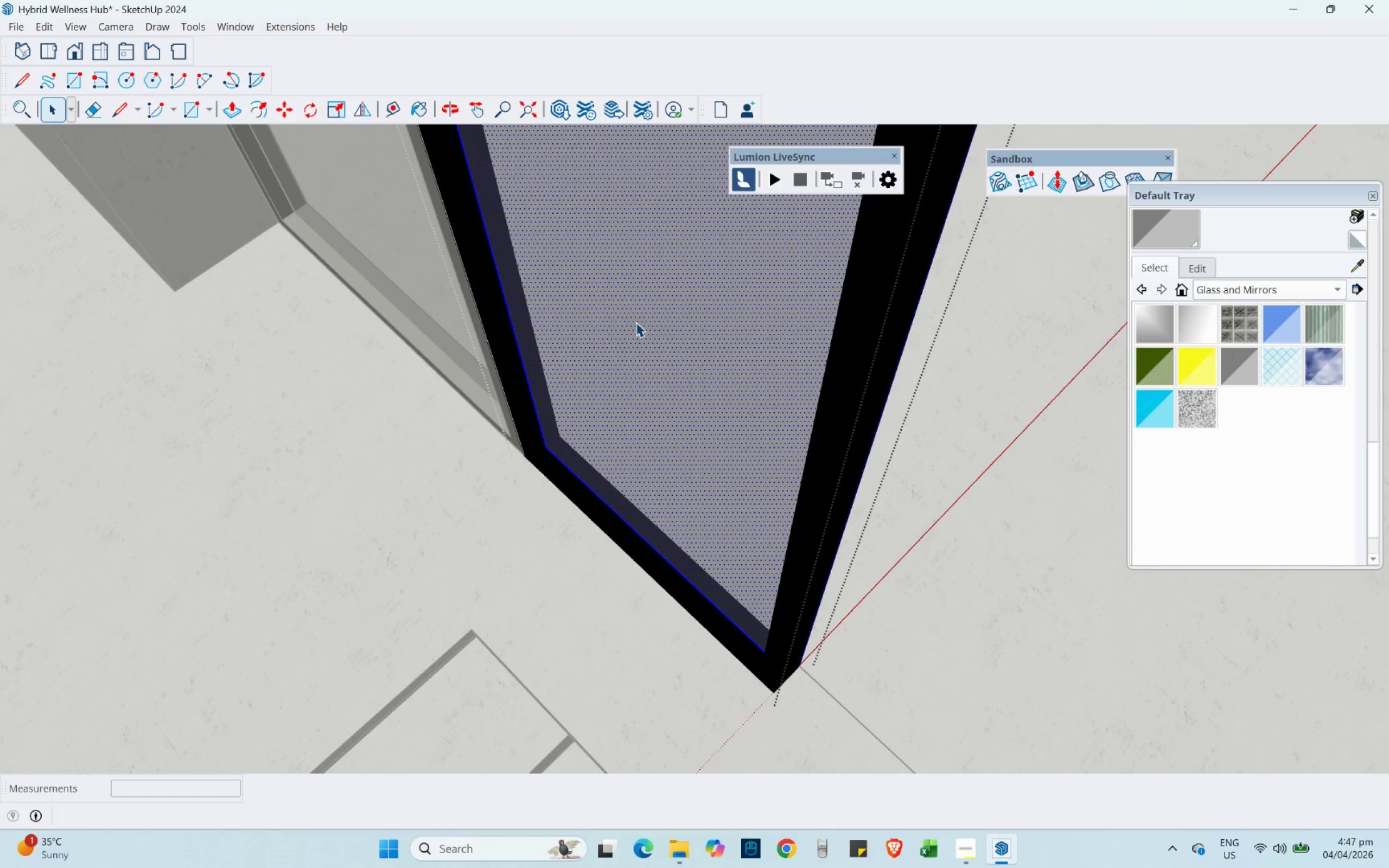 
right_click([636, 322])
 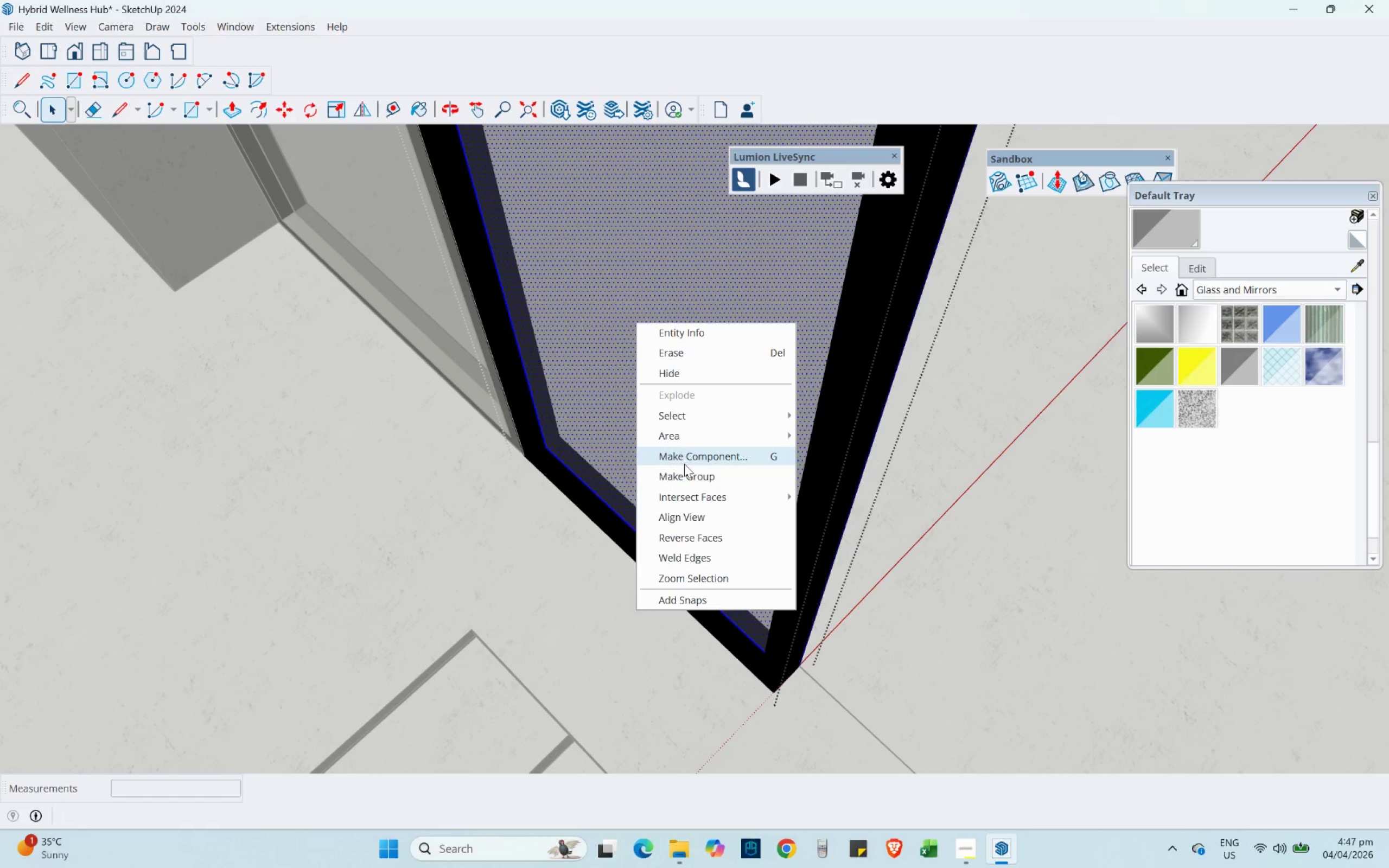 
left_click([685, 469])
 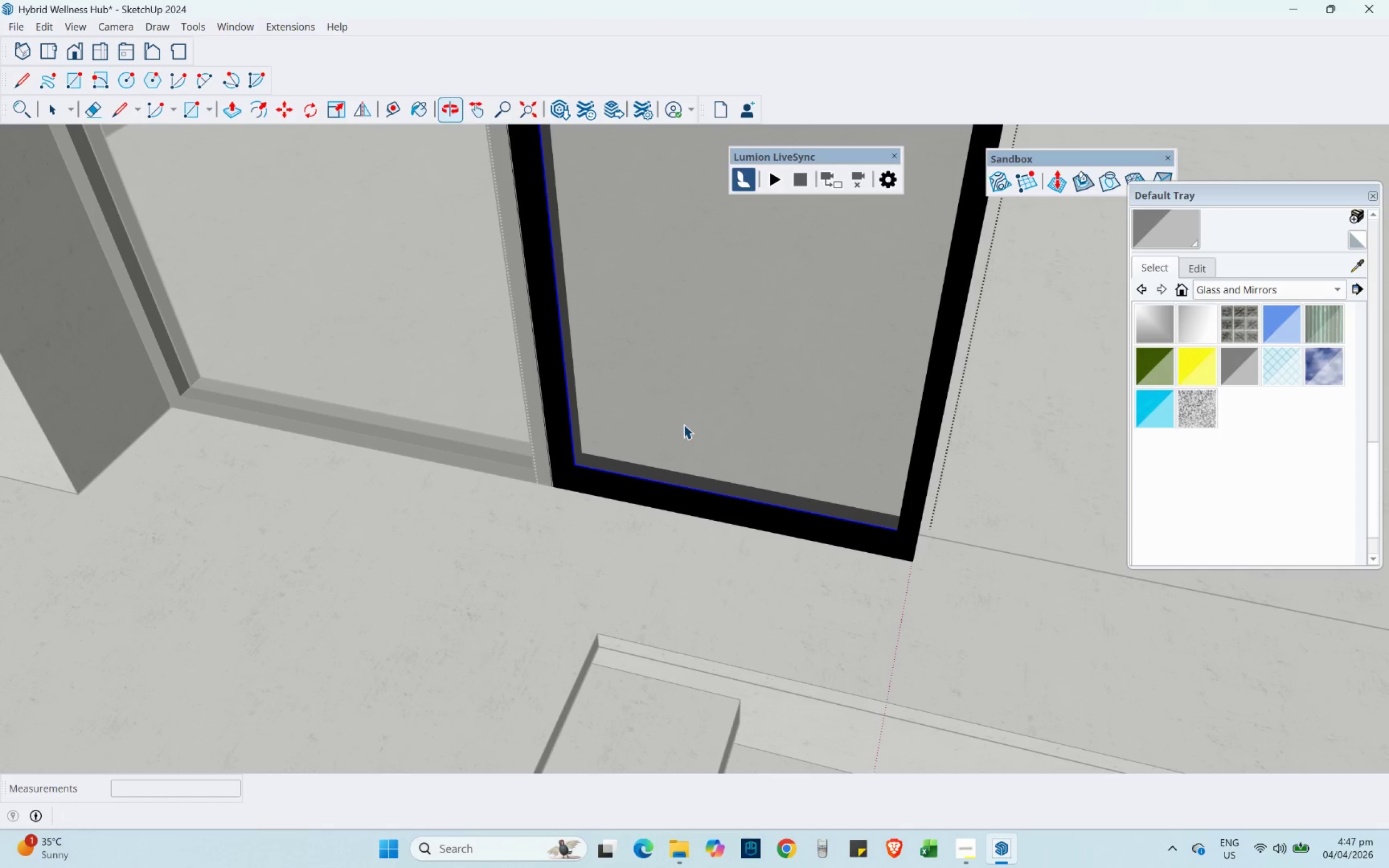 
left_click([494, 567])
 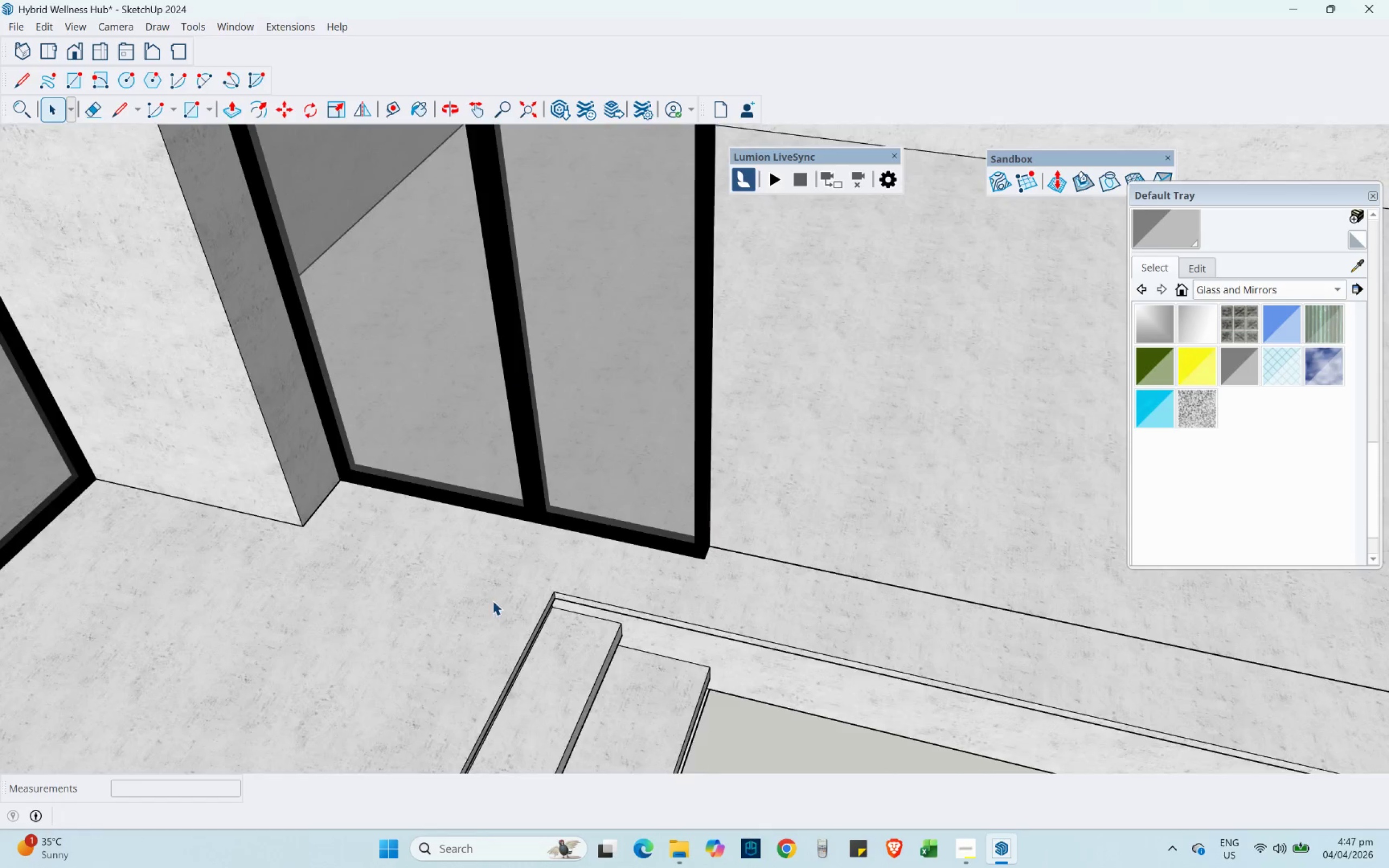 
scroll: coordinate [498, 558], scroll_direction: down, amount: 8.0
 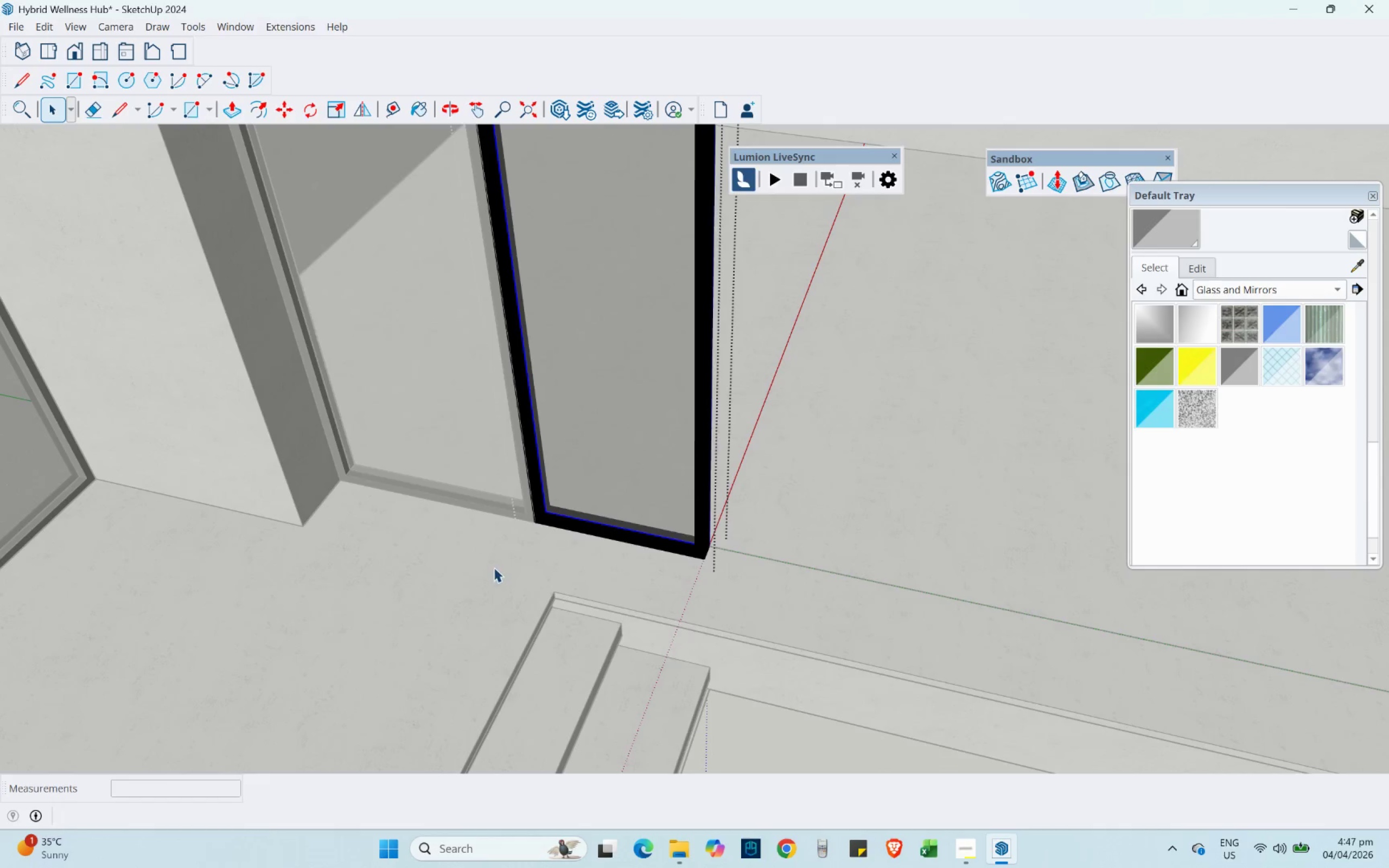 
left_click([595, 432])
 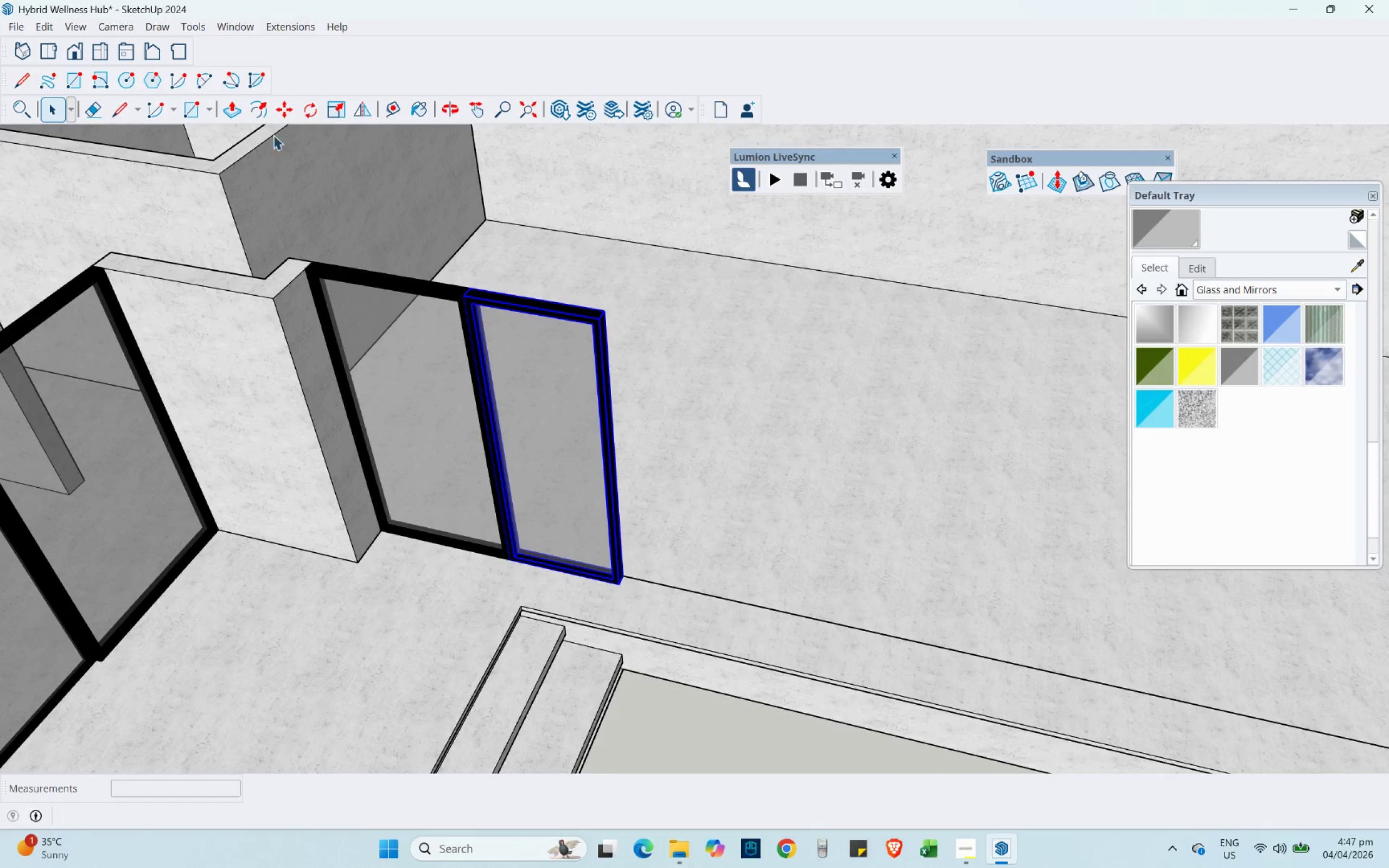 
scroll: coordinate [461, 633], scroll_direction: down, amount: 5.0
 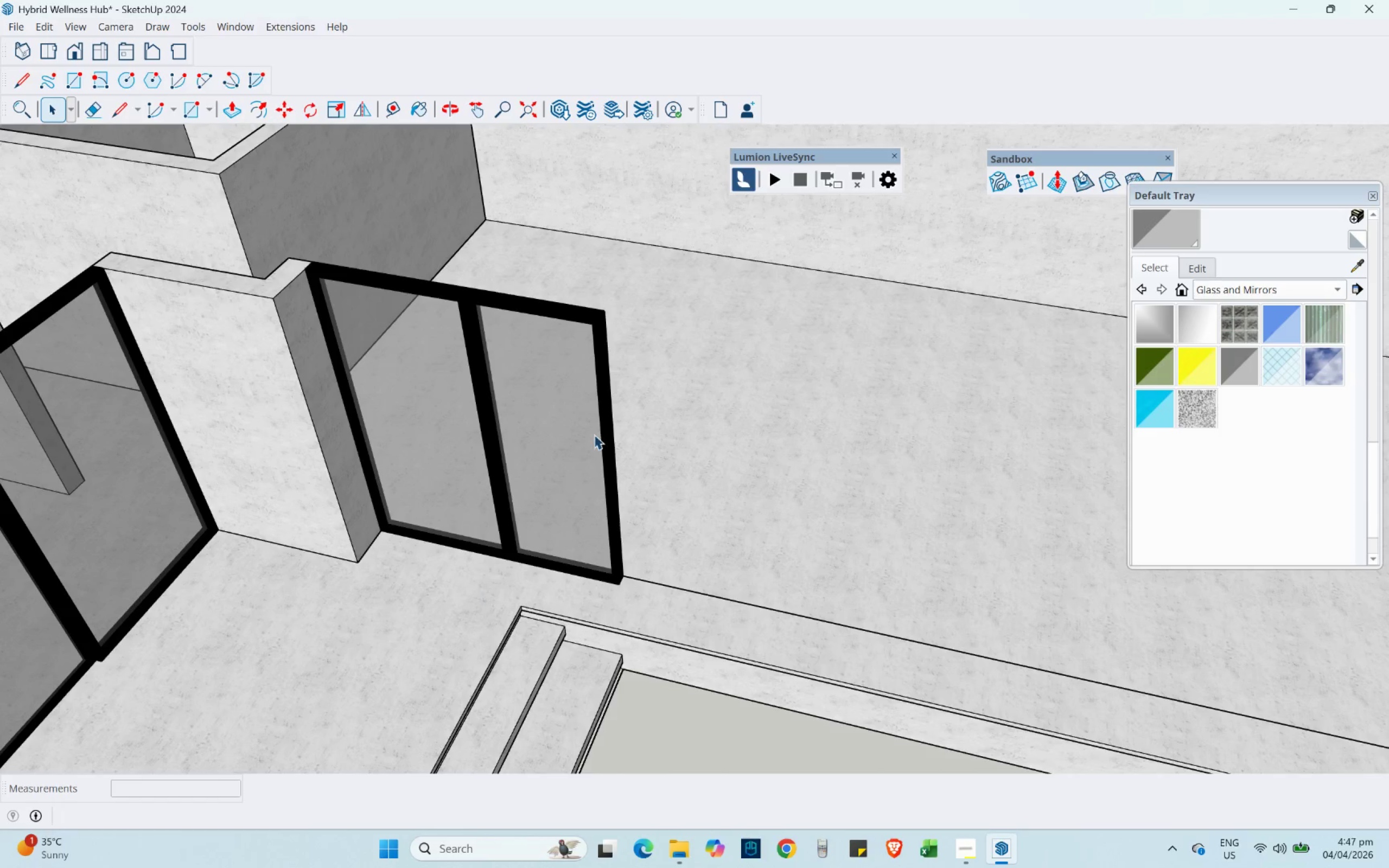 
left_click([289, 114])
 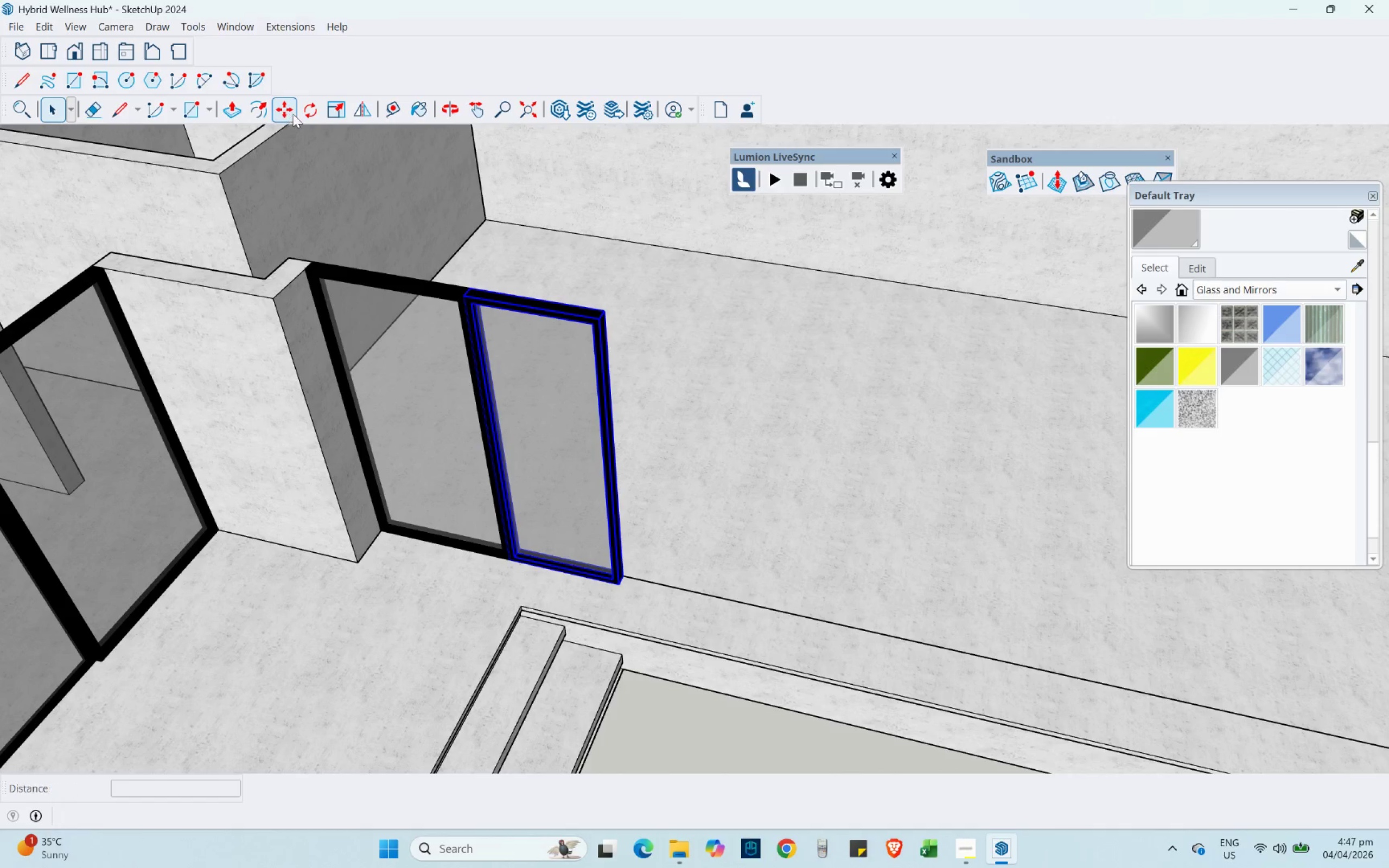 
key(Control+ControlLeft)
 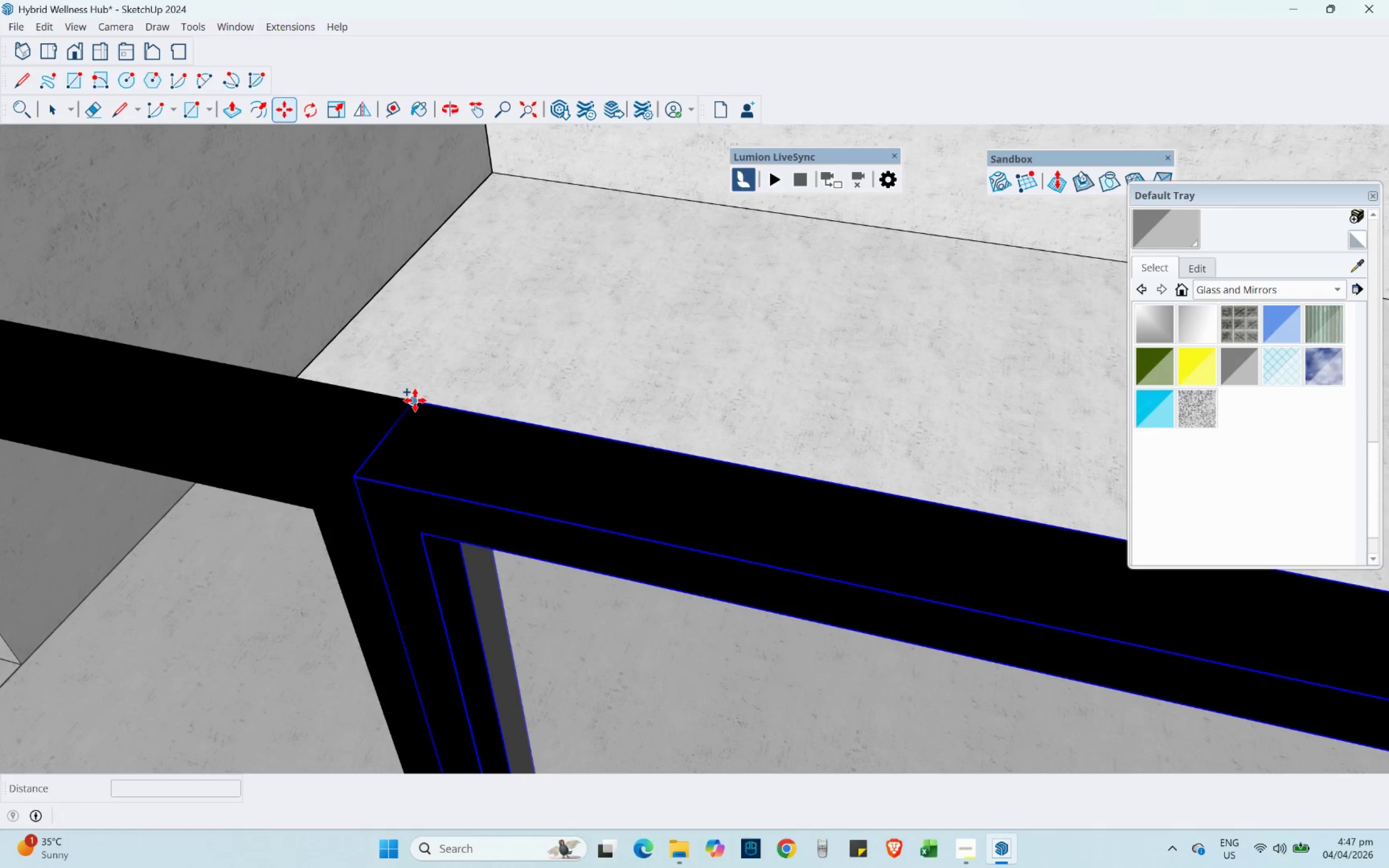 
scroll: coordinate [441, 363], scroll_direction: up, amount: 7.0
 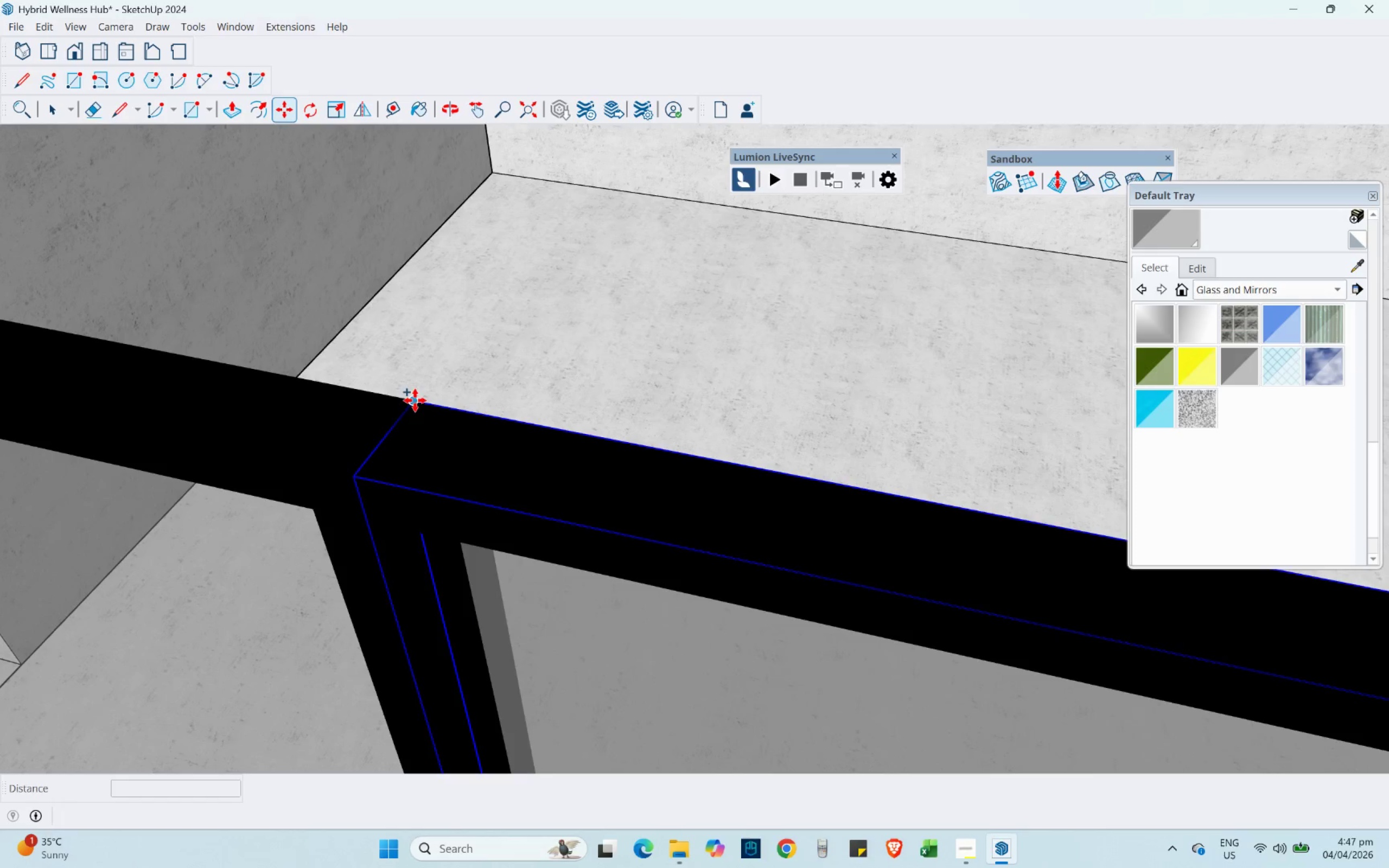 
left_click([415, 400])
 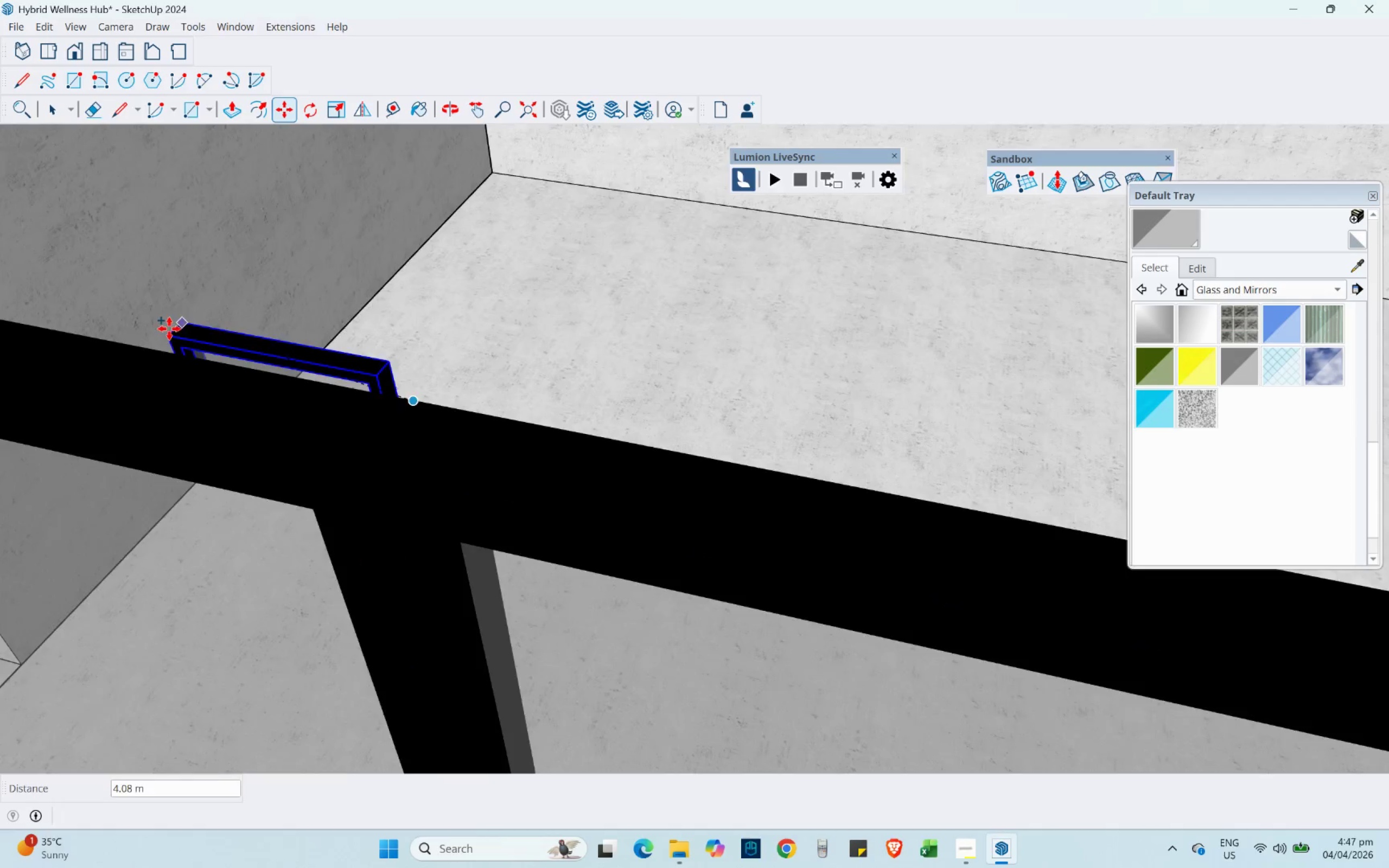 
scroll: coordinate [177, 342], scroll_direction: down, amount: 7.0
 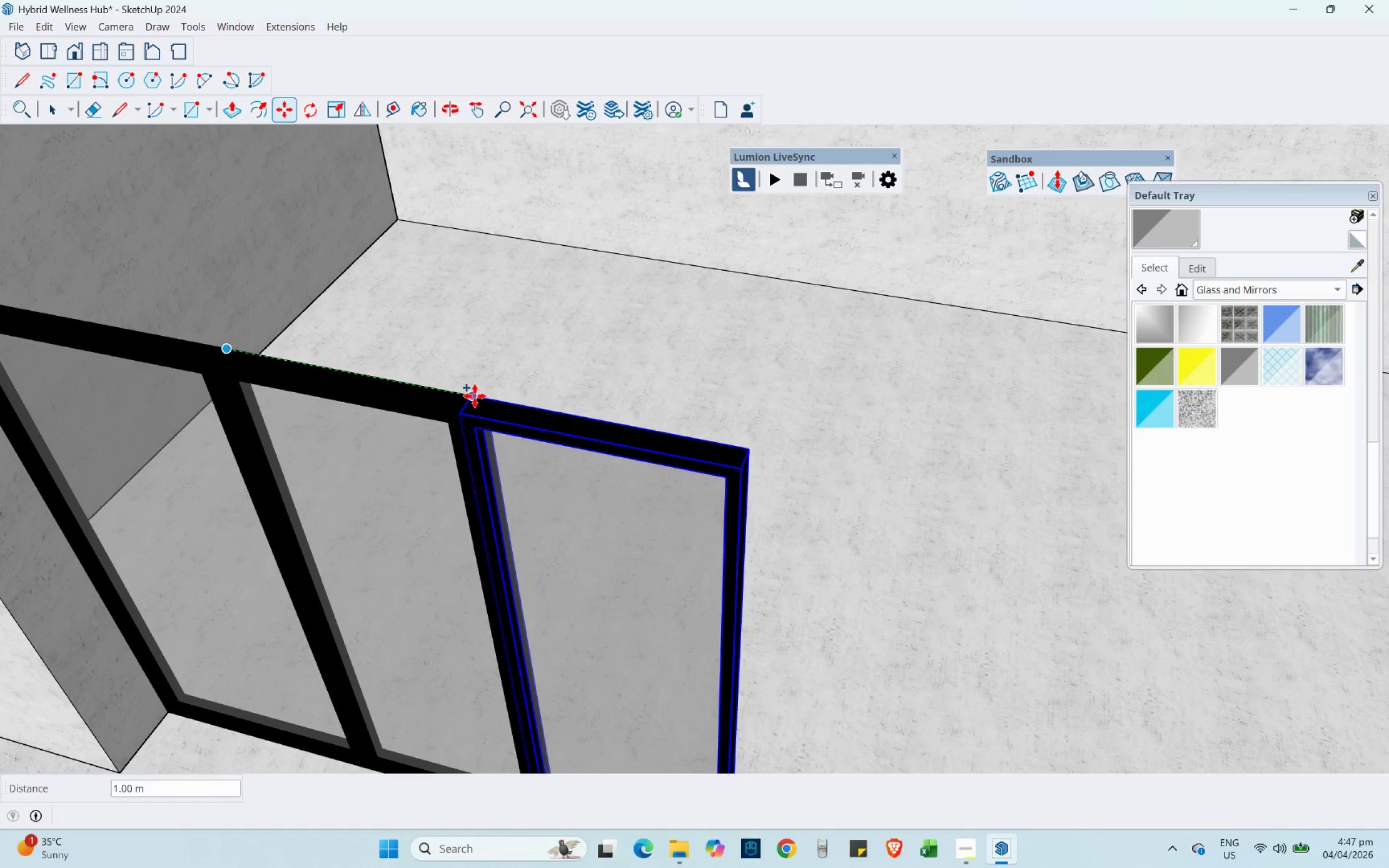 
left_click([473, 394])
 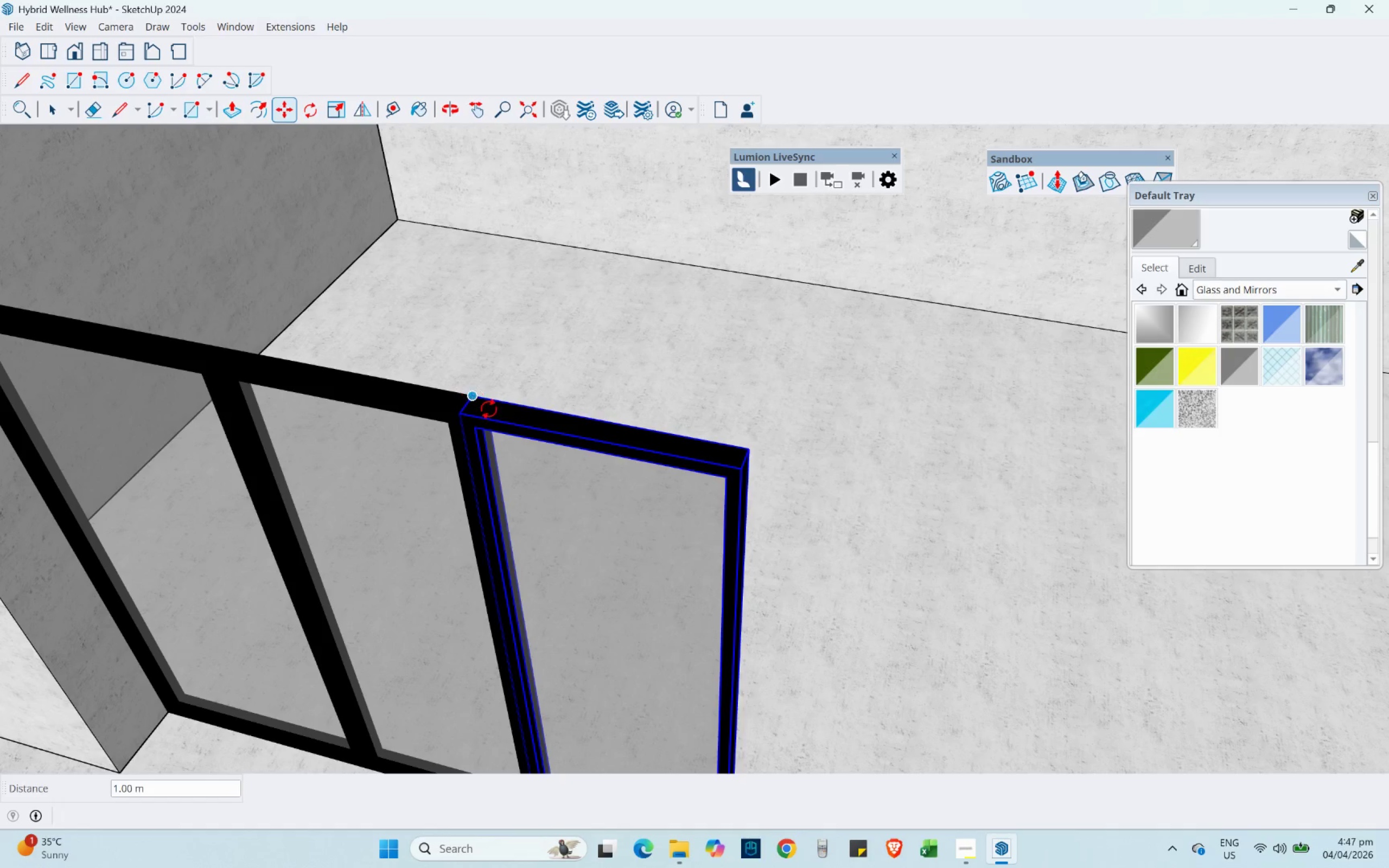 
key(Control+ControlLeft)
 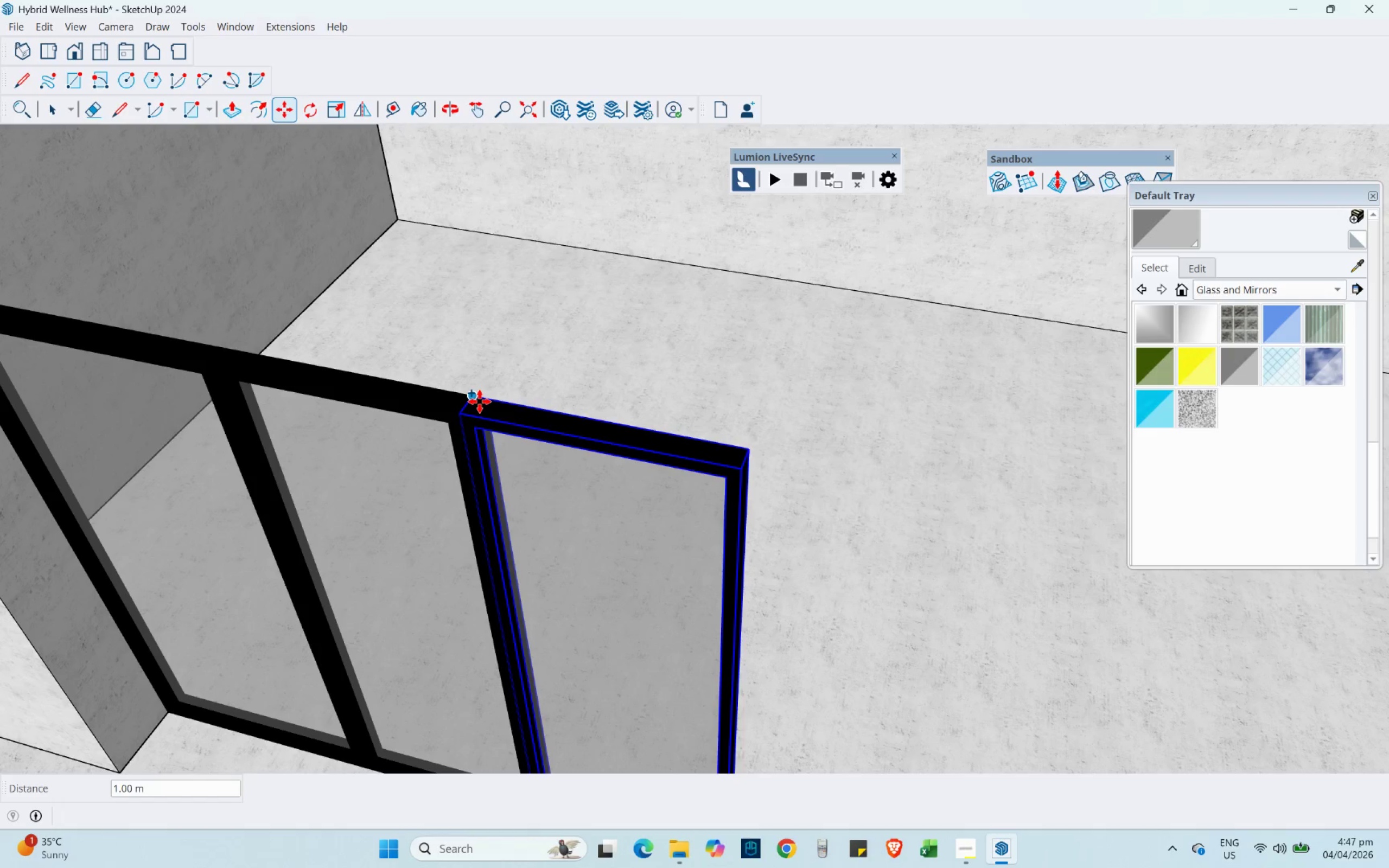 
left_click([480, 401])
 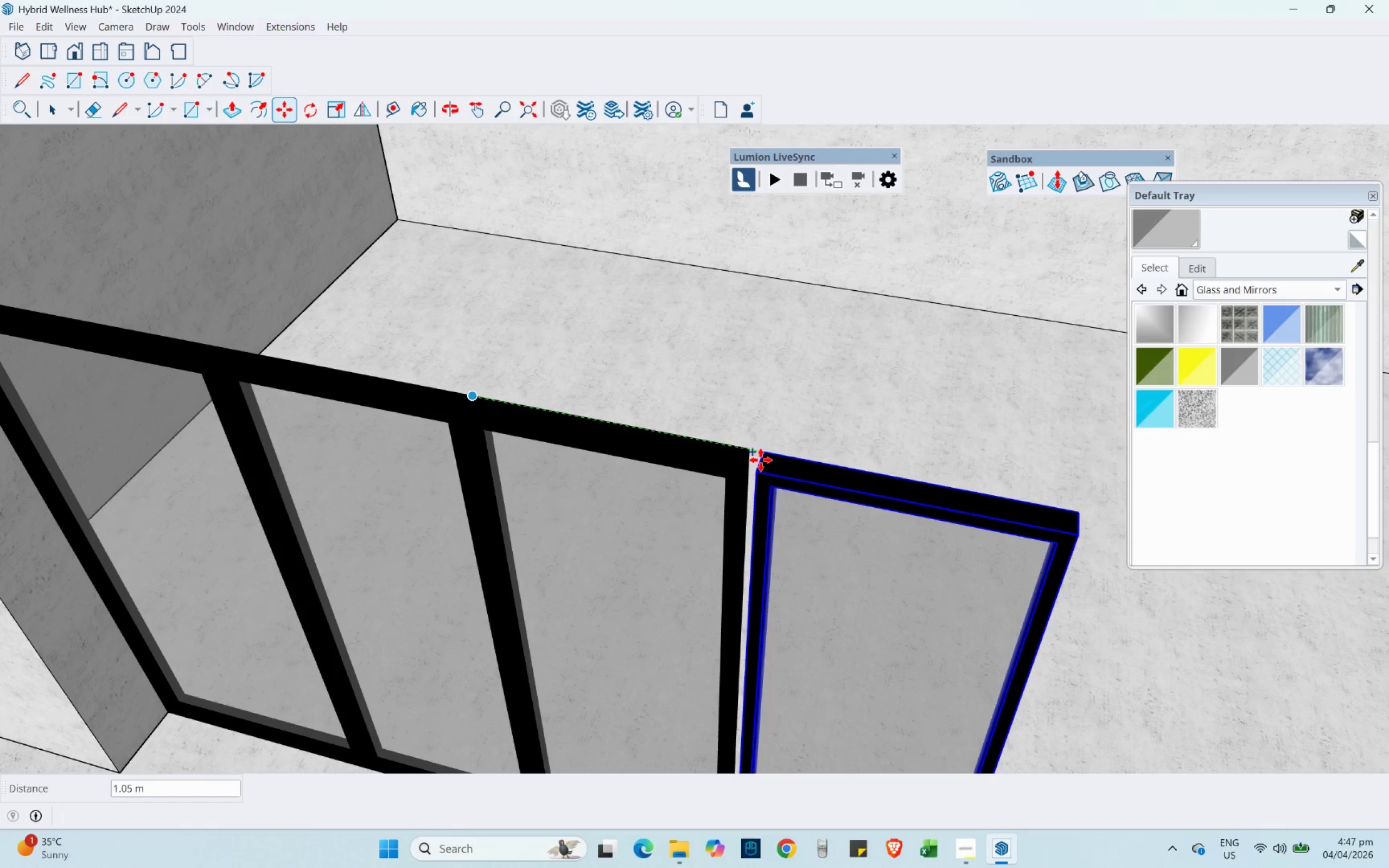 
left_click([748, 454])
 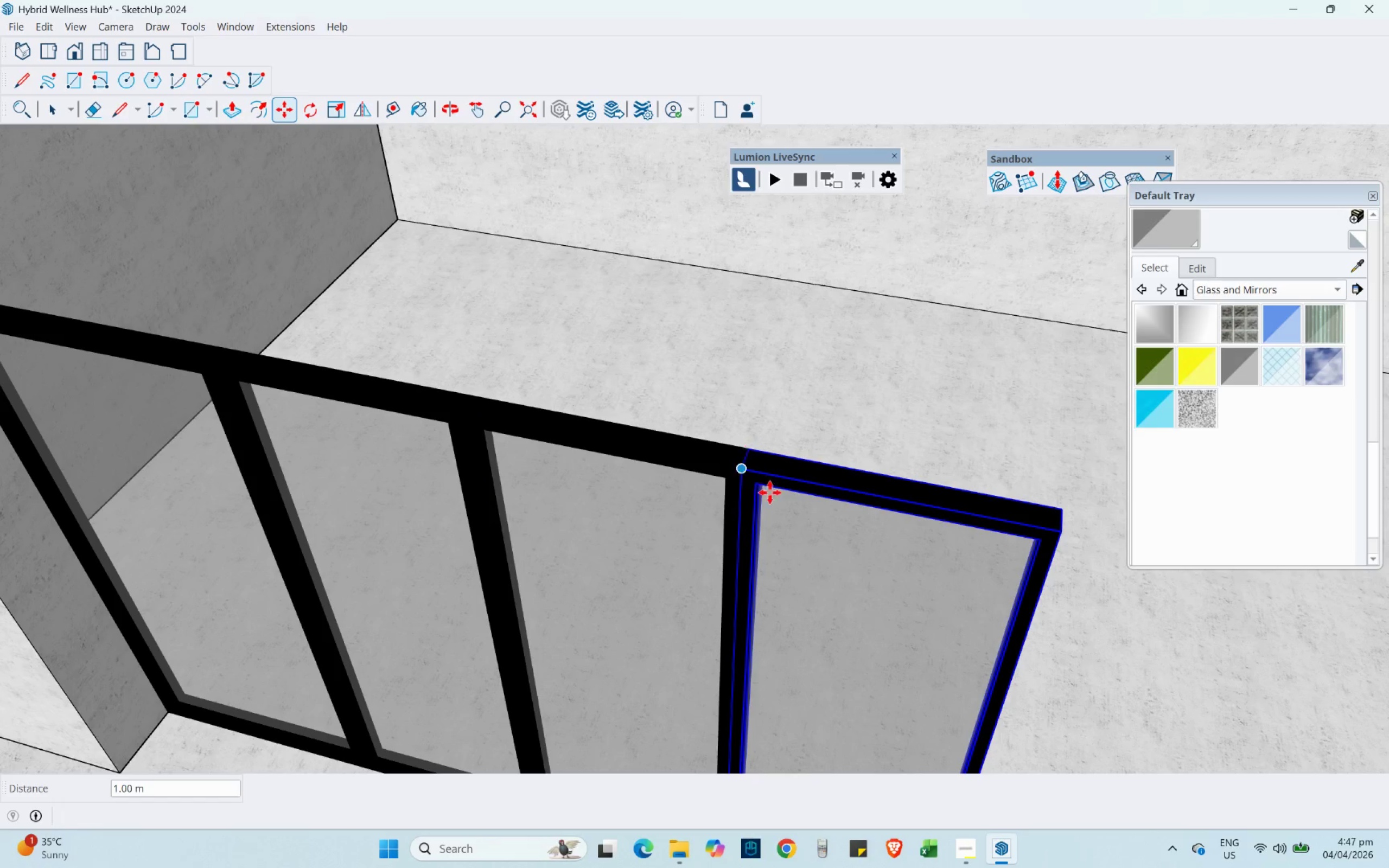 
hold_key(key=ShiftLeft, duration=0.38)
 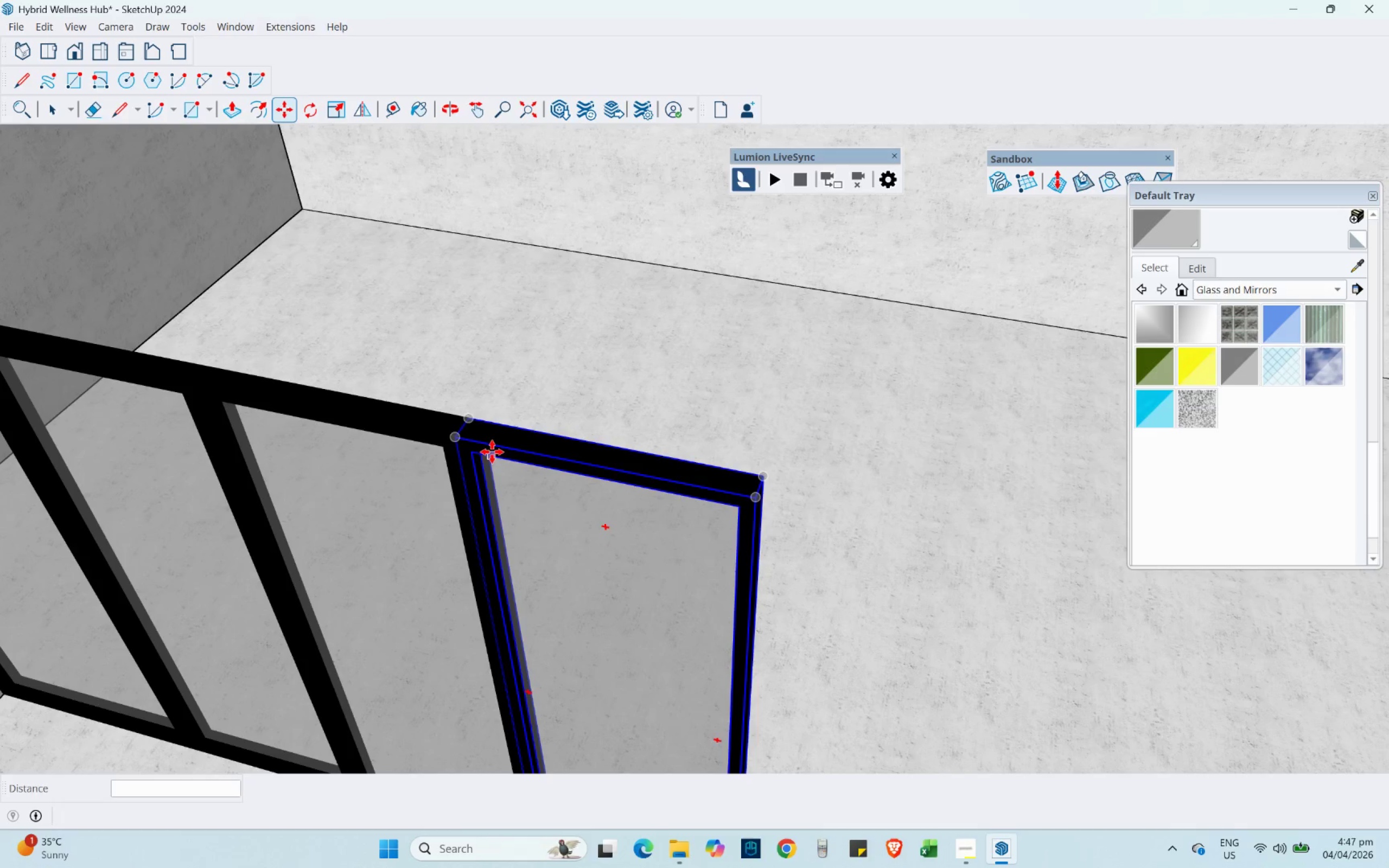 
key(Control+ControlLeft)
 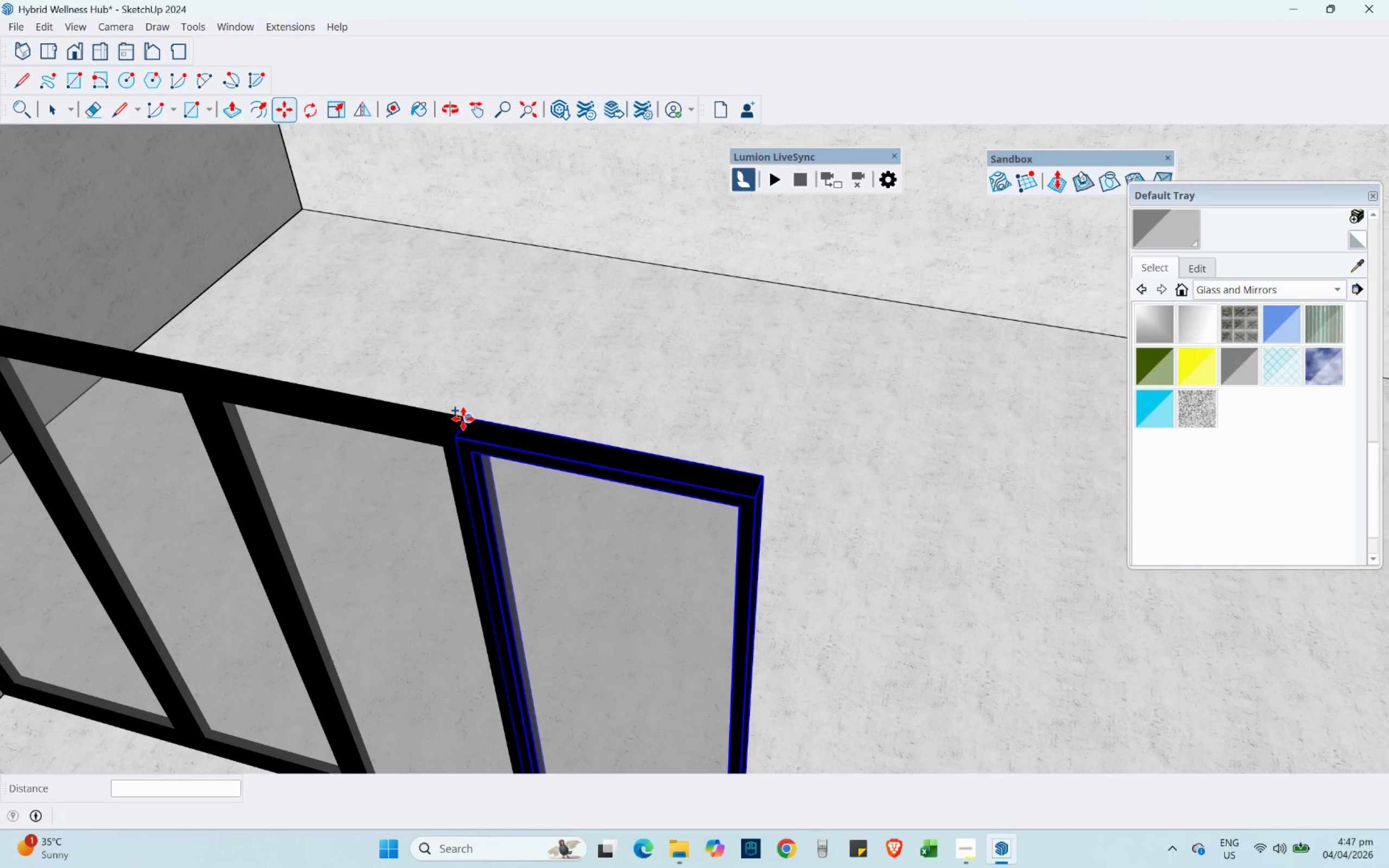 
left_click([463, 419])
 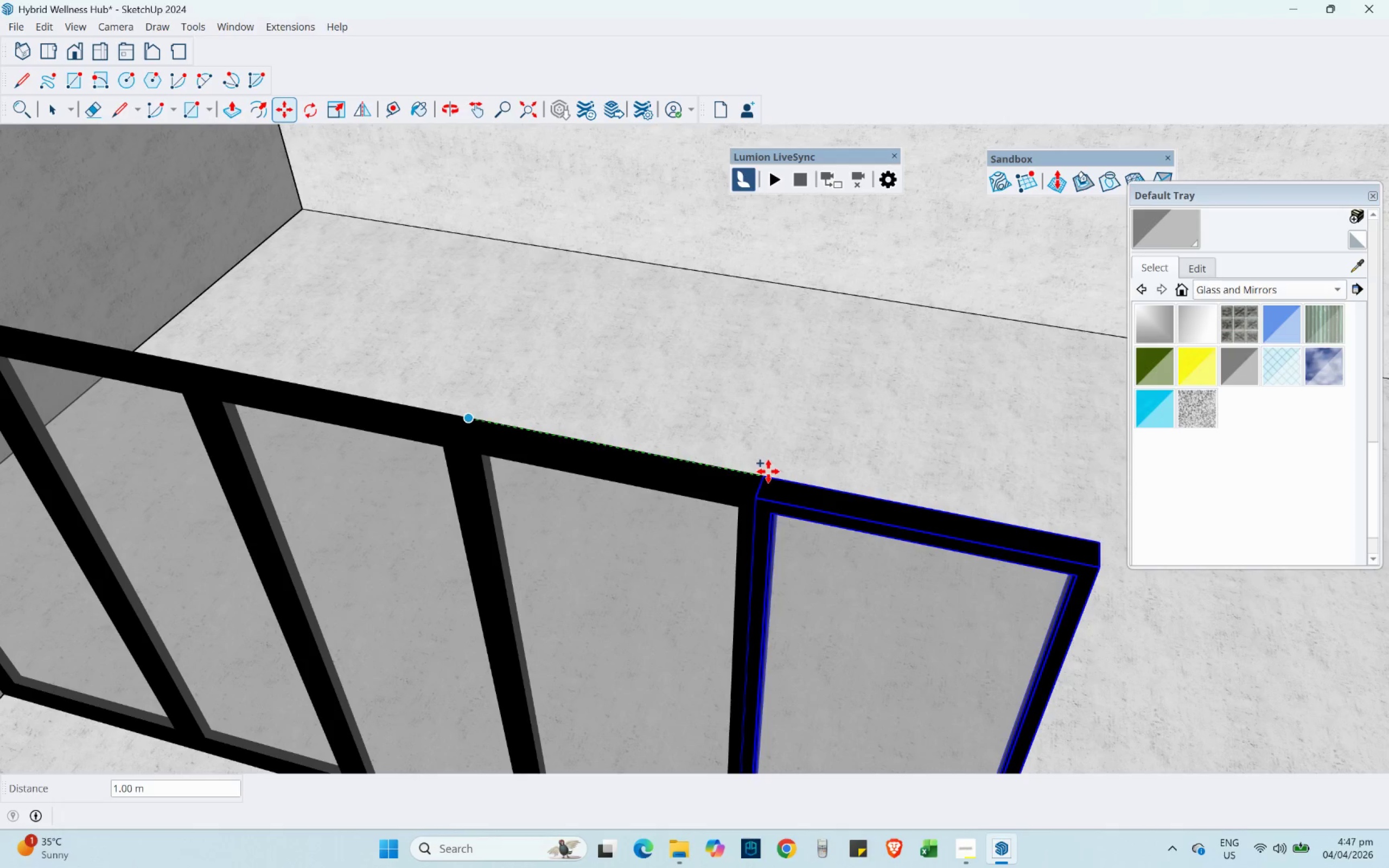 
left_click([766, 473])
 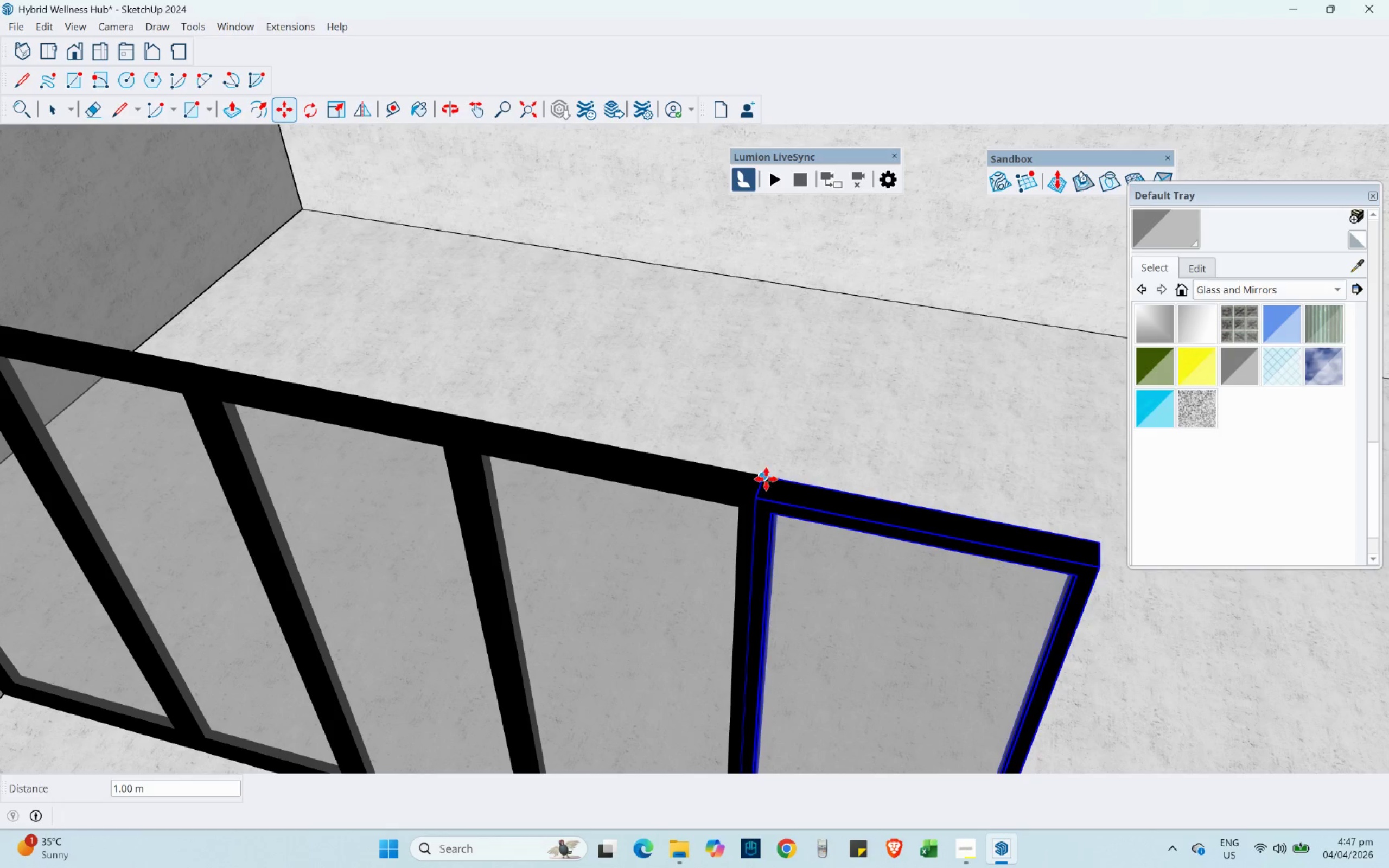 
hold_key(key=ShiftLeft, duration=0.36)
 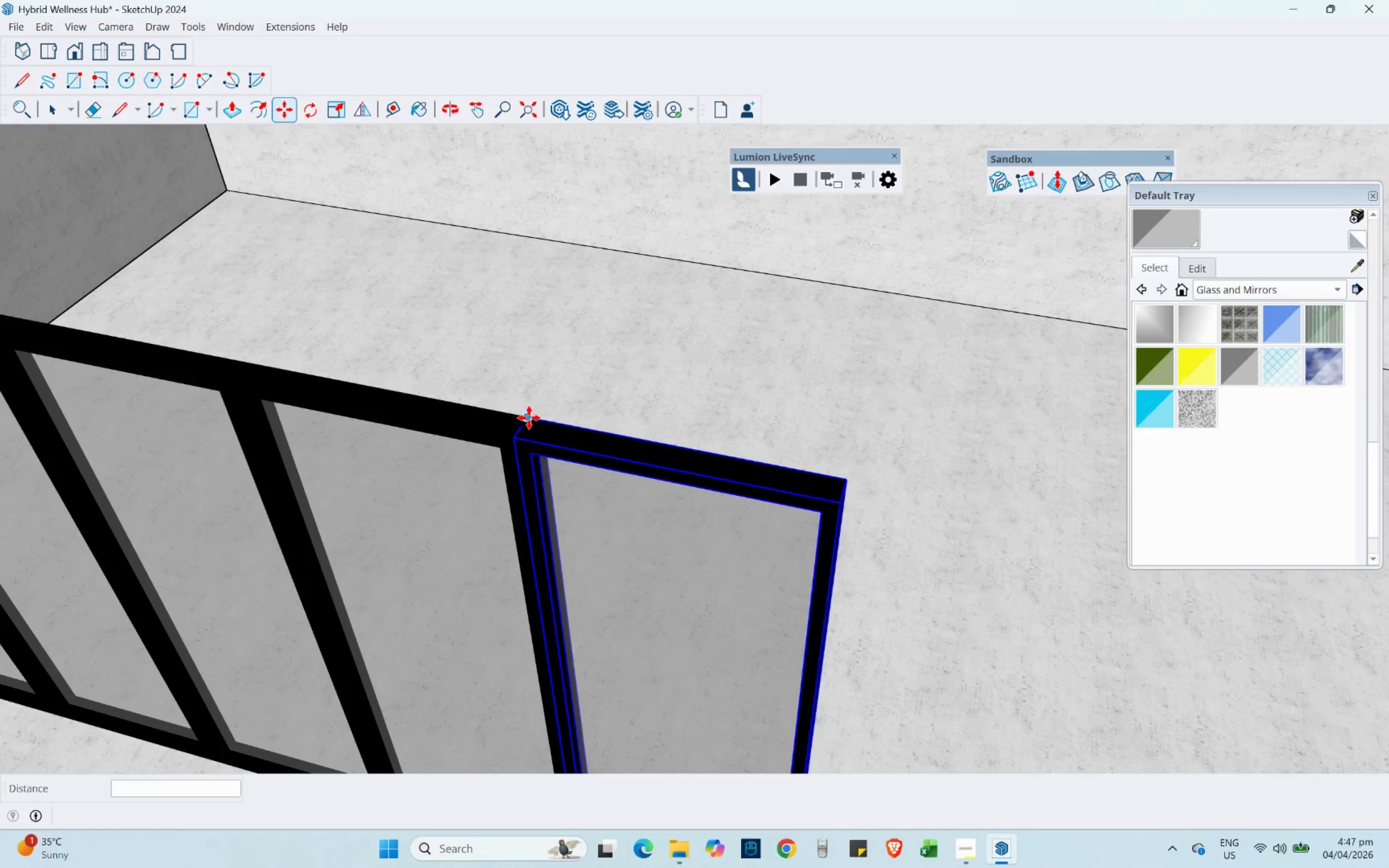 
key(Control+ControlLeft)
 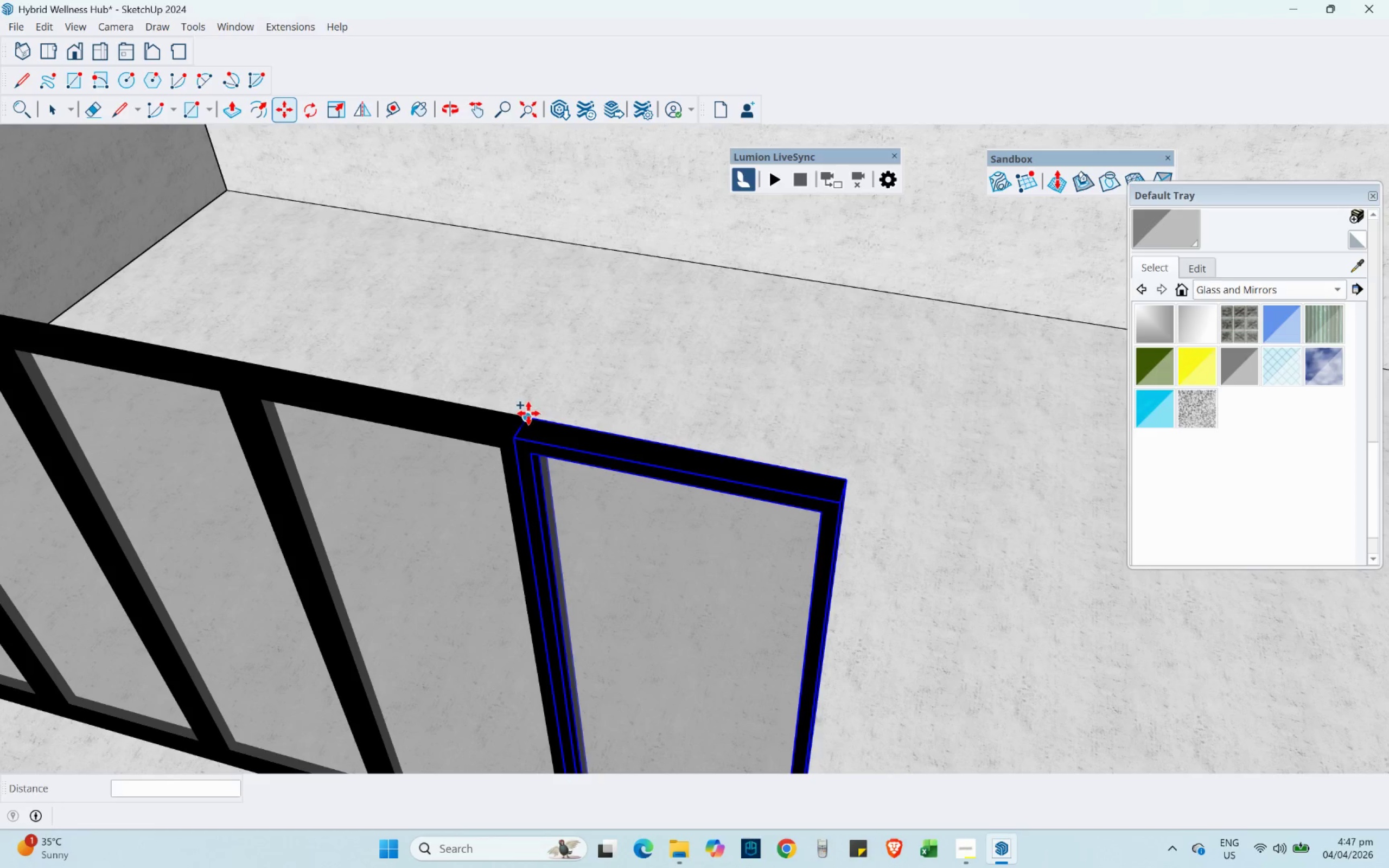 
left_click([528, 413])
 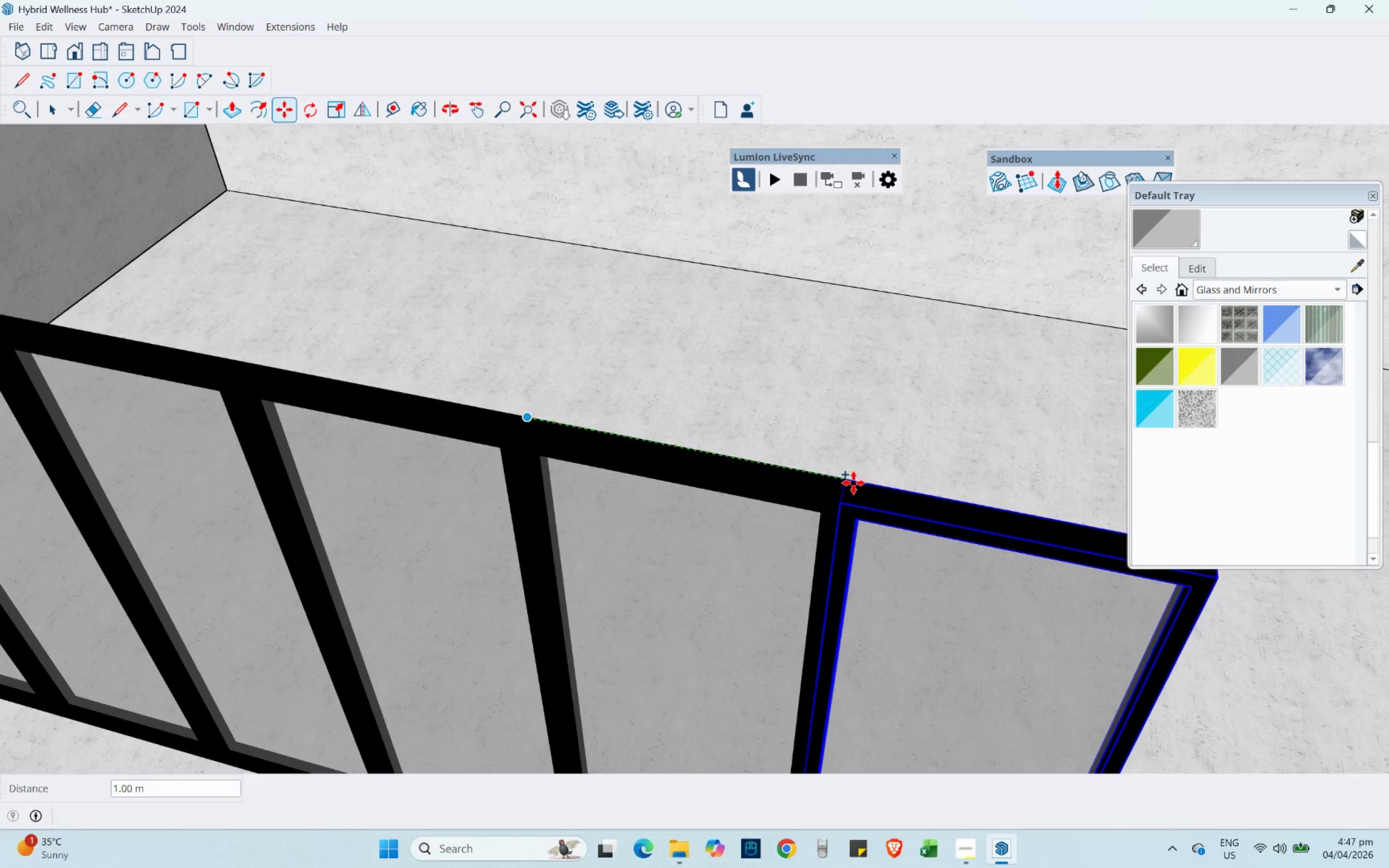 
left_click([849, 481])
 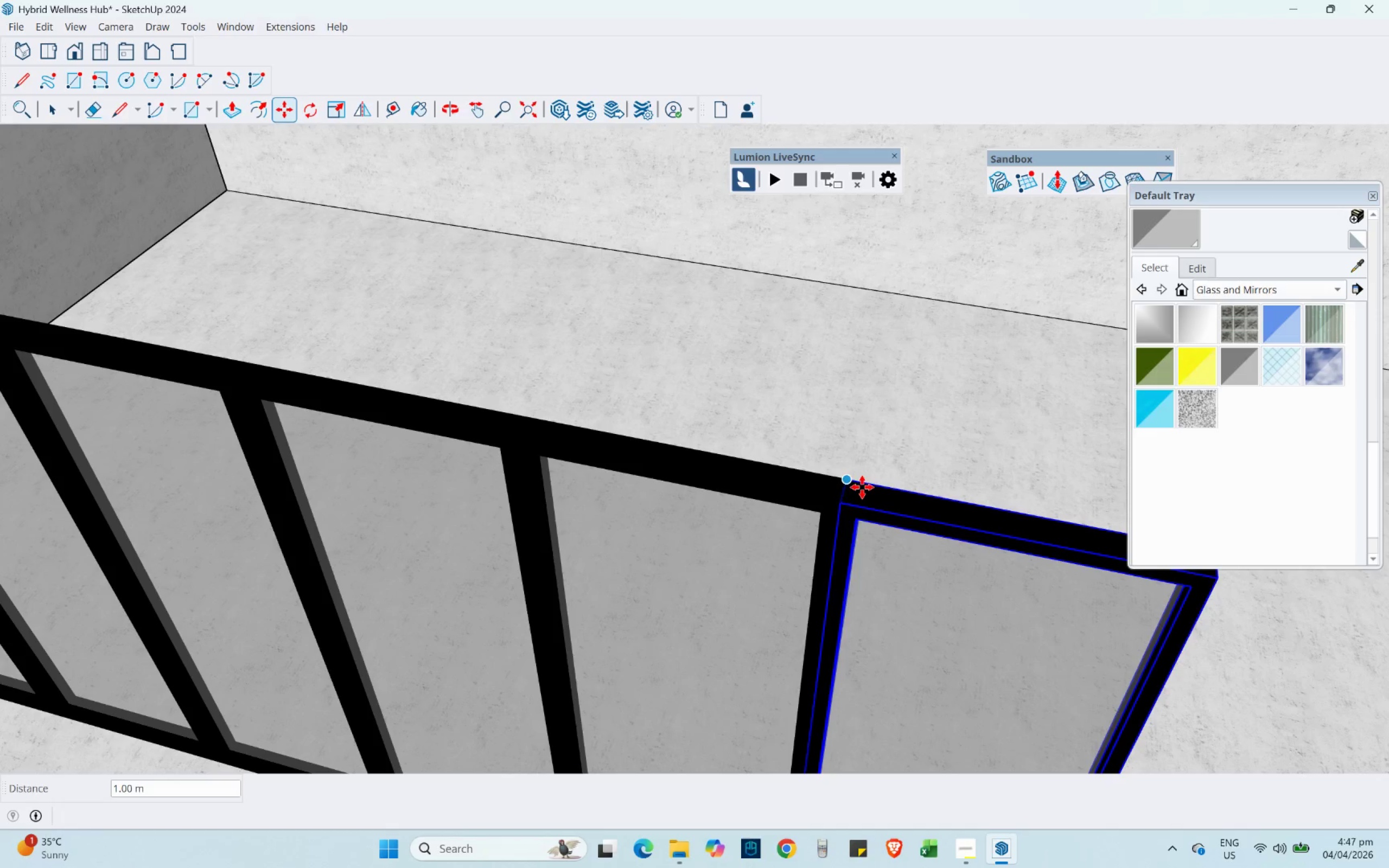 
key(Shift+ShiftLeft)
 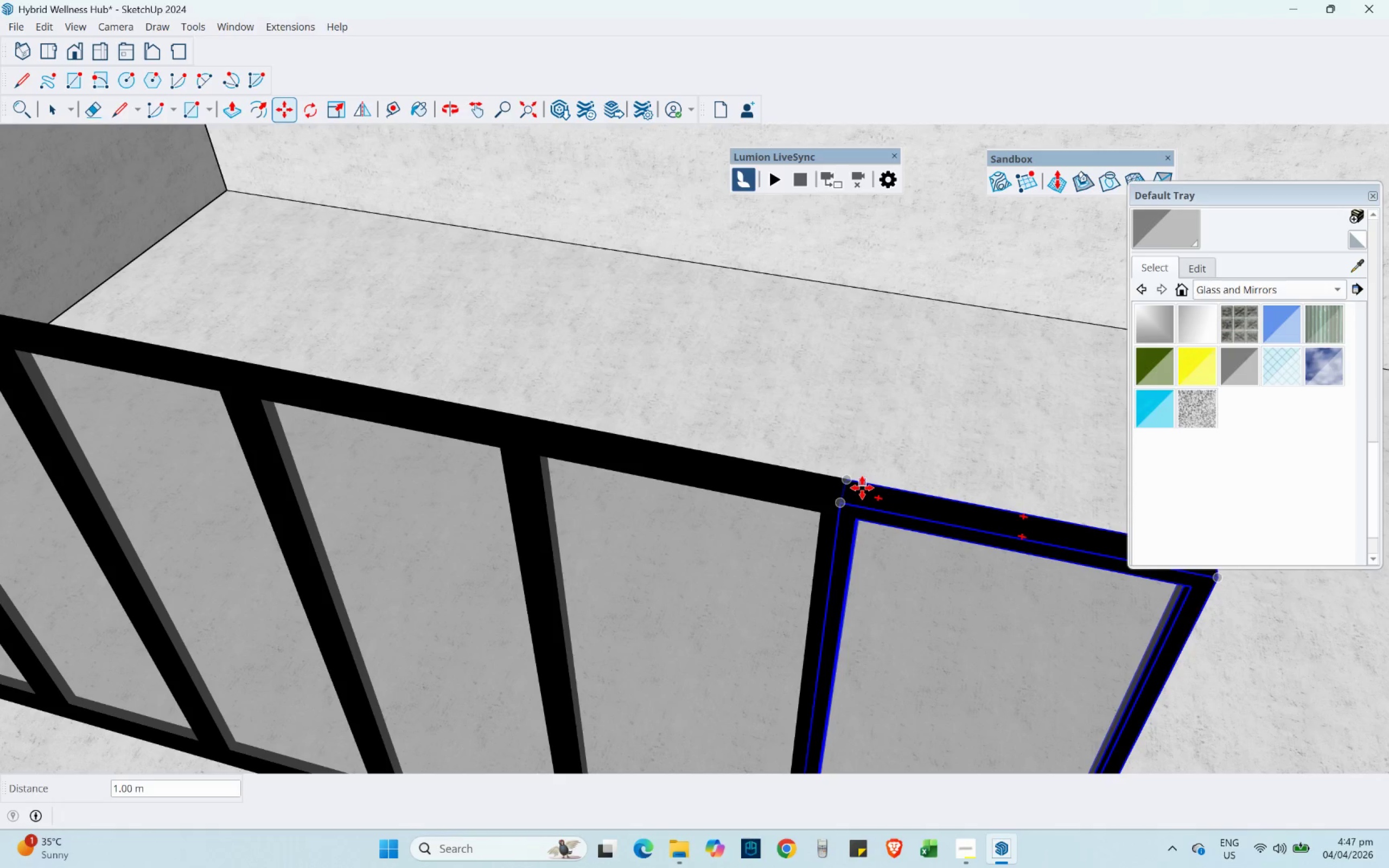 
key(Control+ControlLeft)
 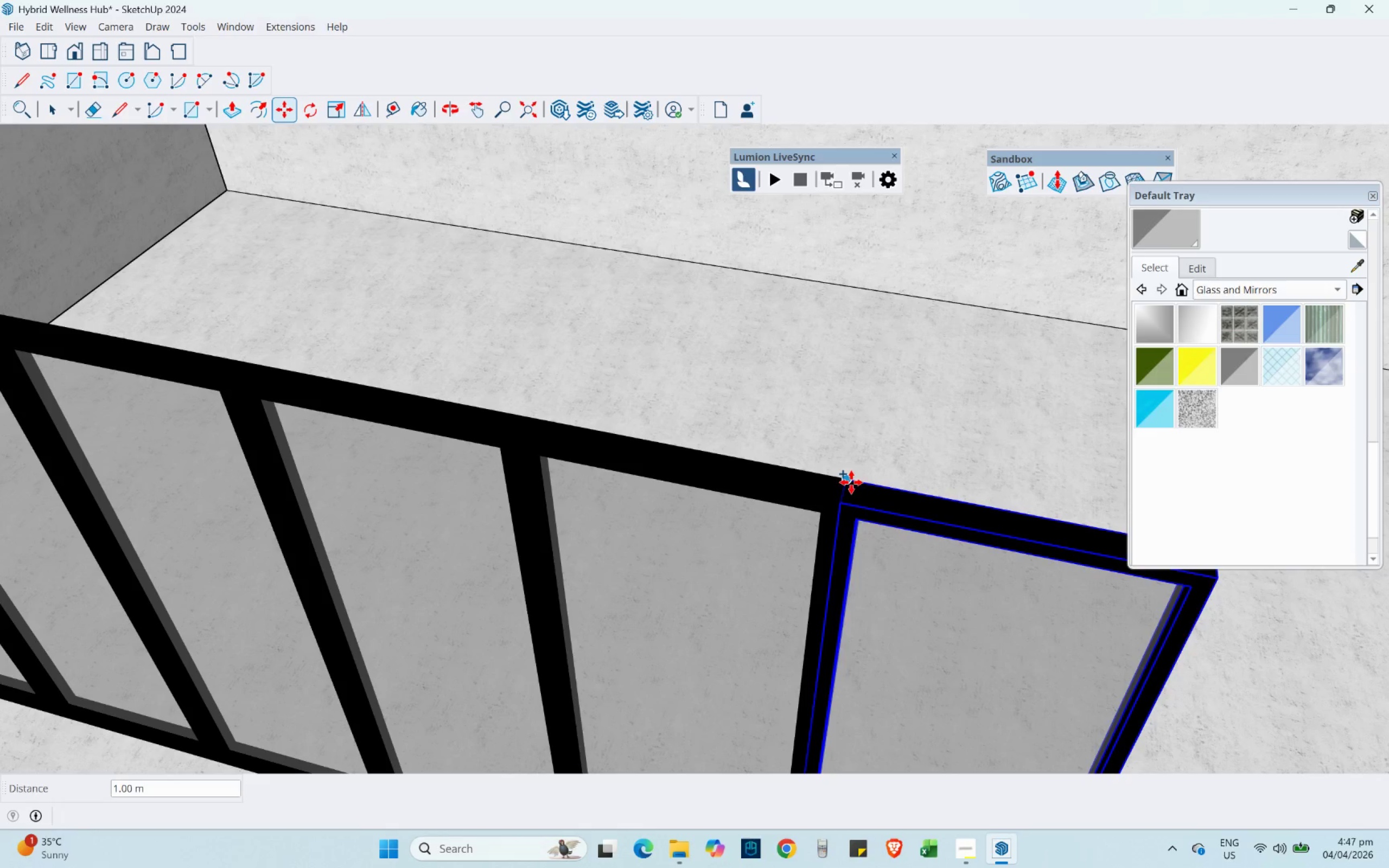 
left_click([850, 481])
 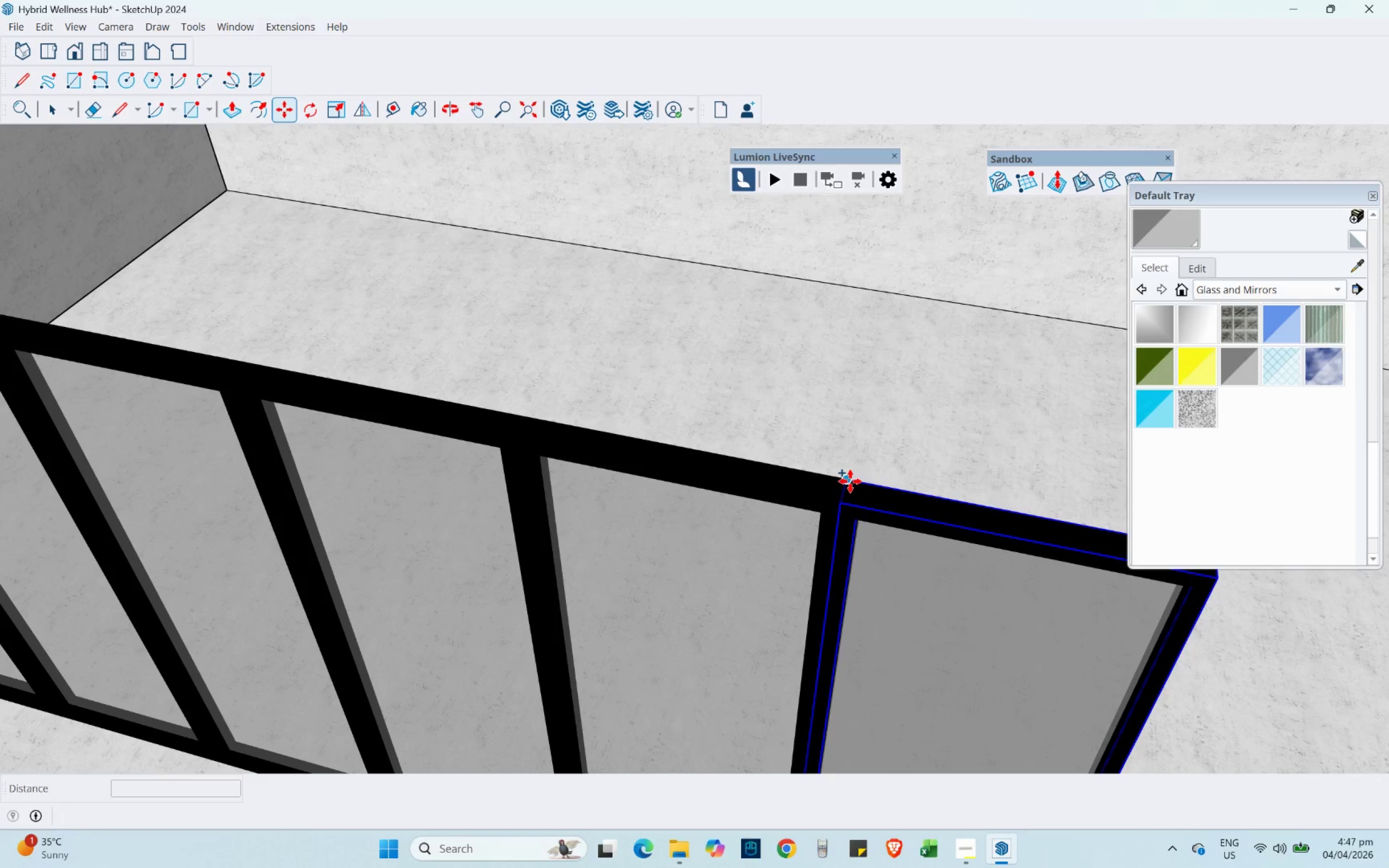 
scroll: coordinate [660, 442], scroll_direction: down, amount: 4.0
 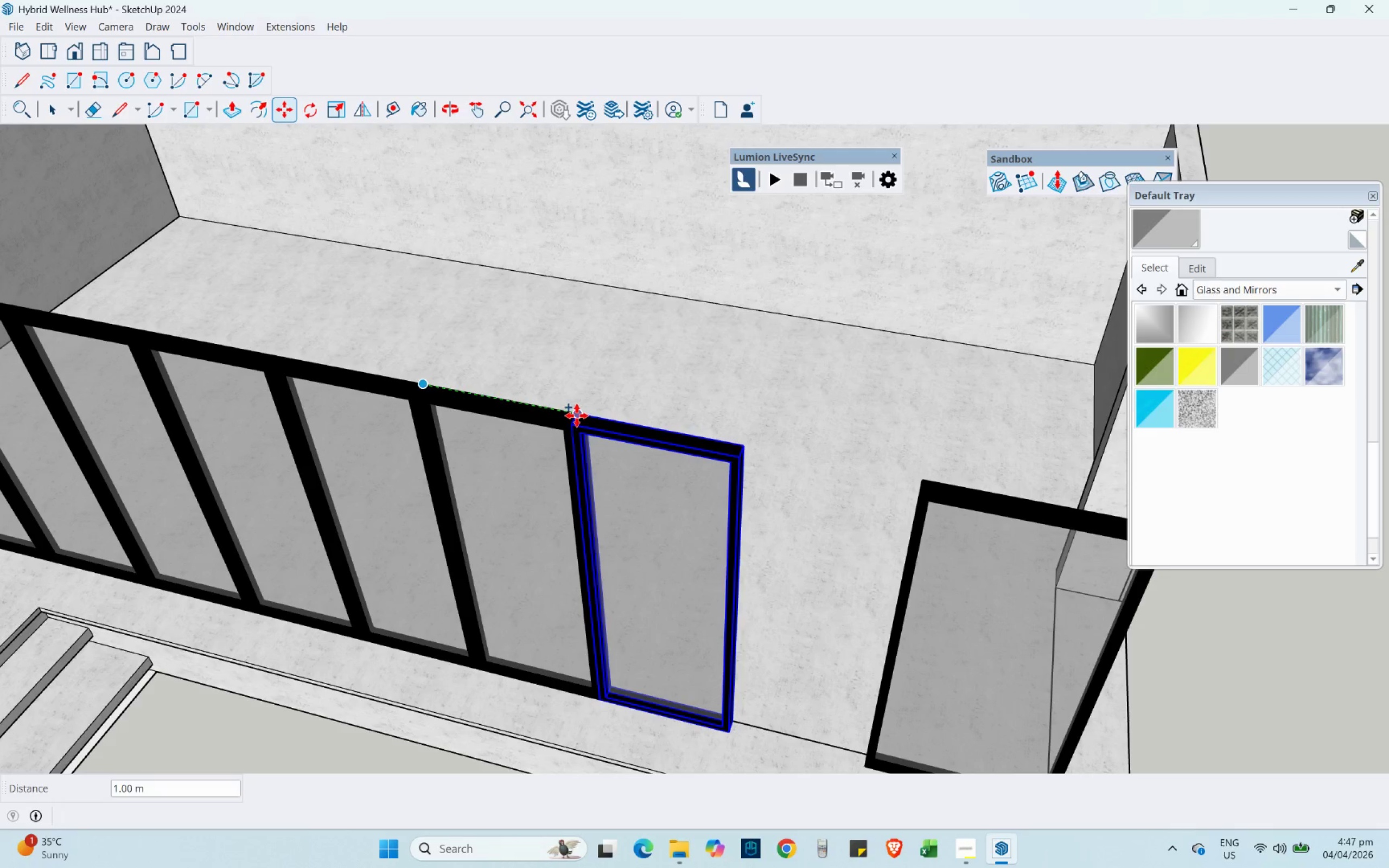 
left_click([577, 416])
 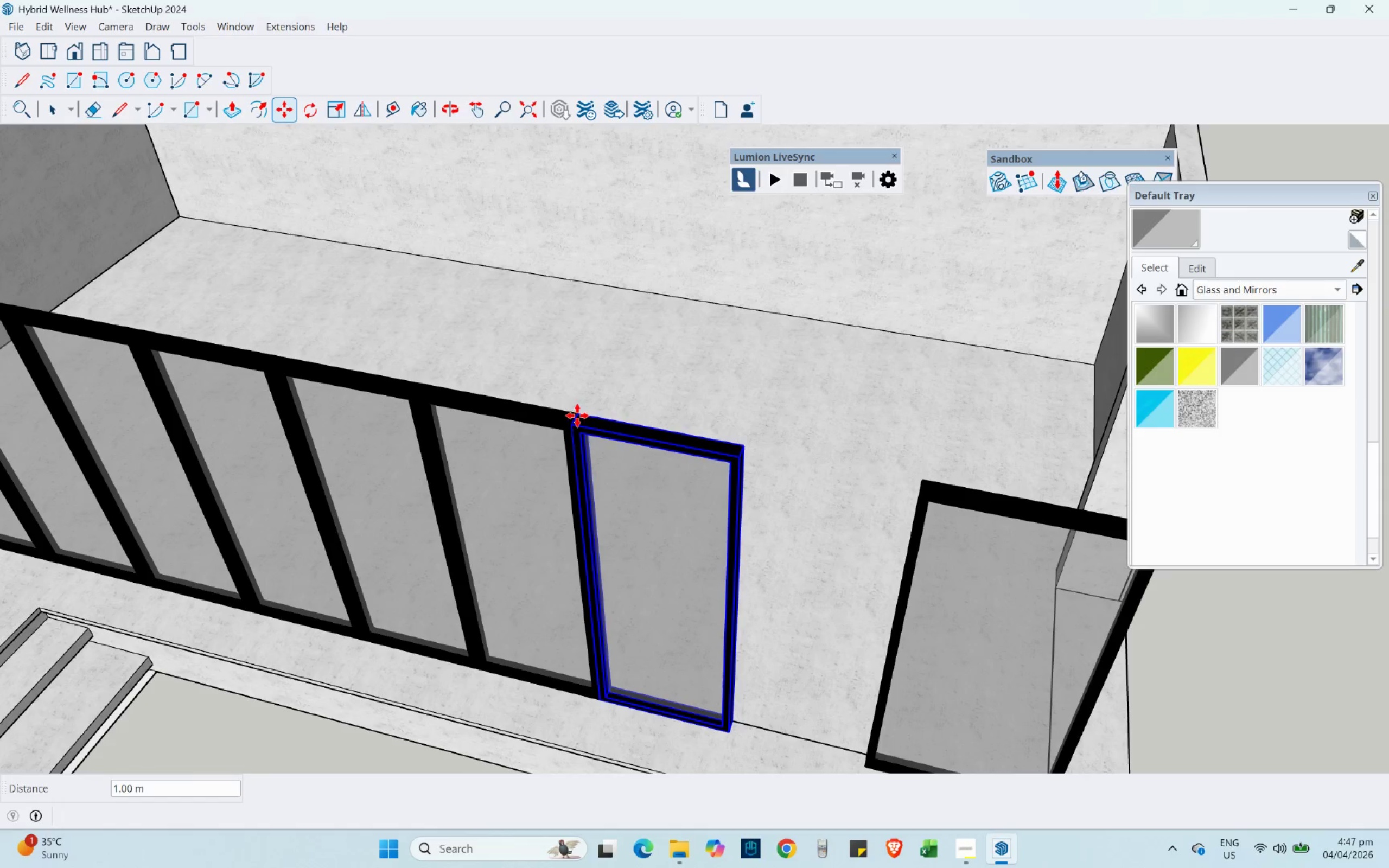 
key(Control+ControlLeft)
 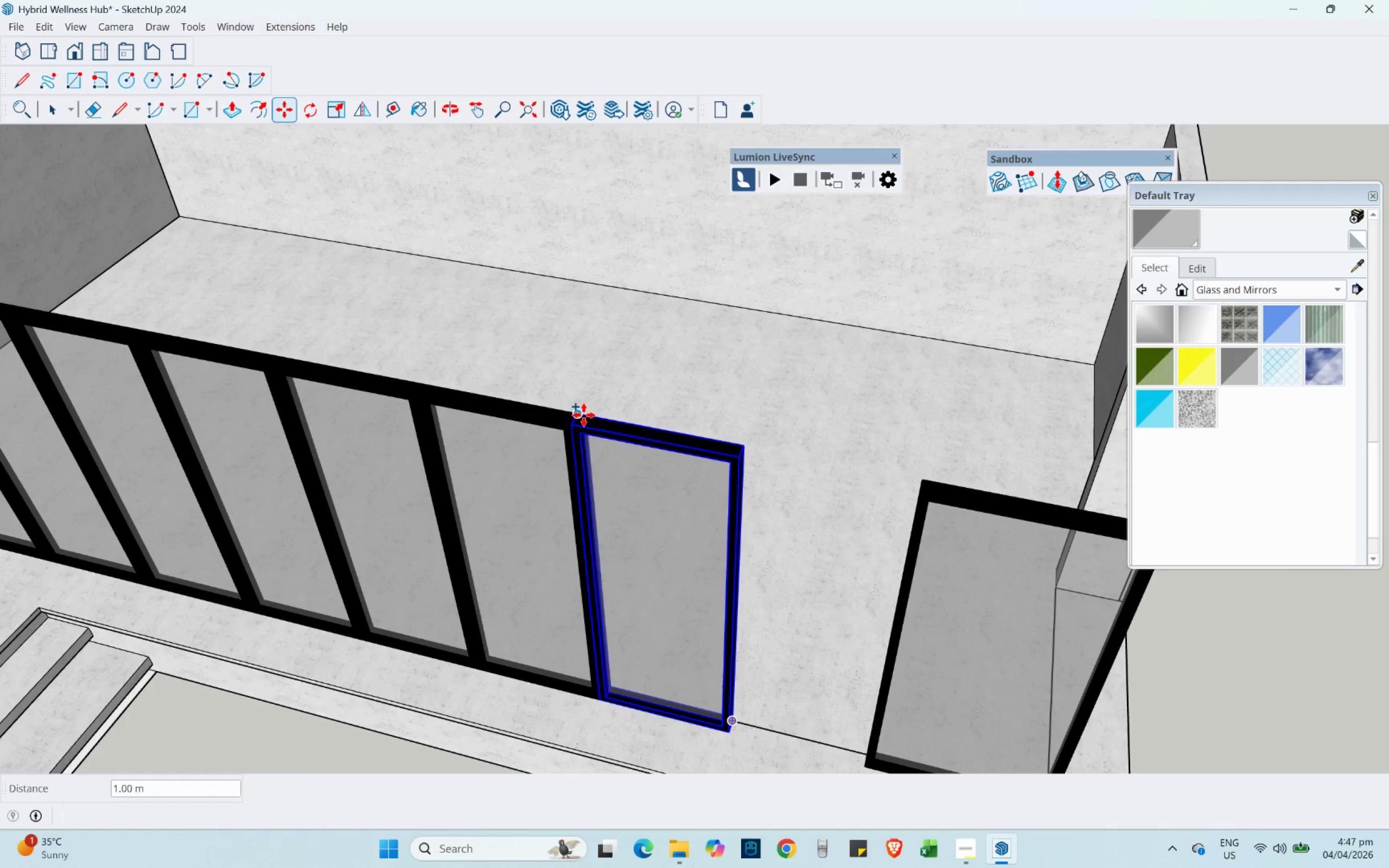 
left_click([584, 414])
 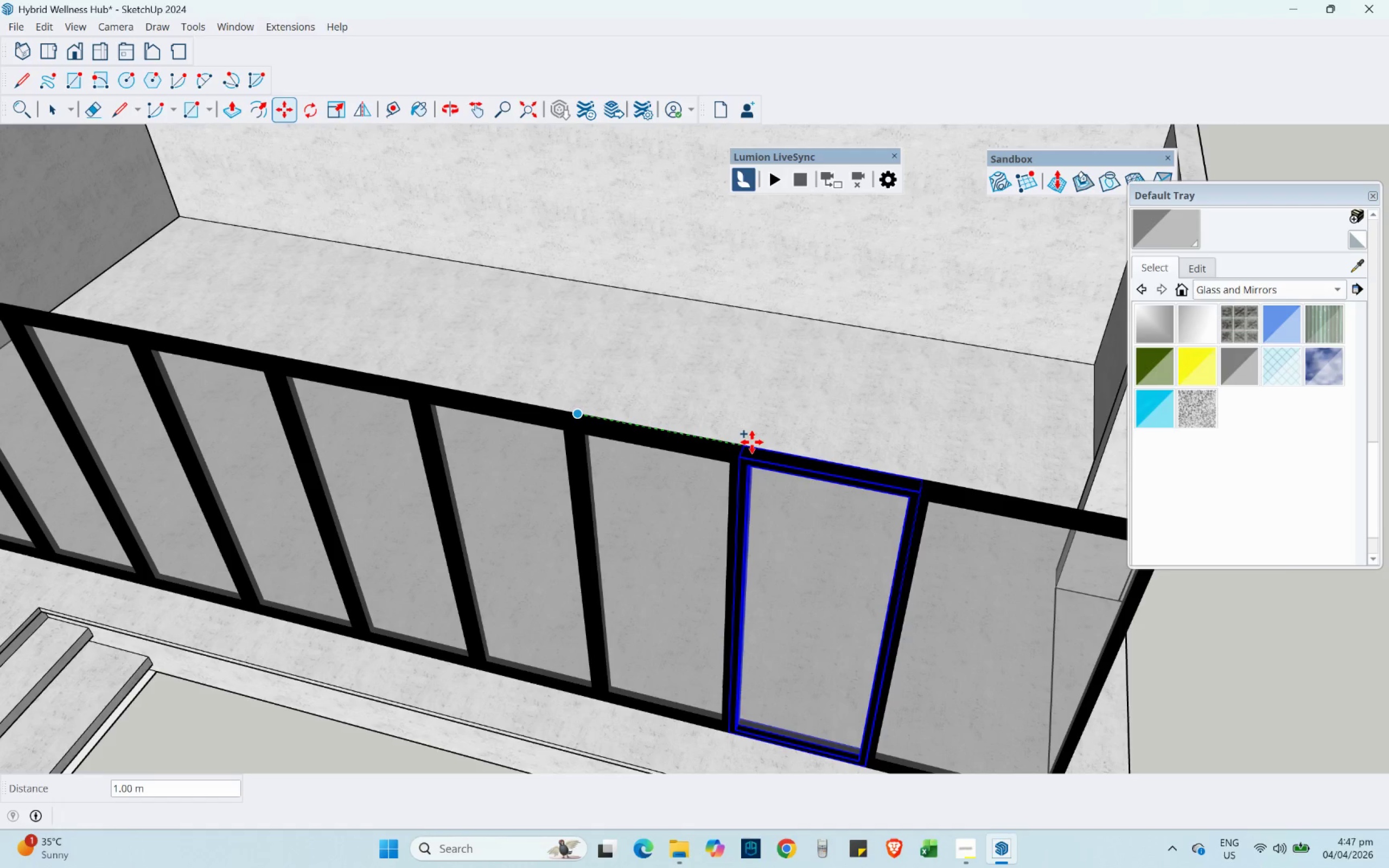 
left_click([748, 443])
 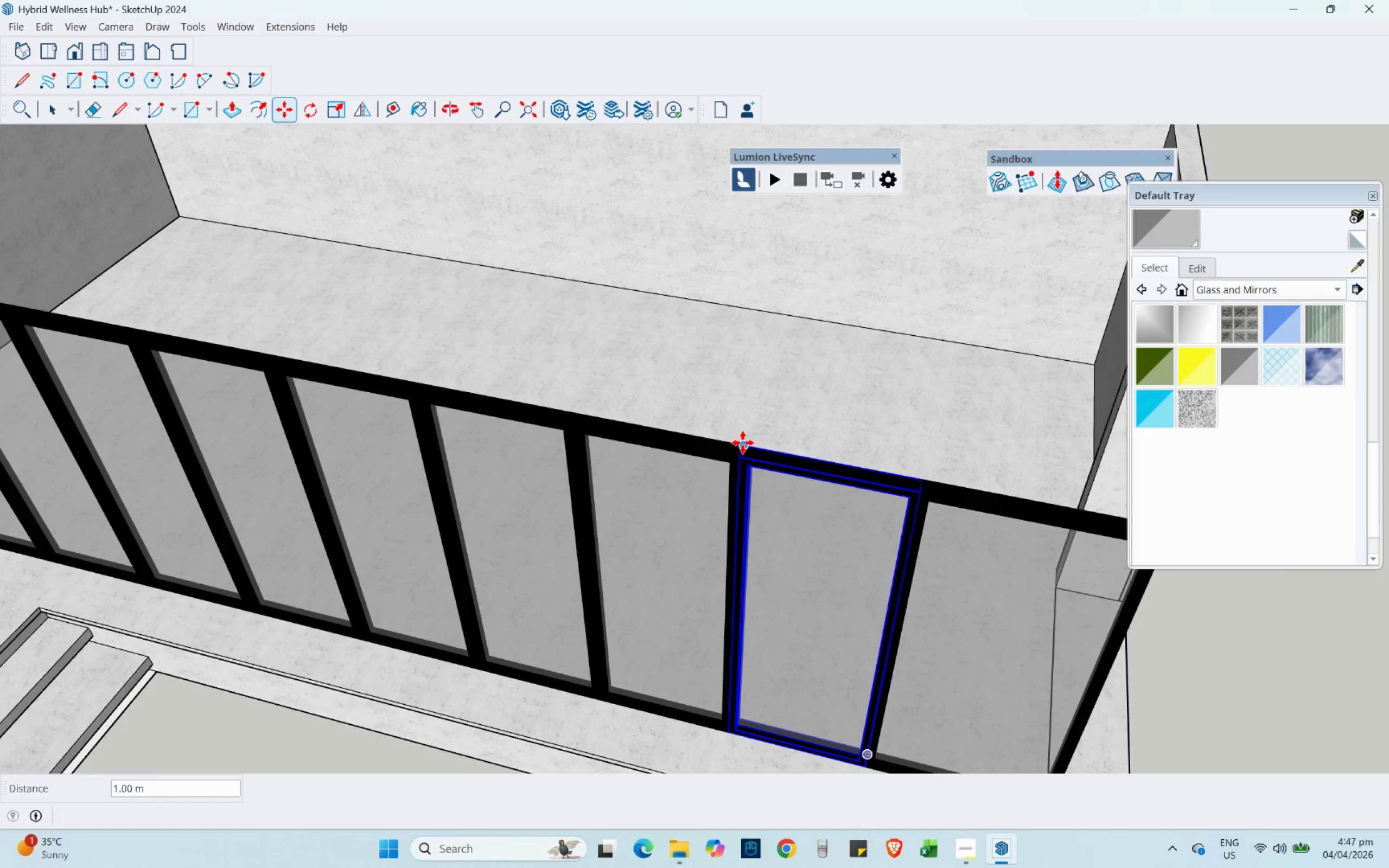 
mouse_move([716, 431])
 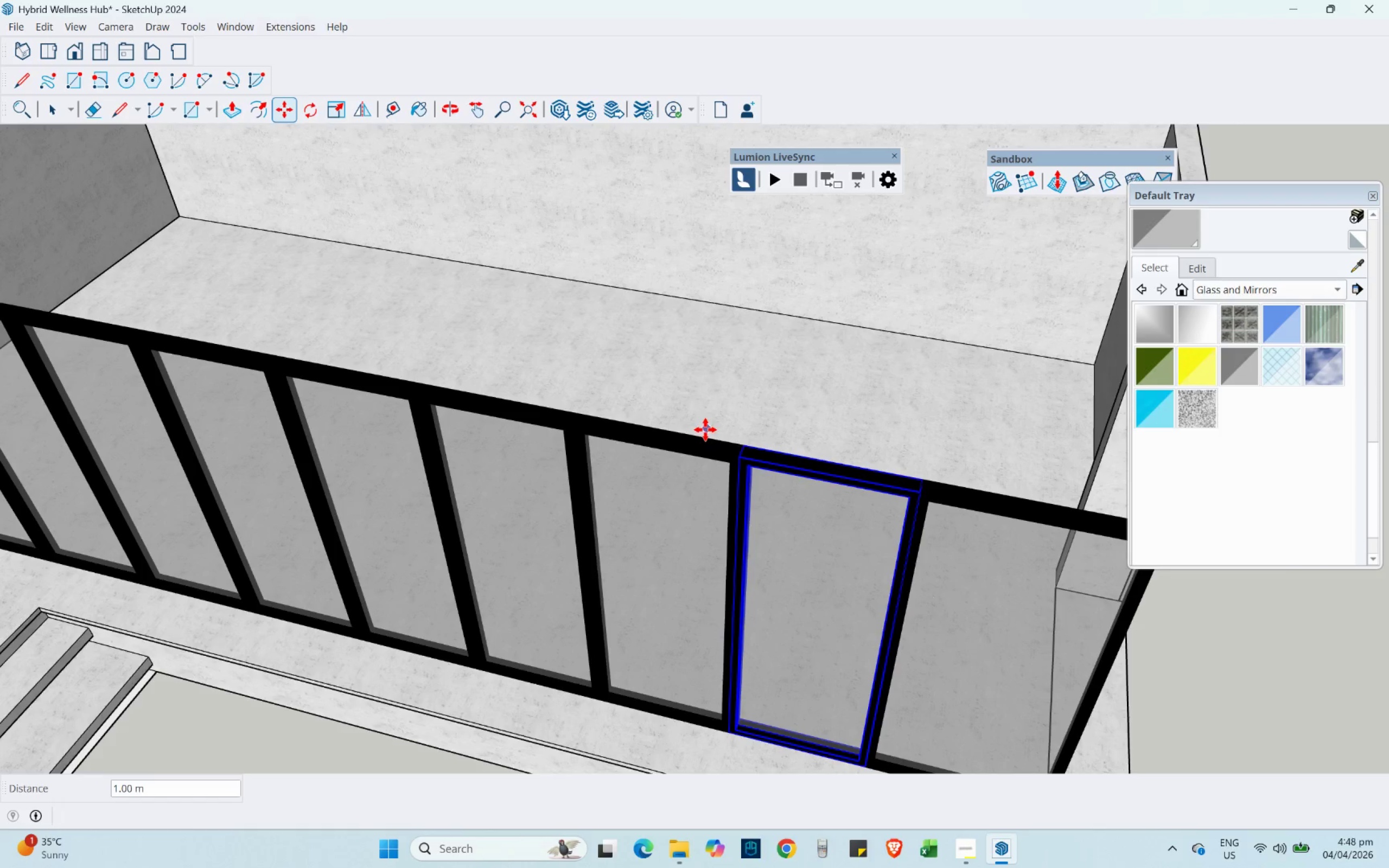 
scroll: coordinate [511, 349], scroll_direction: down, amount: 6.0
 